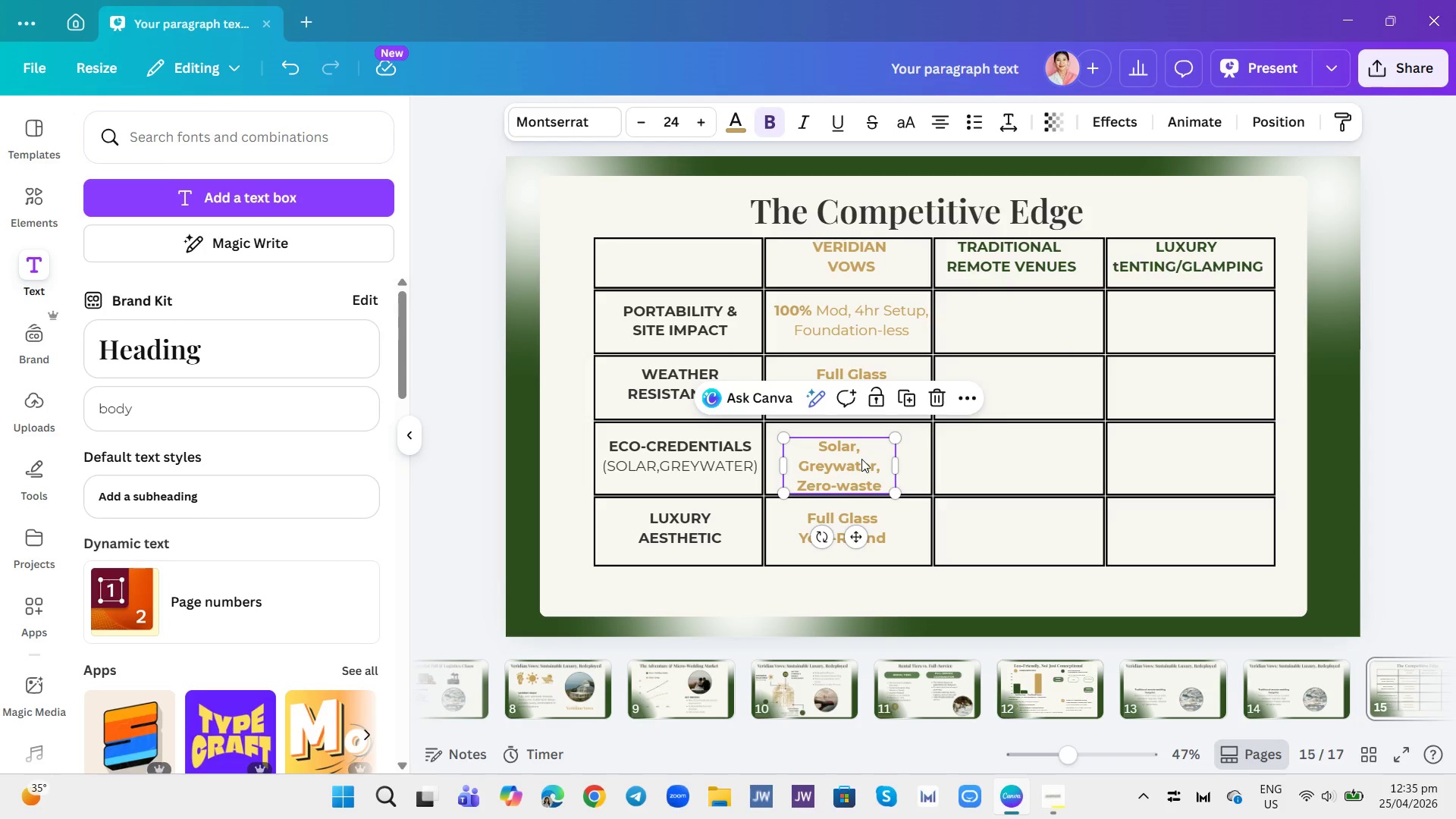 
left_click_drag(start_coordinate=[861, 459], to_coordinate=[877, 450])
 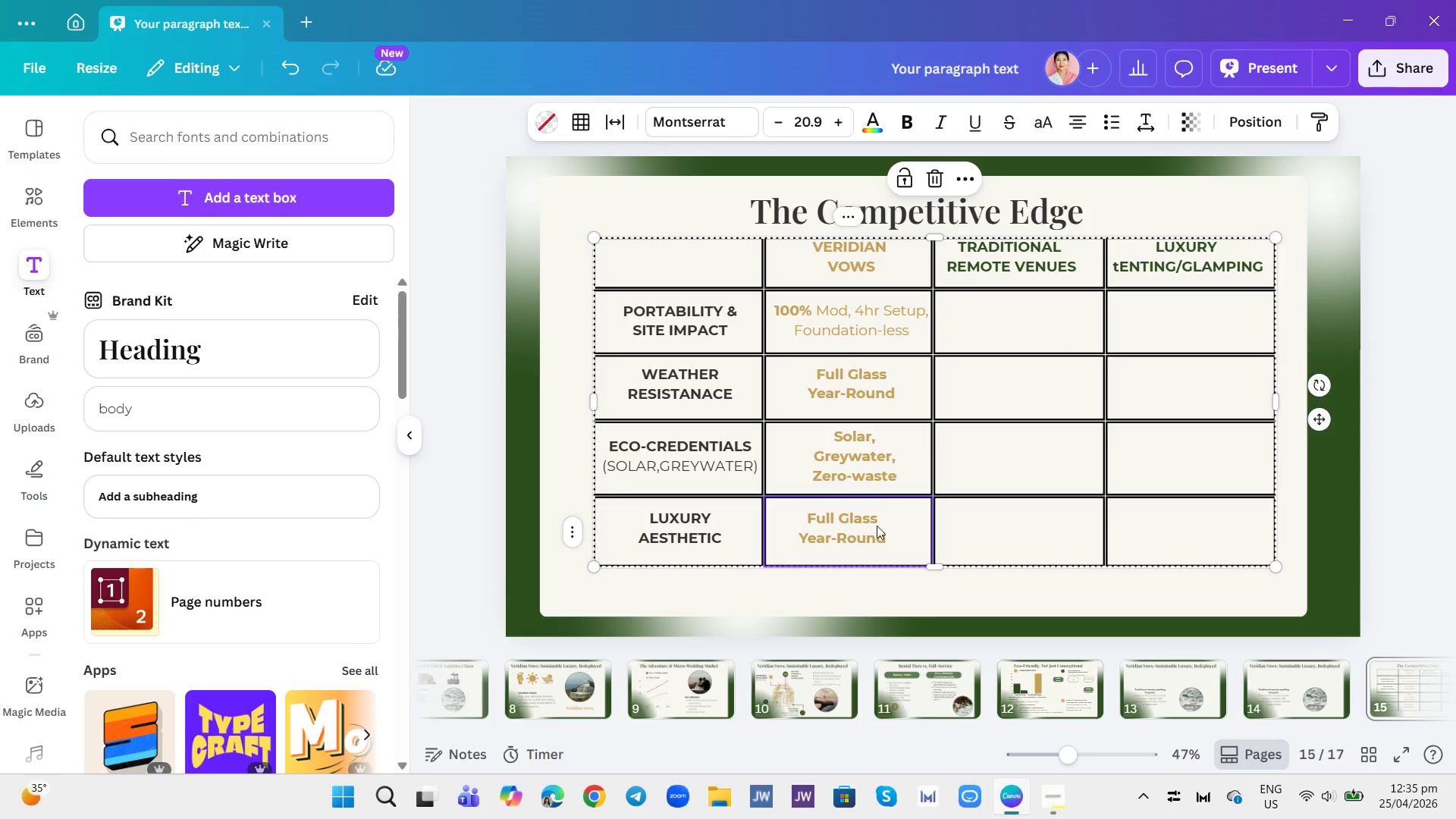 
double_click([859, 541])
 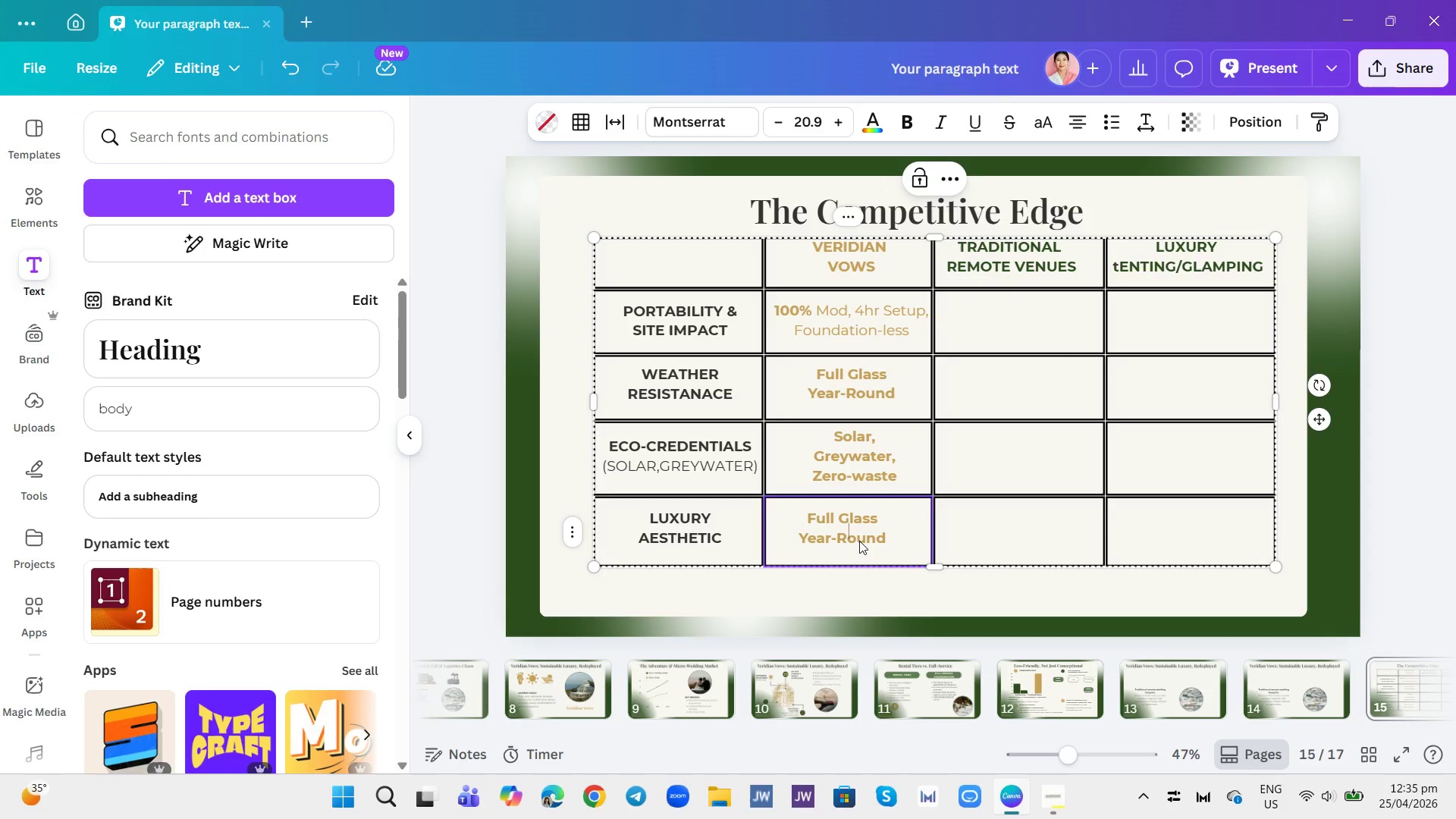 
triple_click([859, 541])
 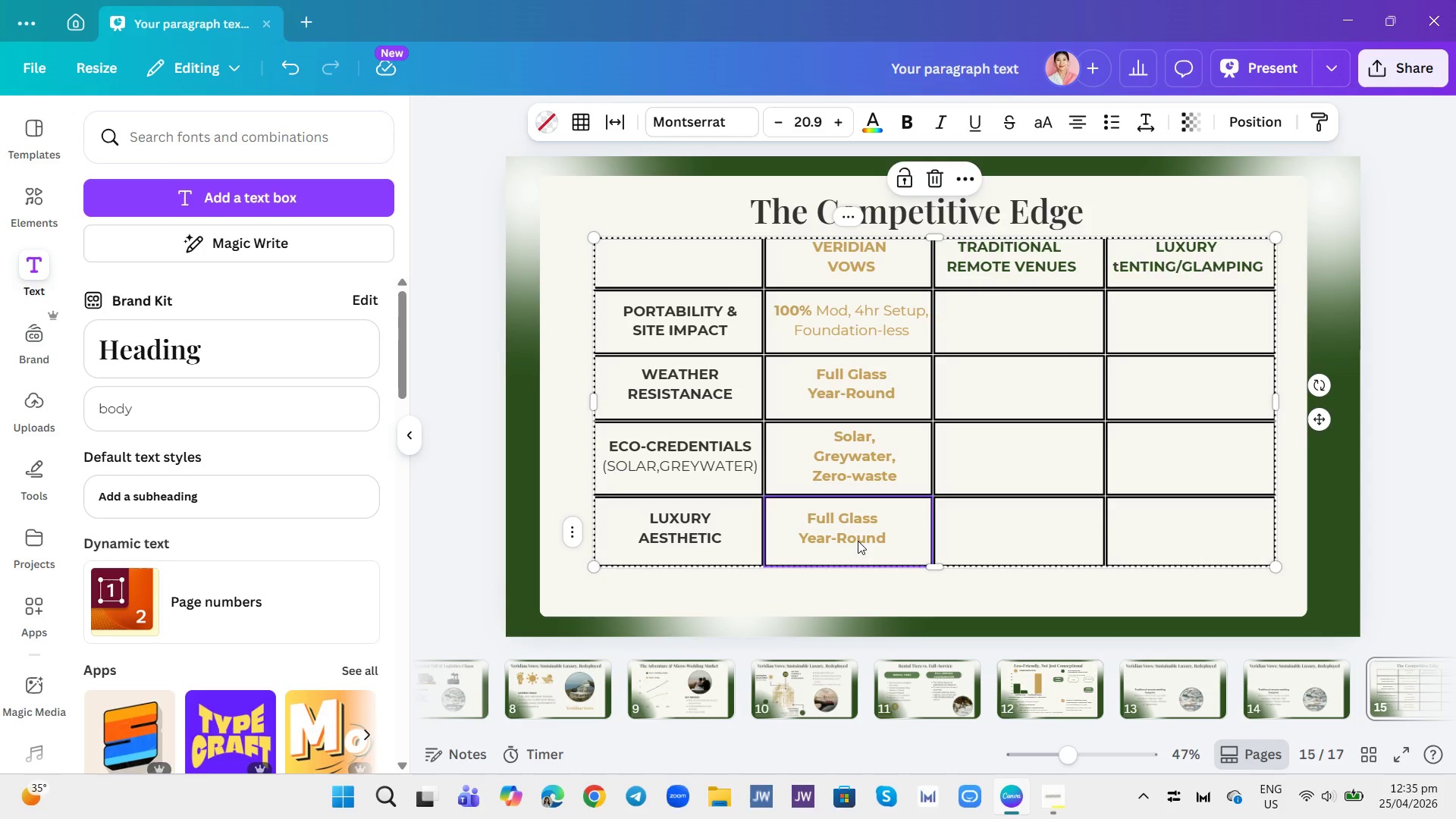 
triple_click([858, 541])
 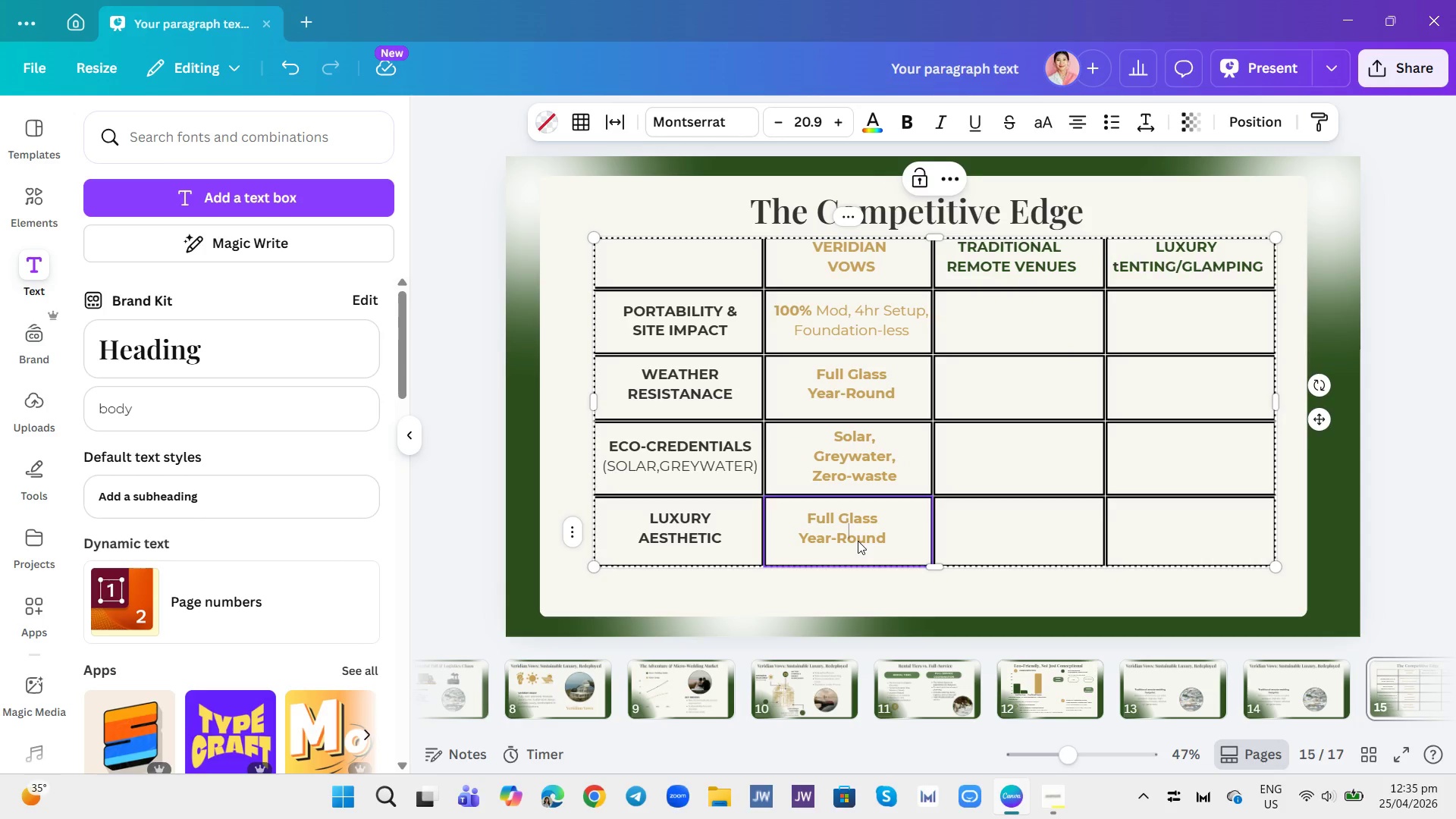 
triple_click([858, 541])
 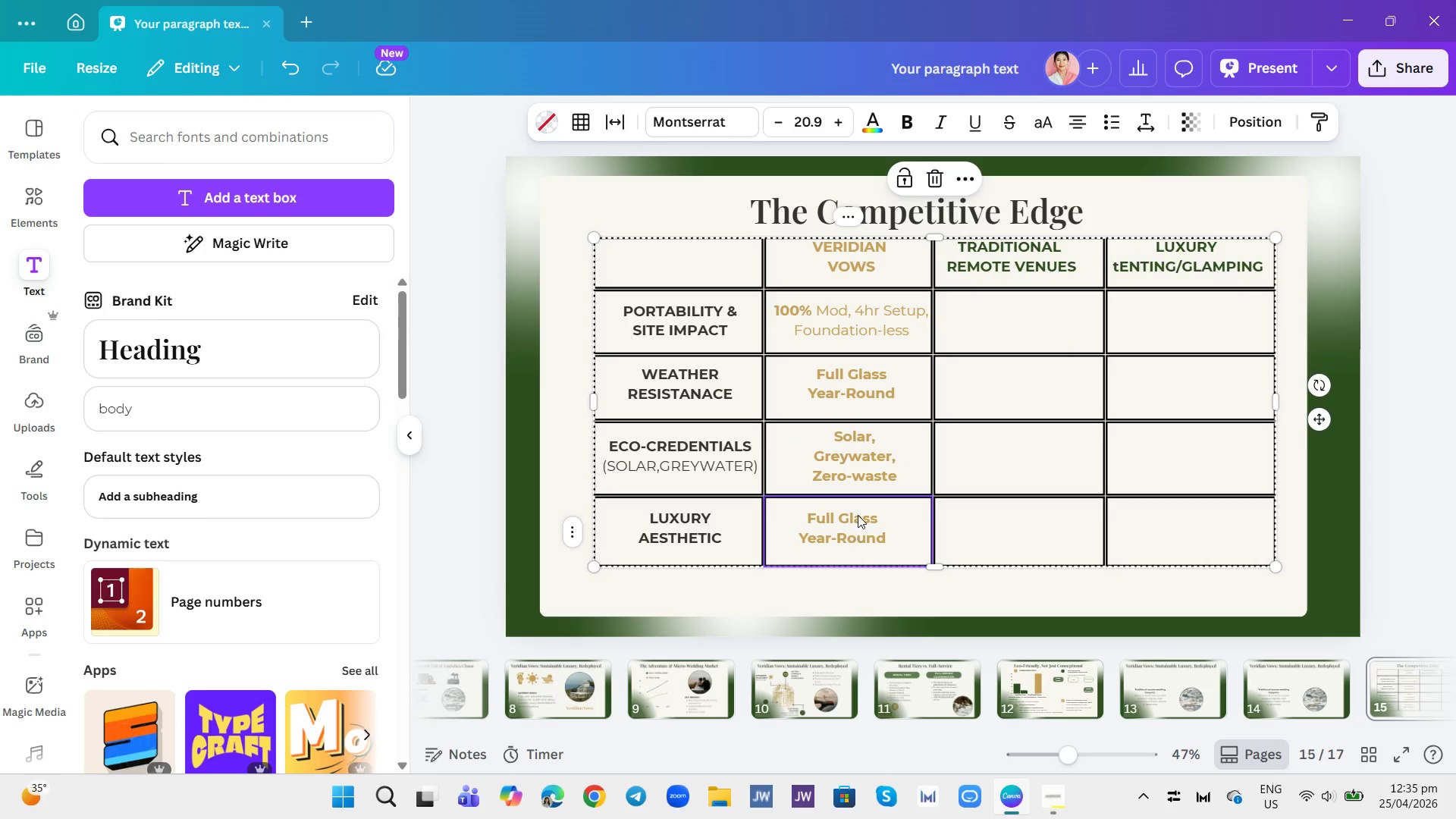 
triple_click([858, 515])
 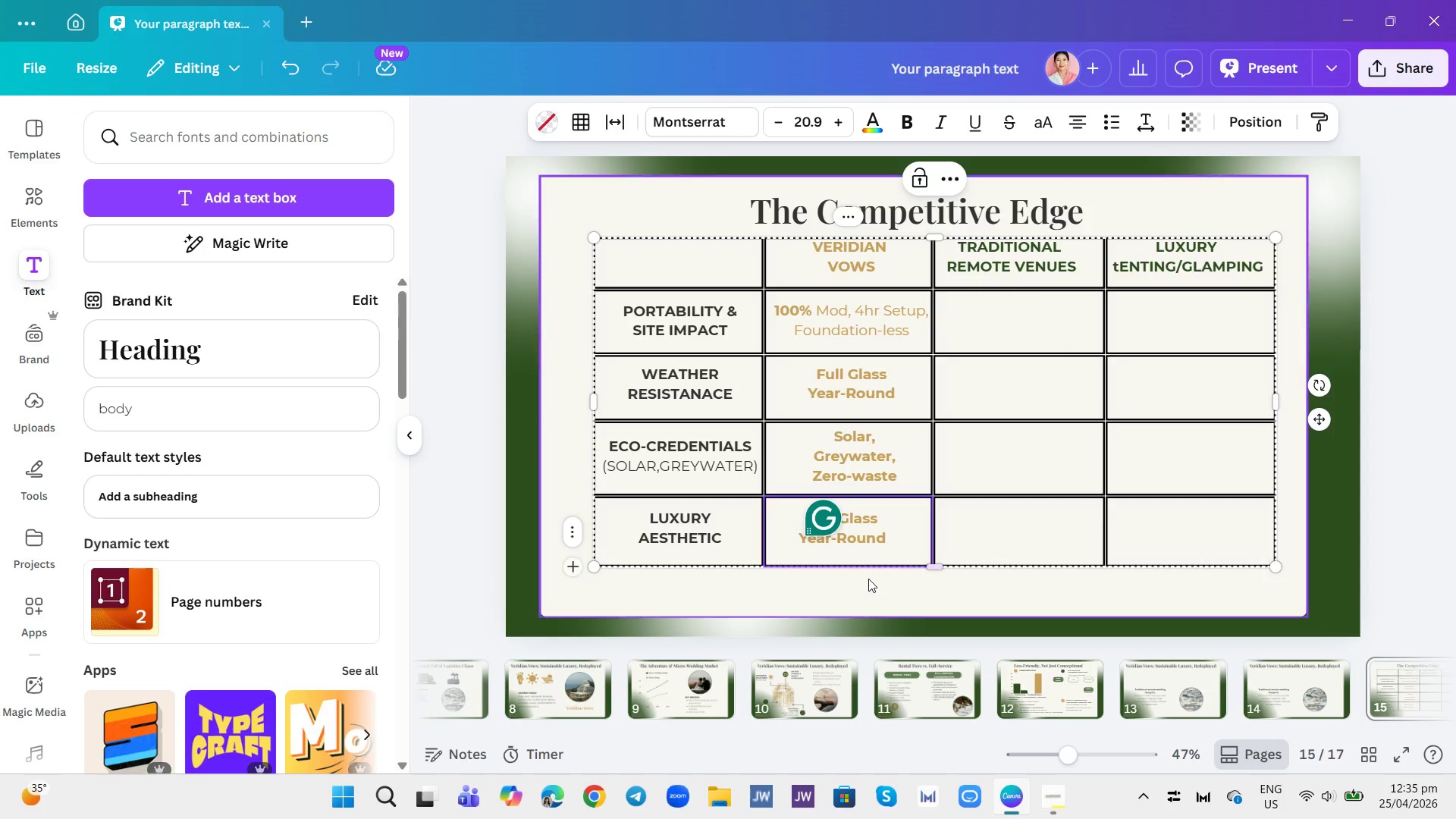 
left_click([868, 579])
 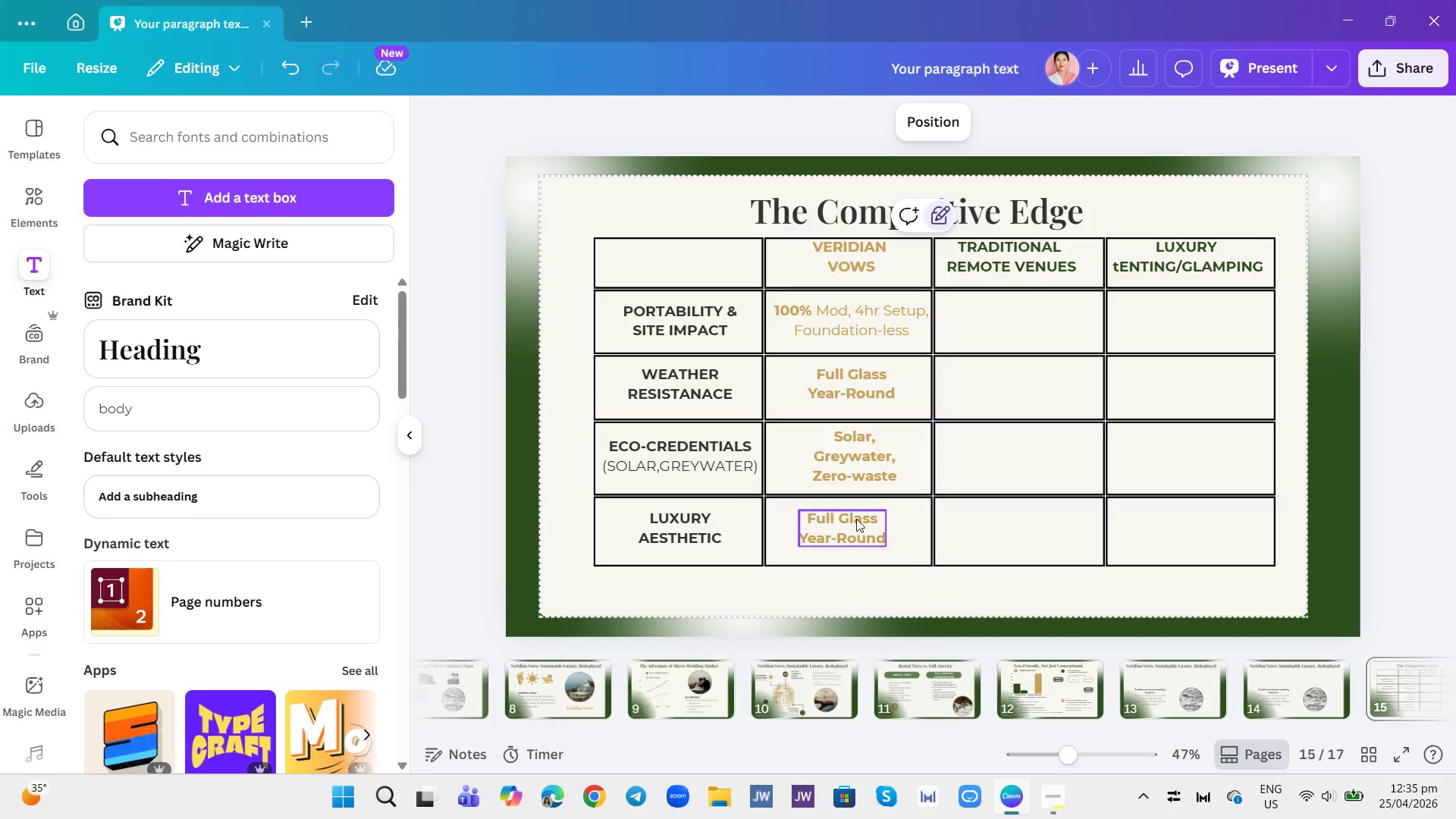 
left_click([856, 519])
 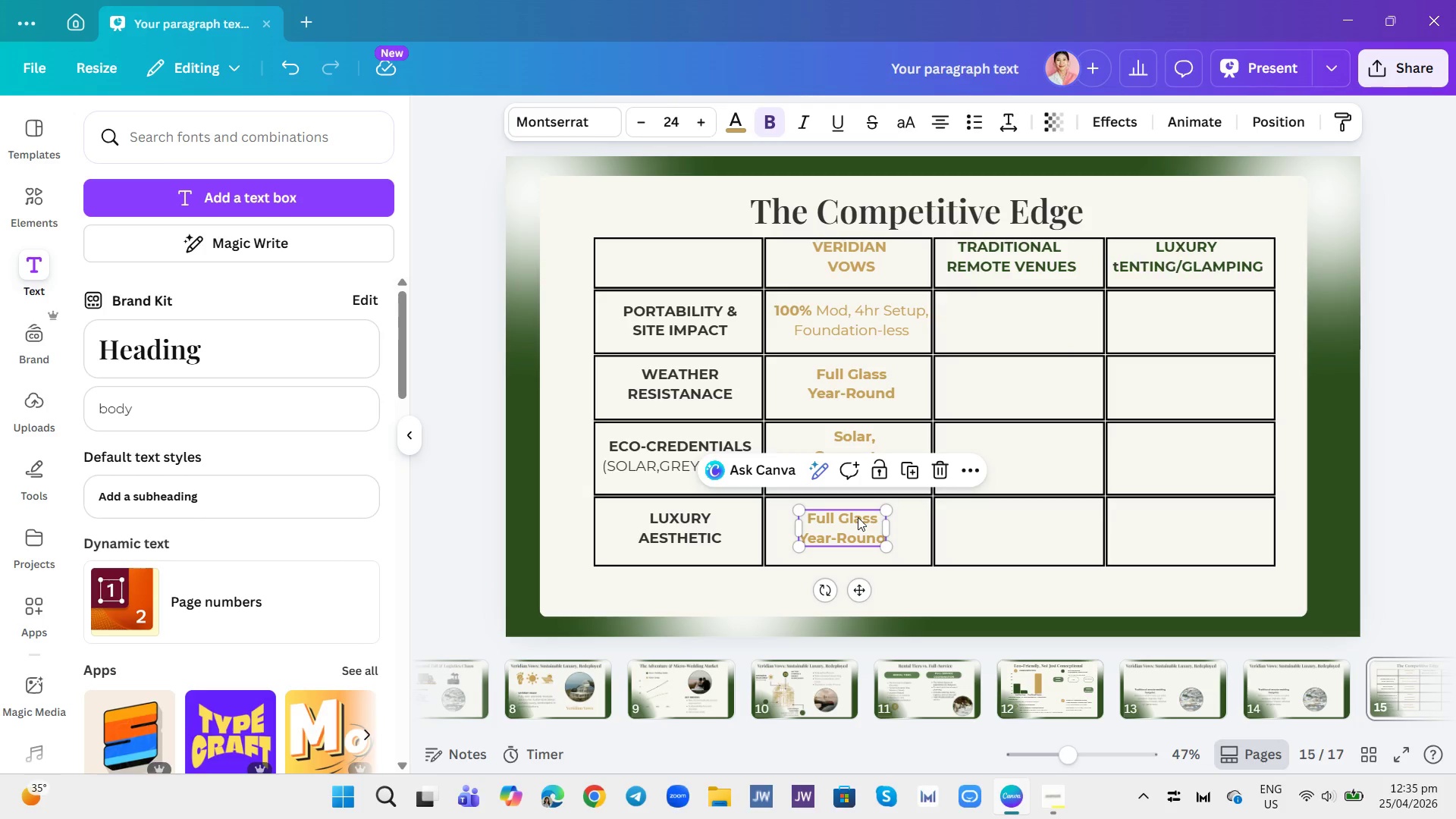 
left_click([858, 517])
 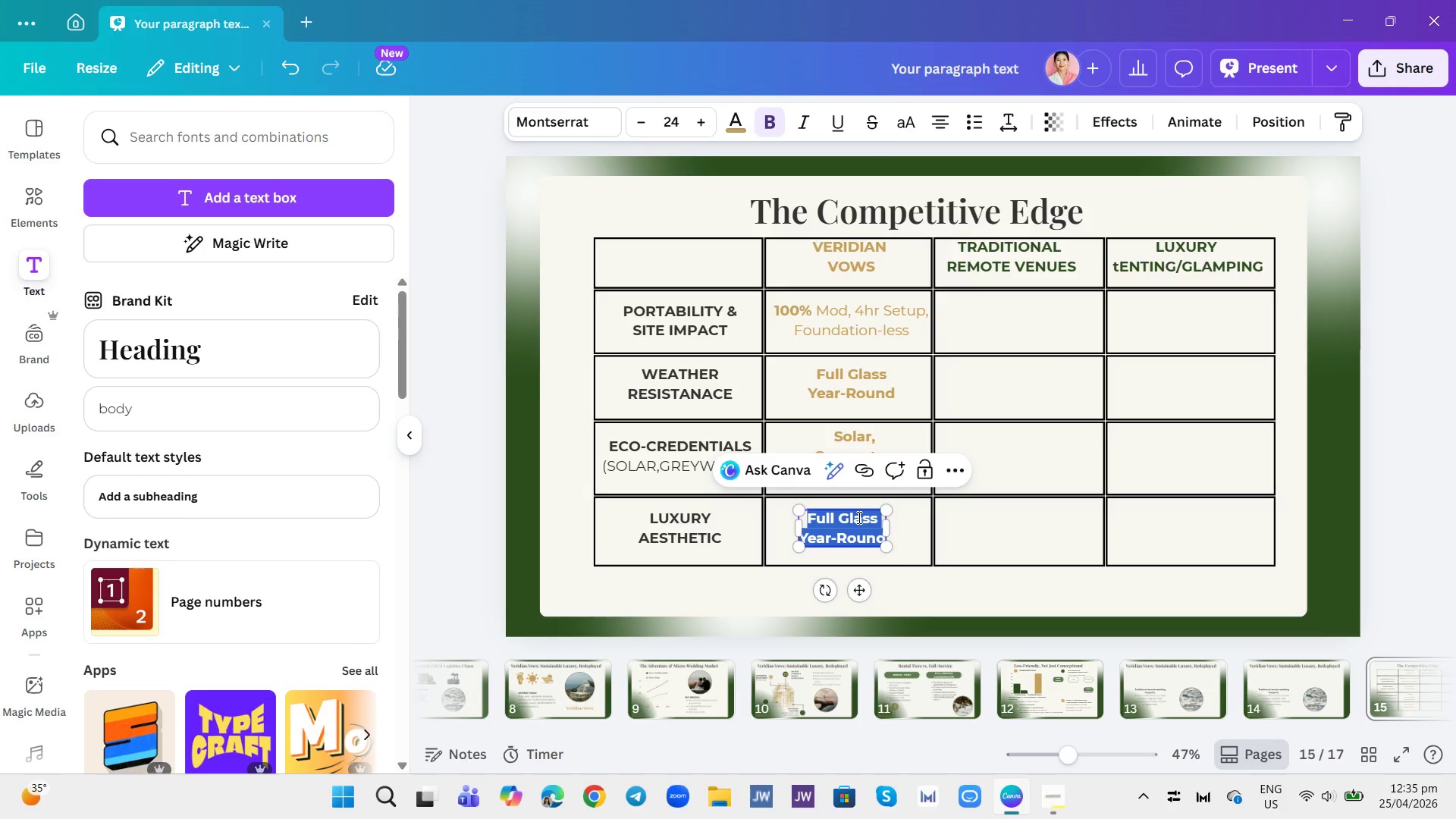 
key(Backspace)
type(glass )
 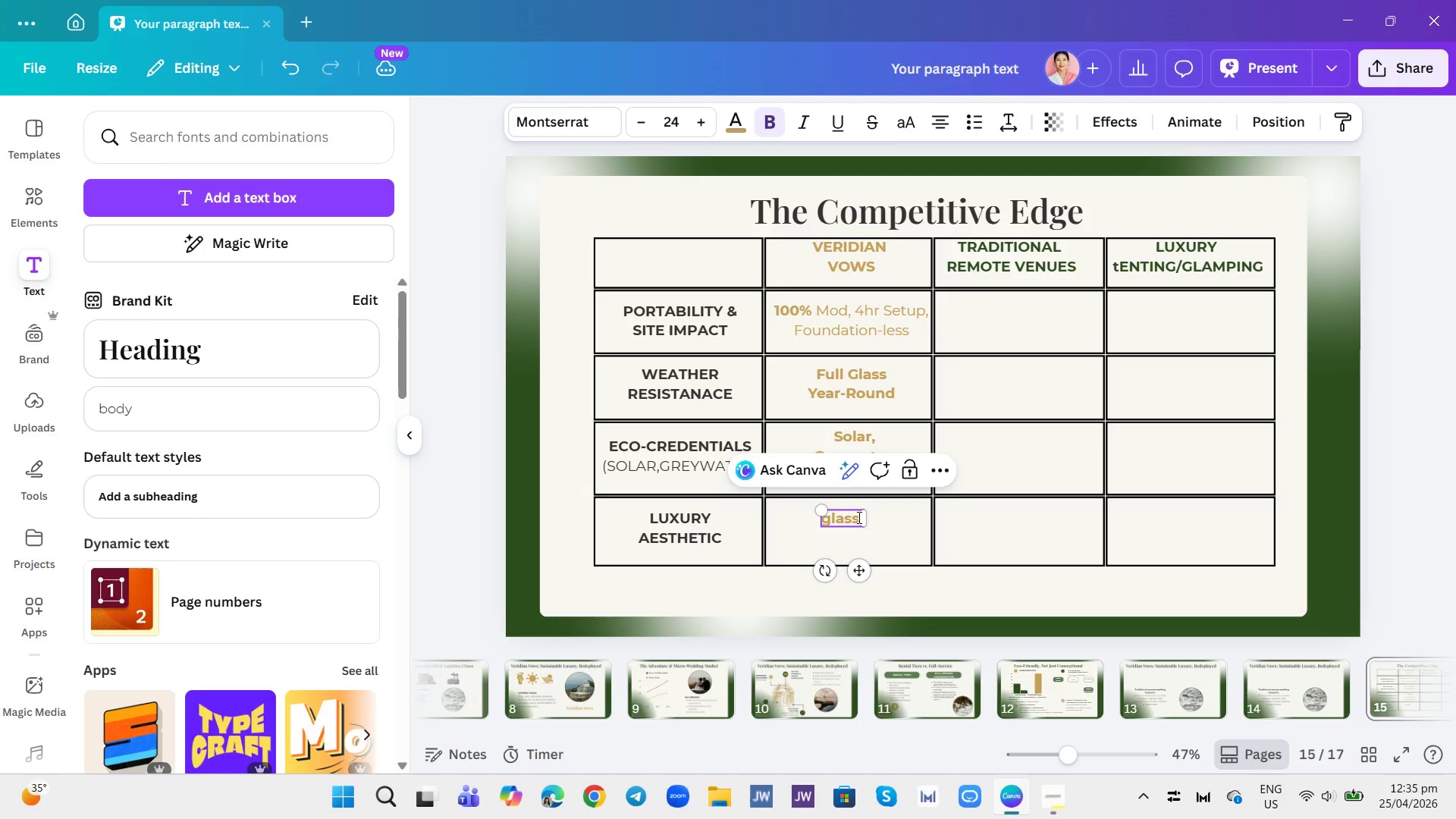 
key(Enter)
 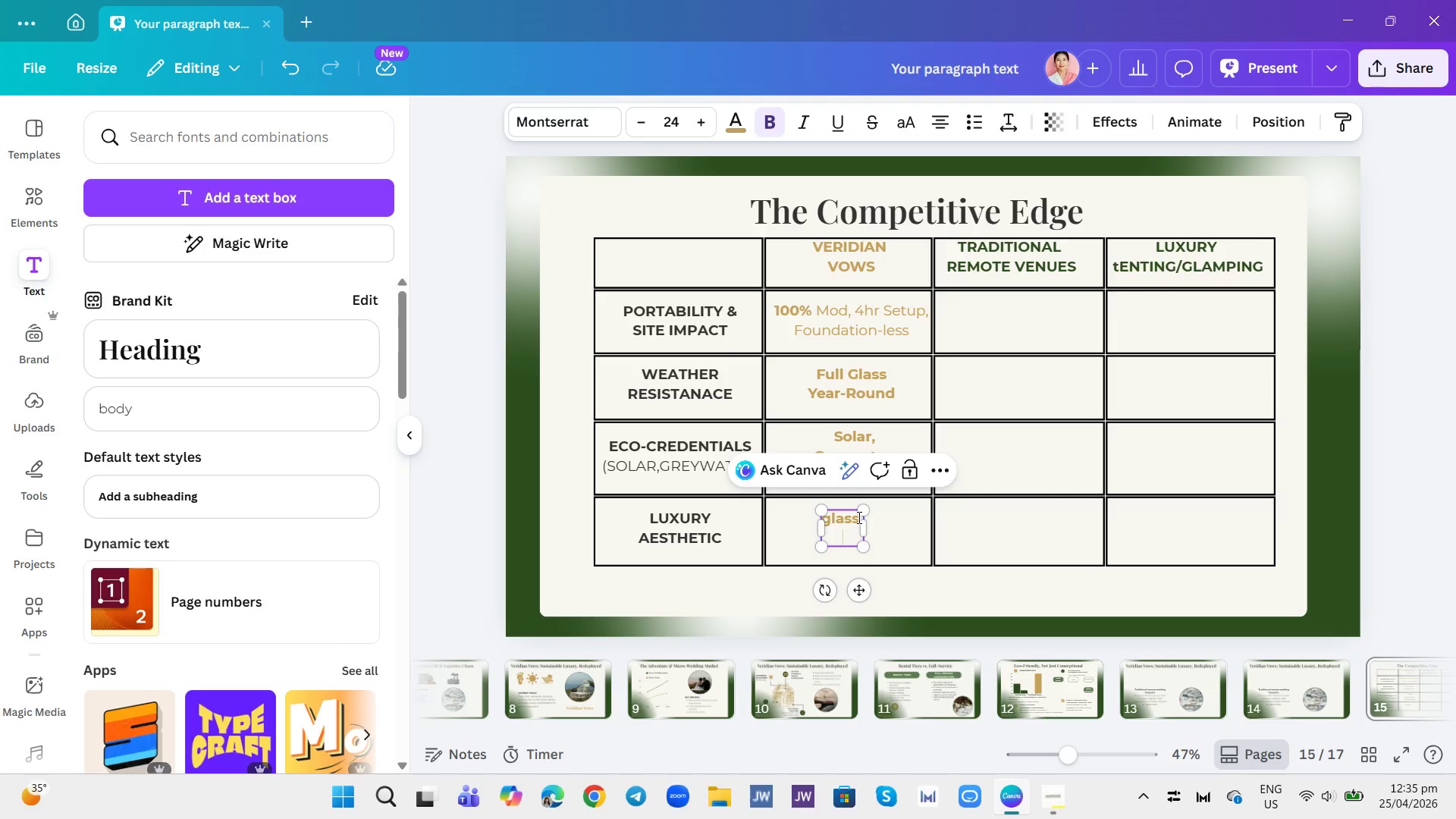 
type(Conservatory)
 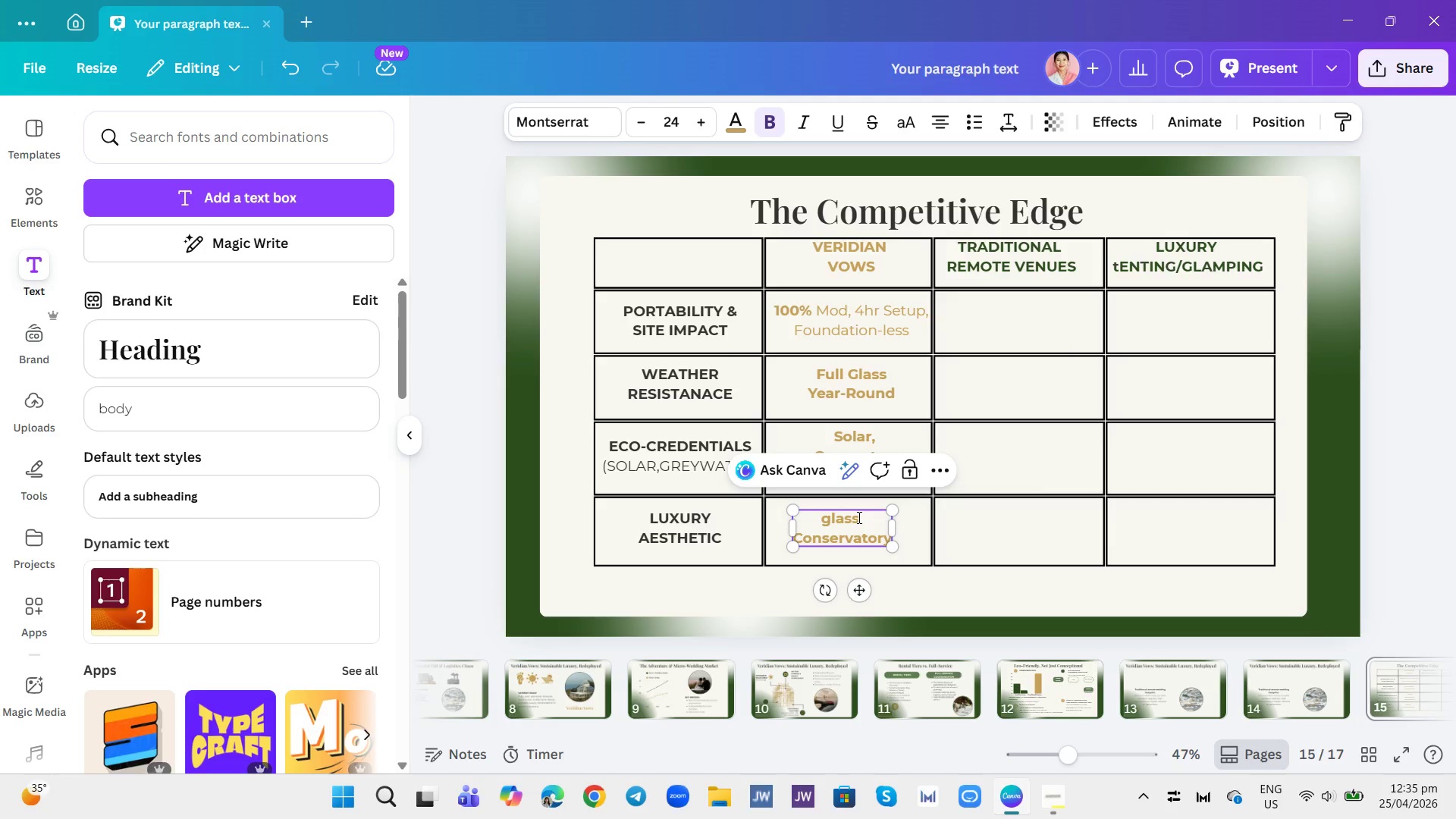 
key(Enter)
 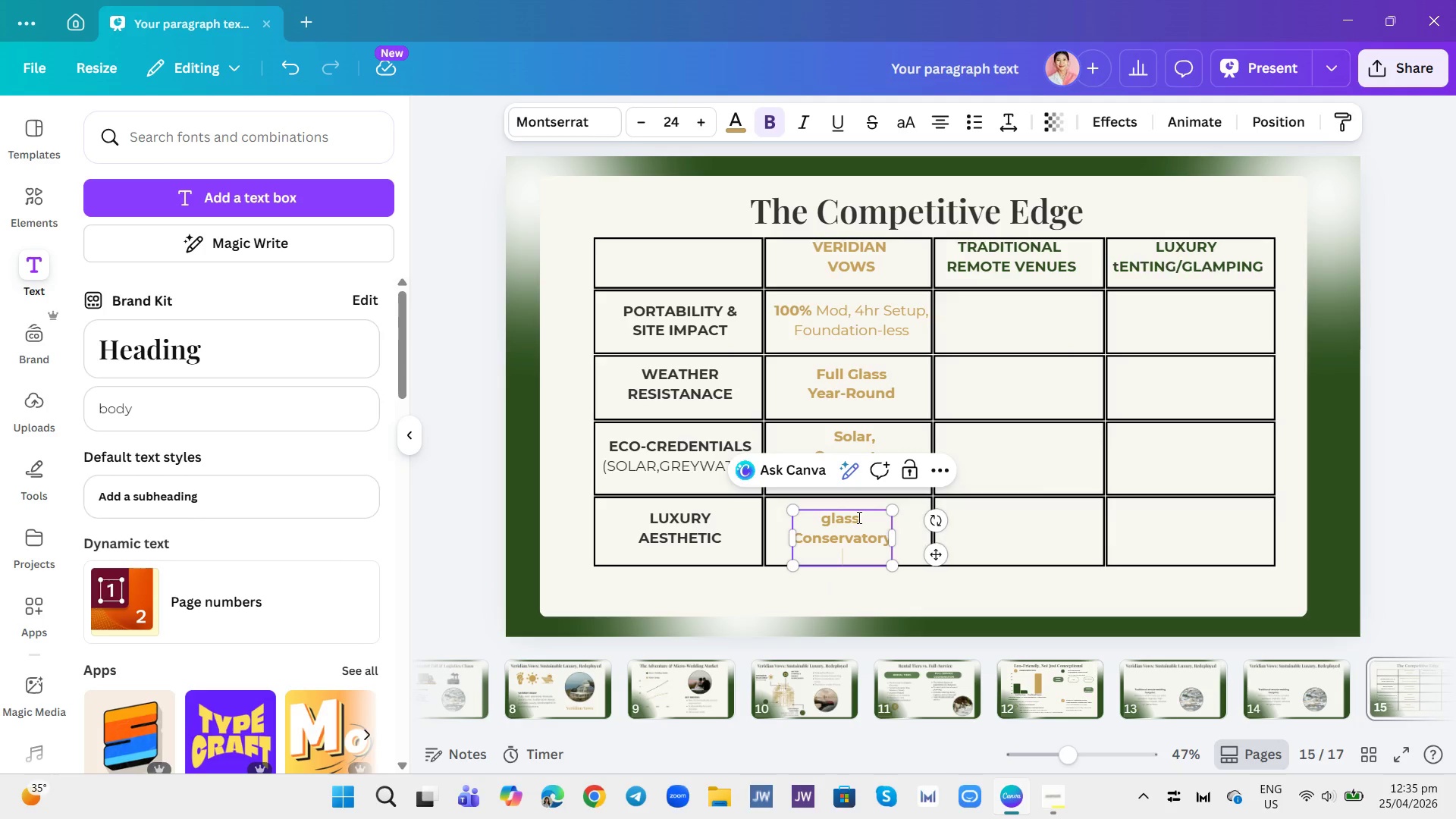 
type(Luxe)
 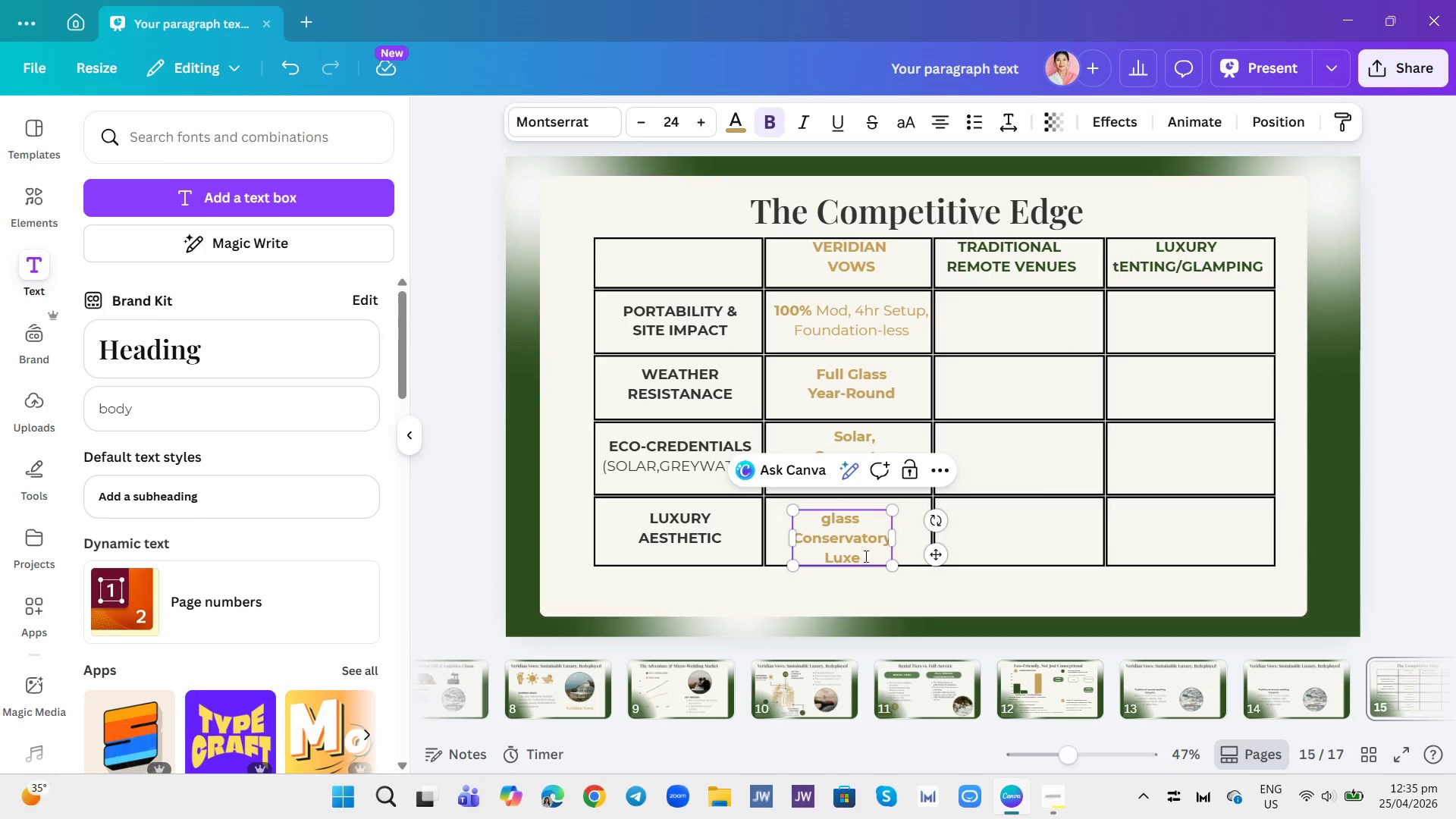 
left_click([828, 514])
 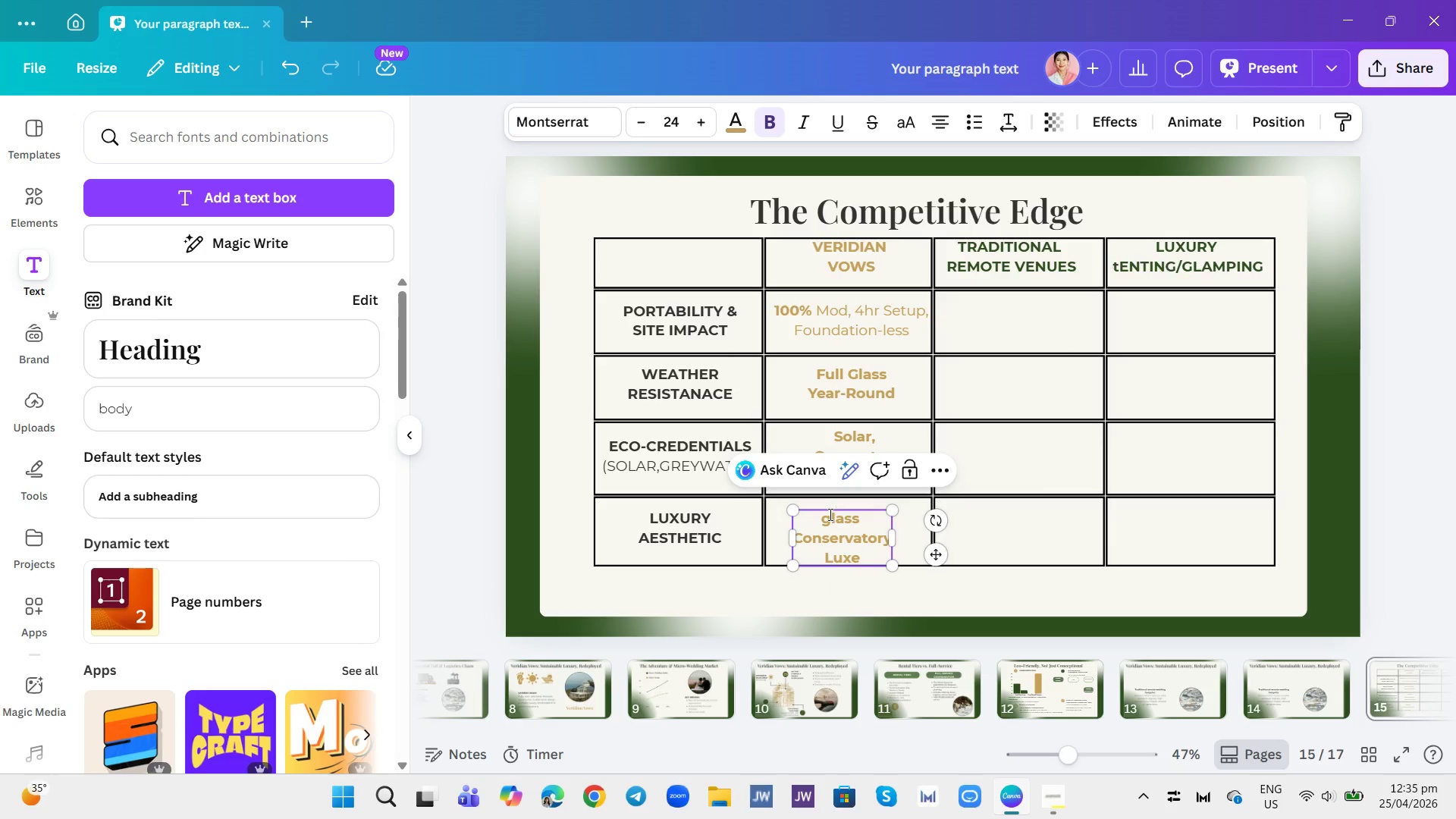 
key(Backspace)
 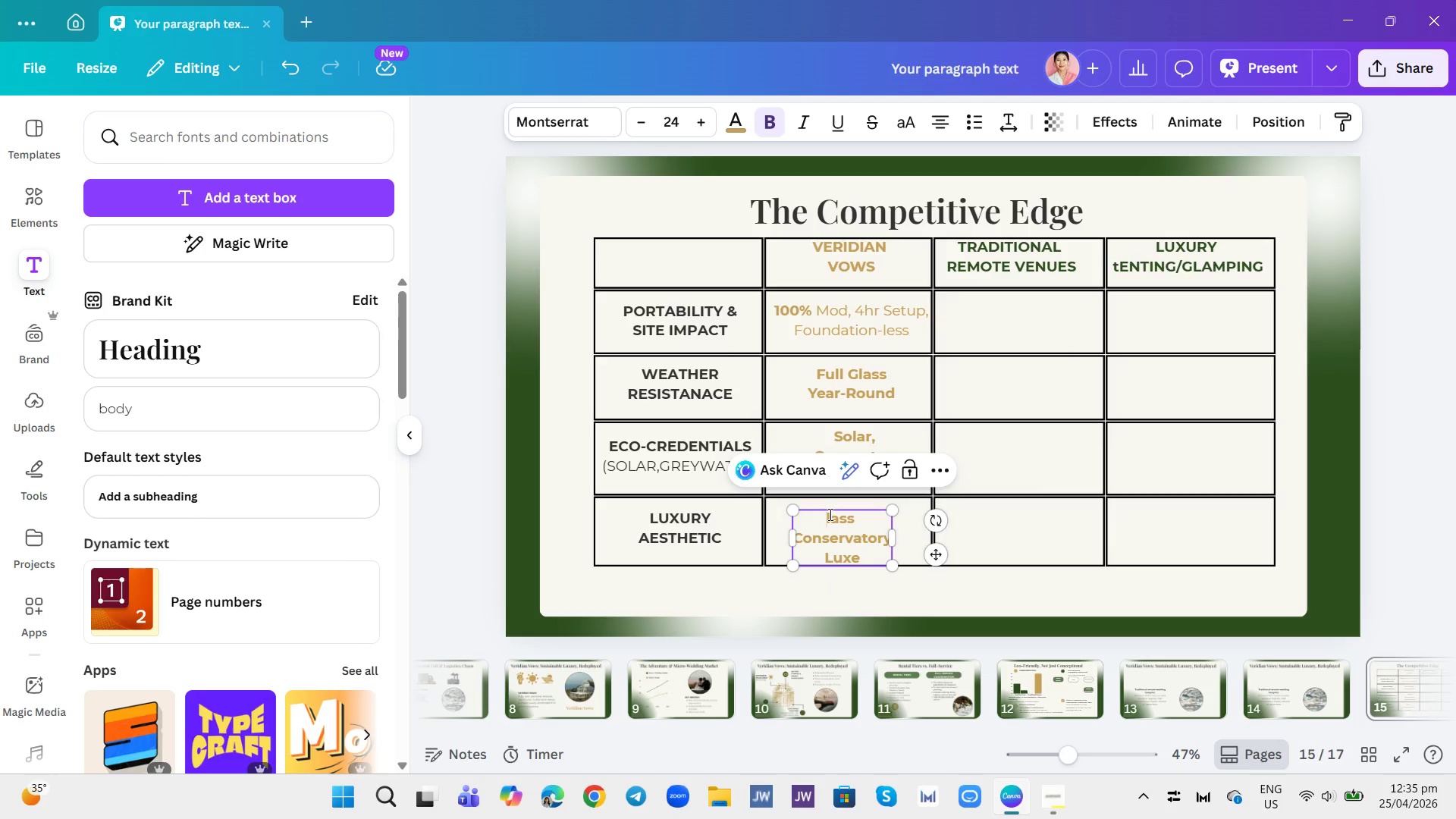 
key(Shift+ShiftRight)
 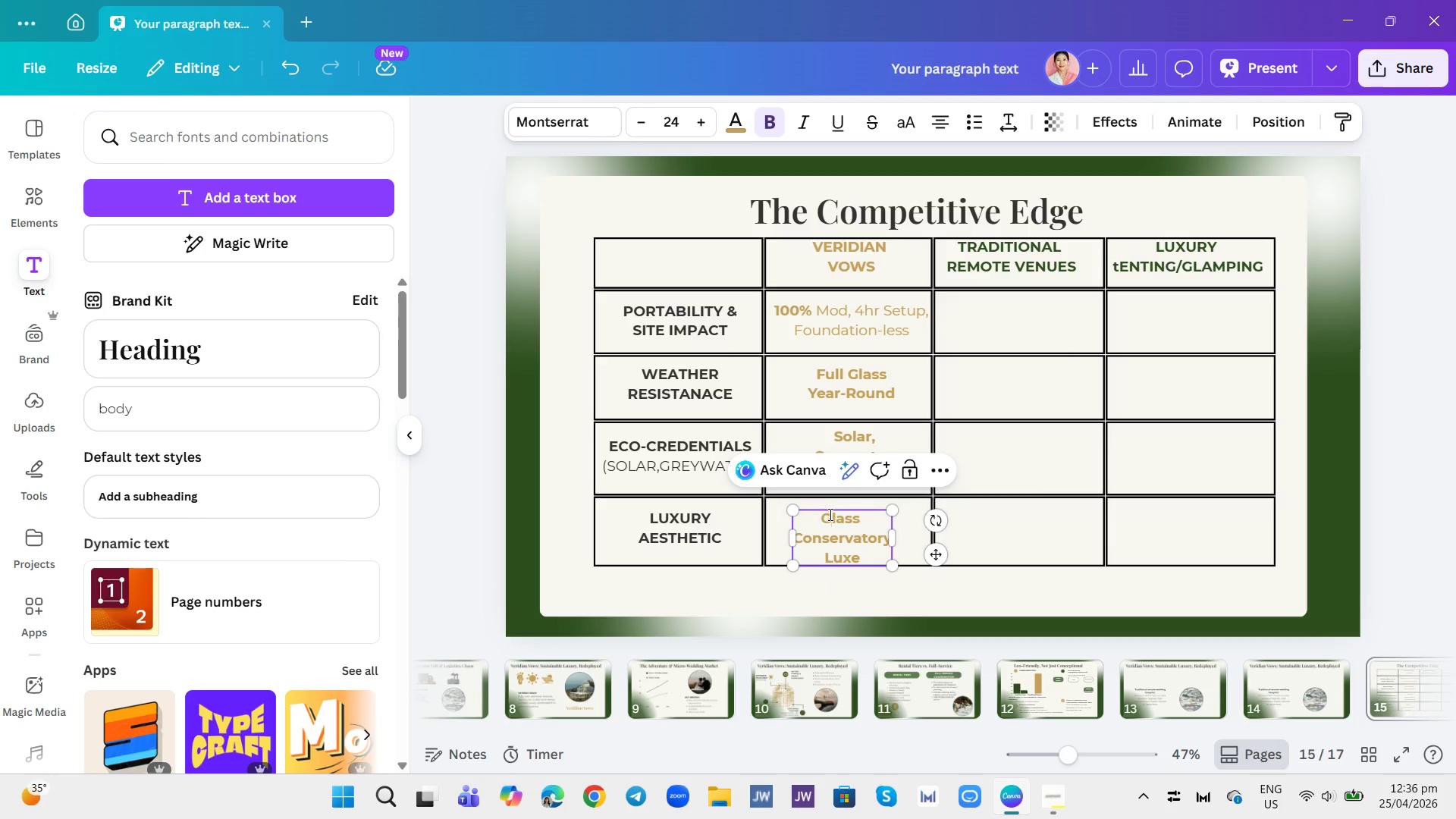 
key(Shift+G)
 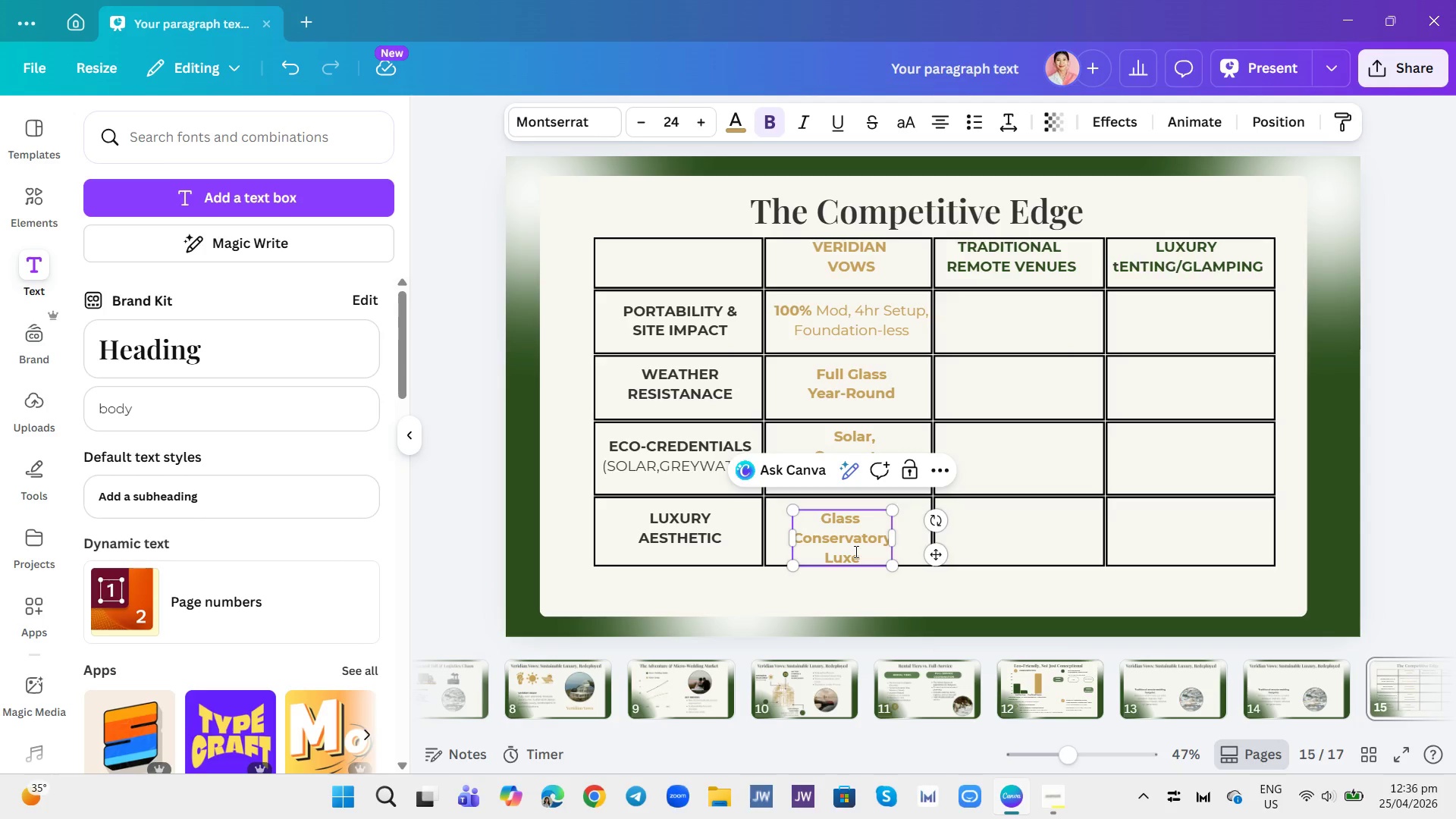 
left_click_drag(start_coordinate=[940, 552], to_coordinate=[949, 544])
 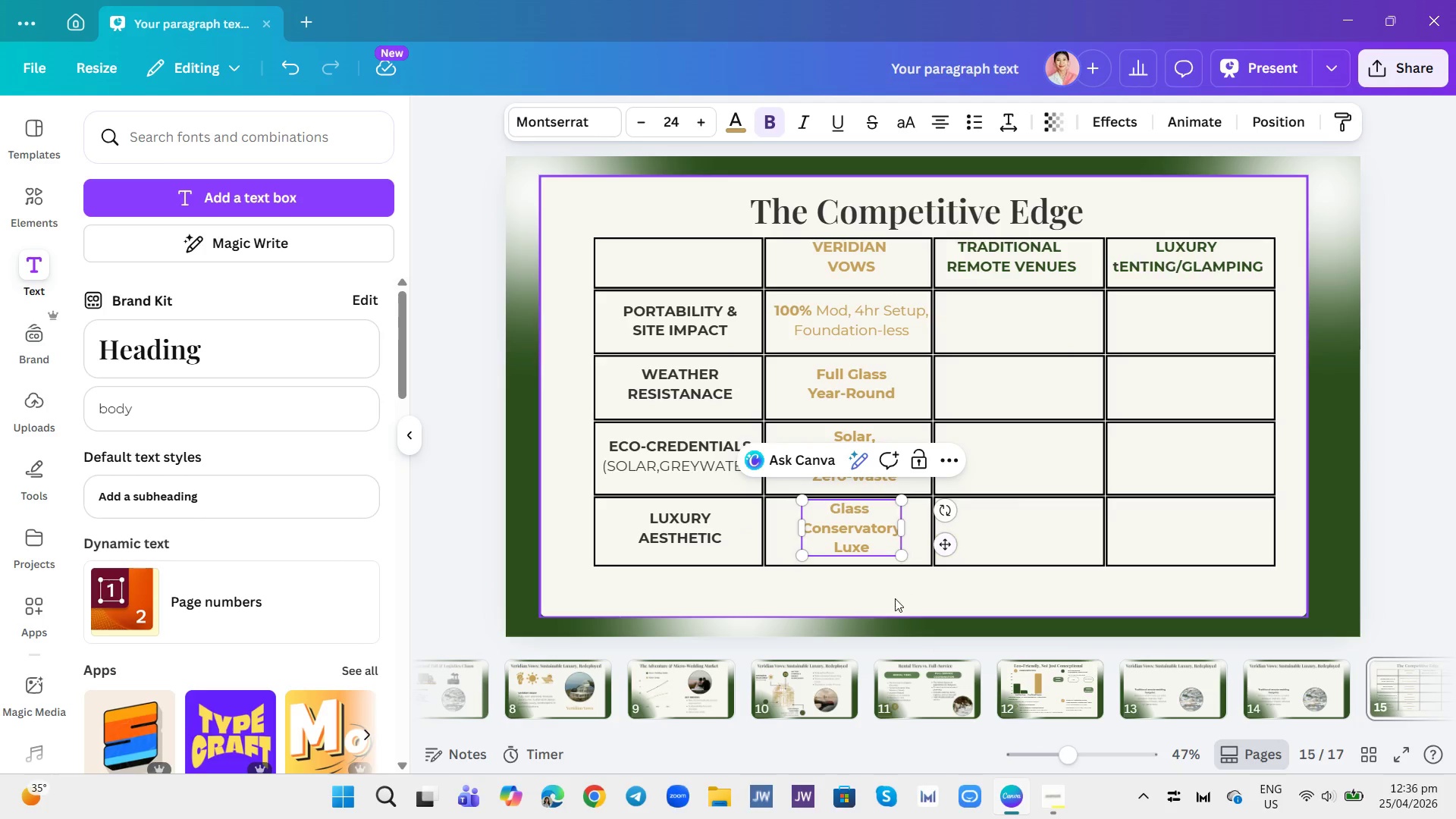 
left_click([895, 598])
 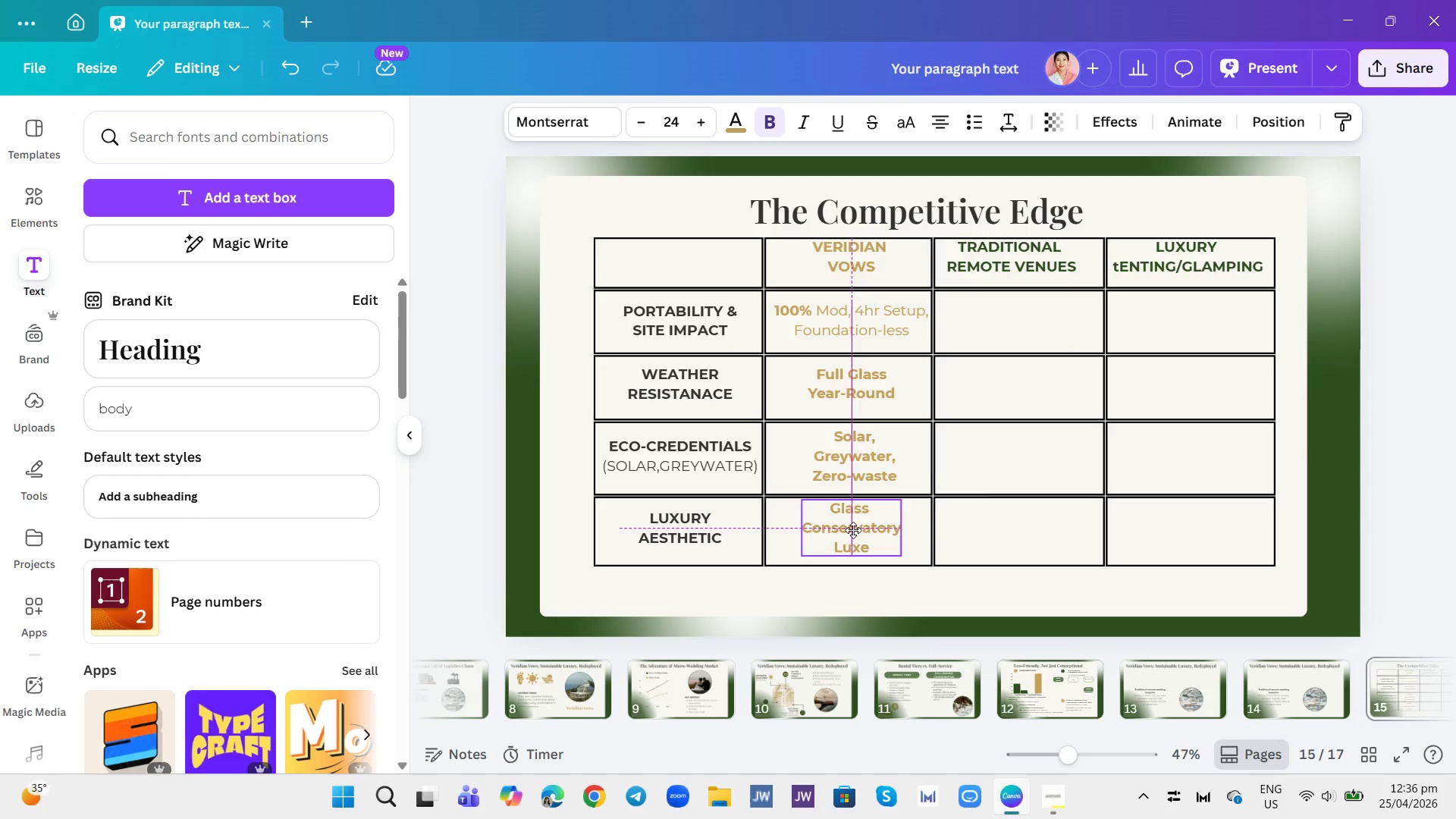 
left_click([855, 596])
 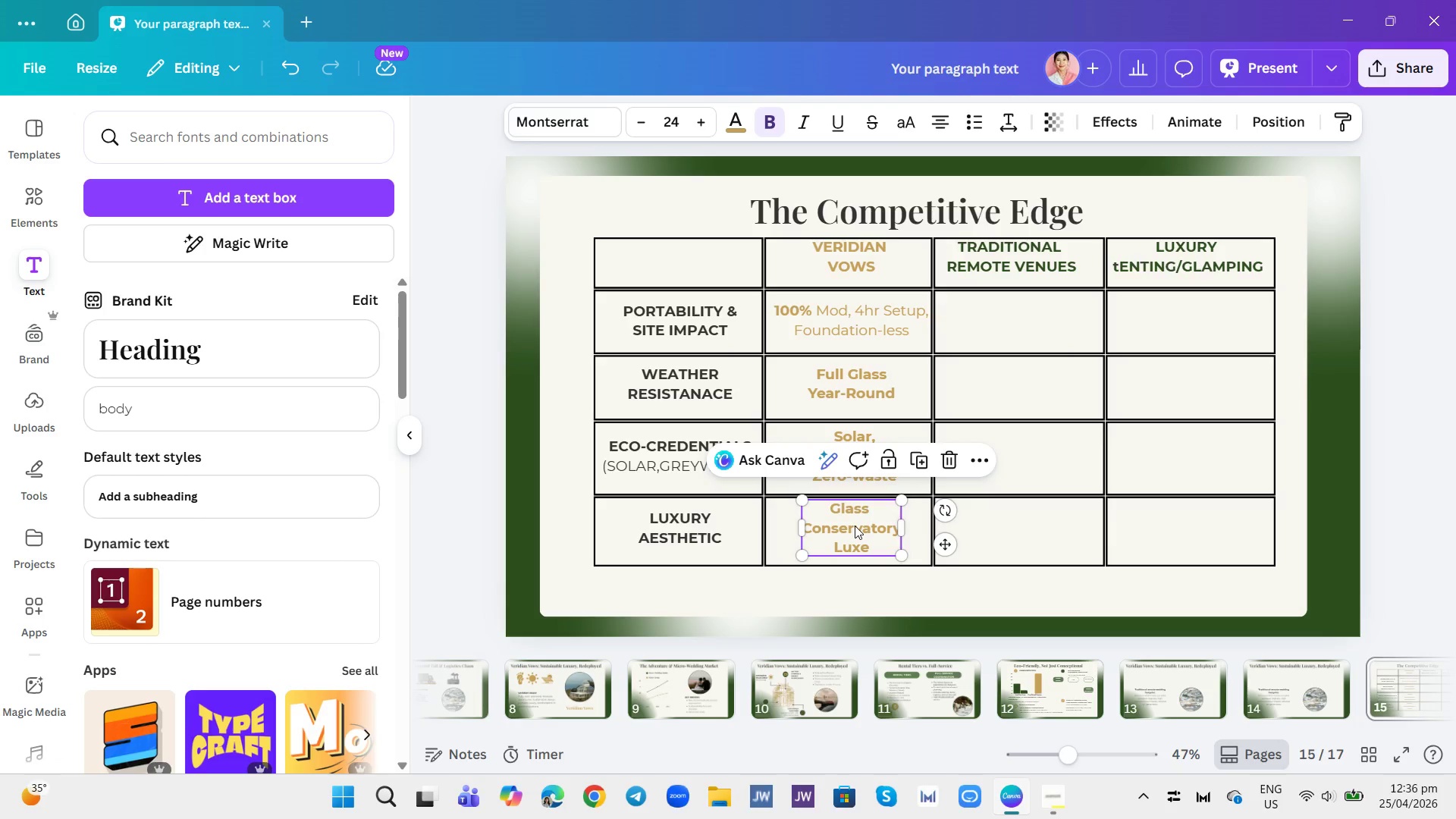 
left_click([855, 526])
 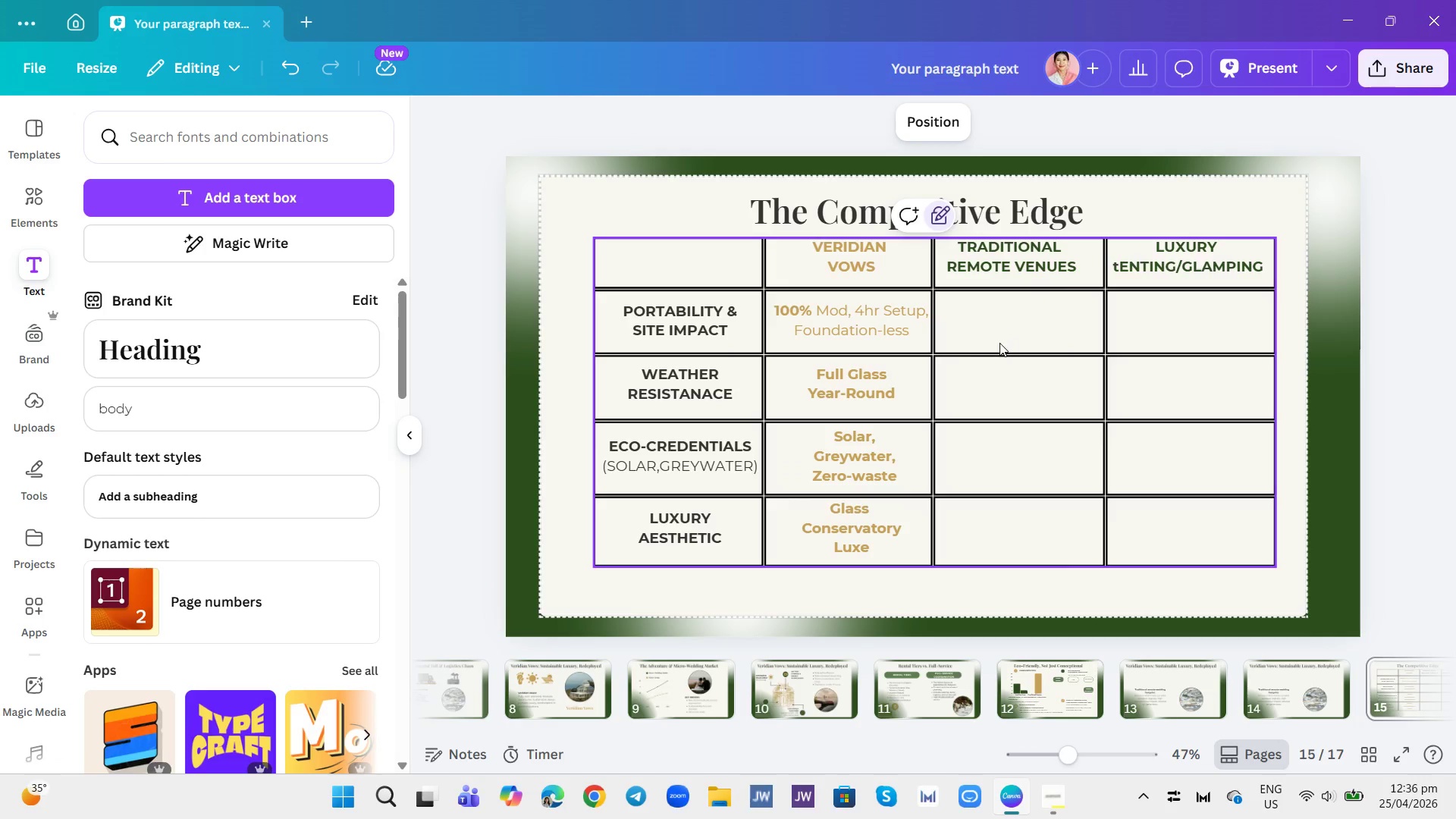 
wait(6.86)
 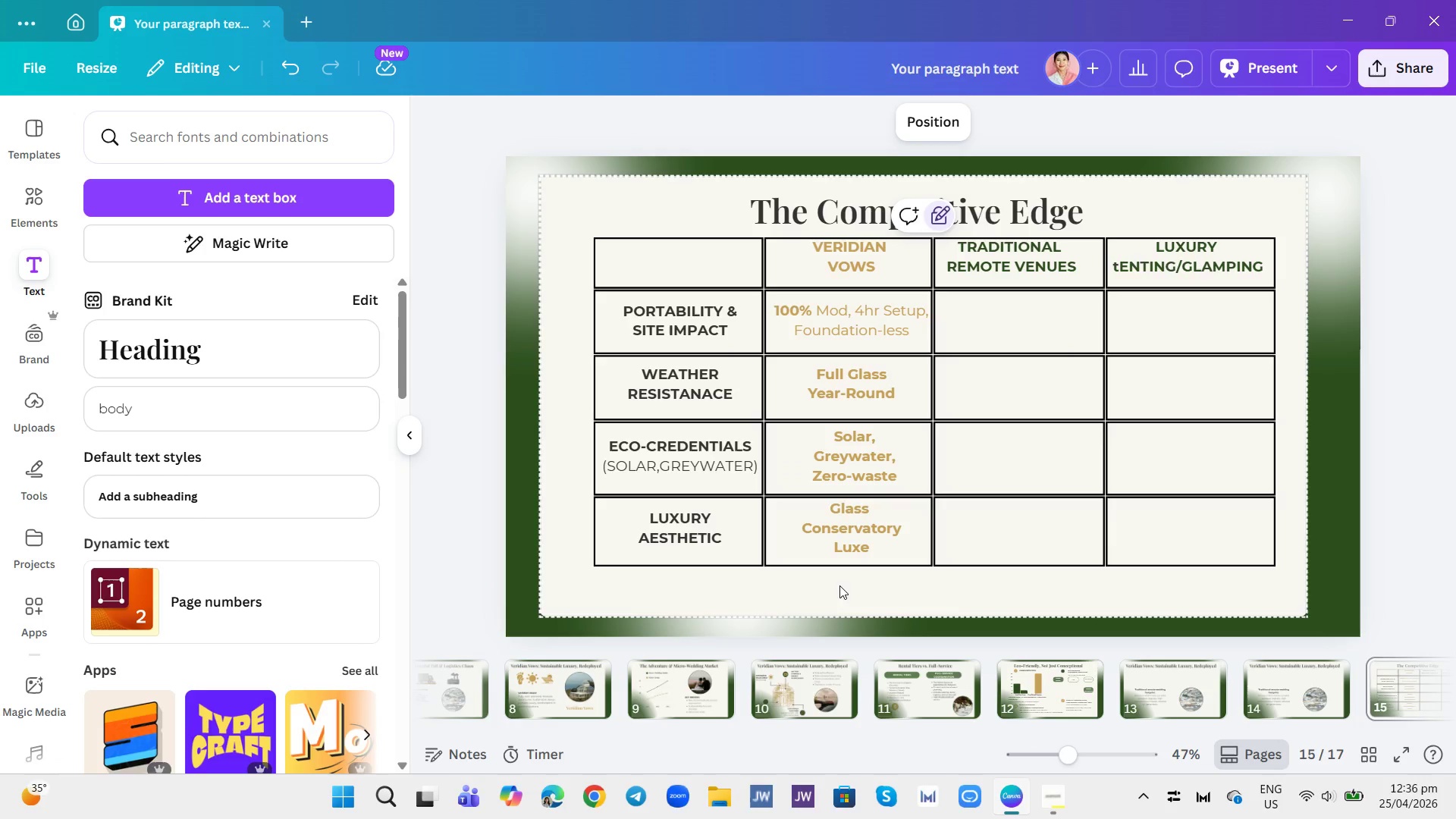 
left_click([865, 336])
 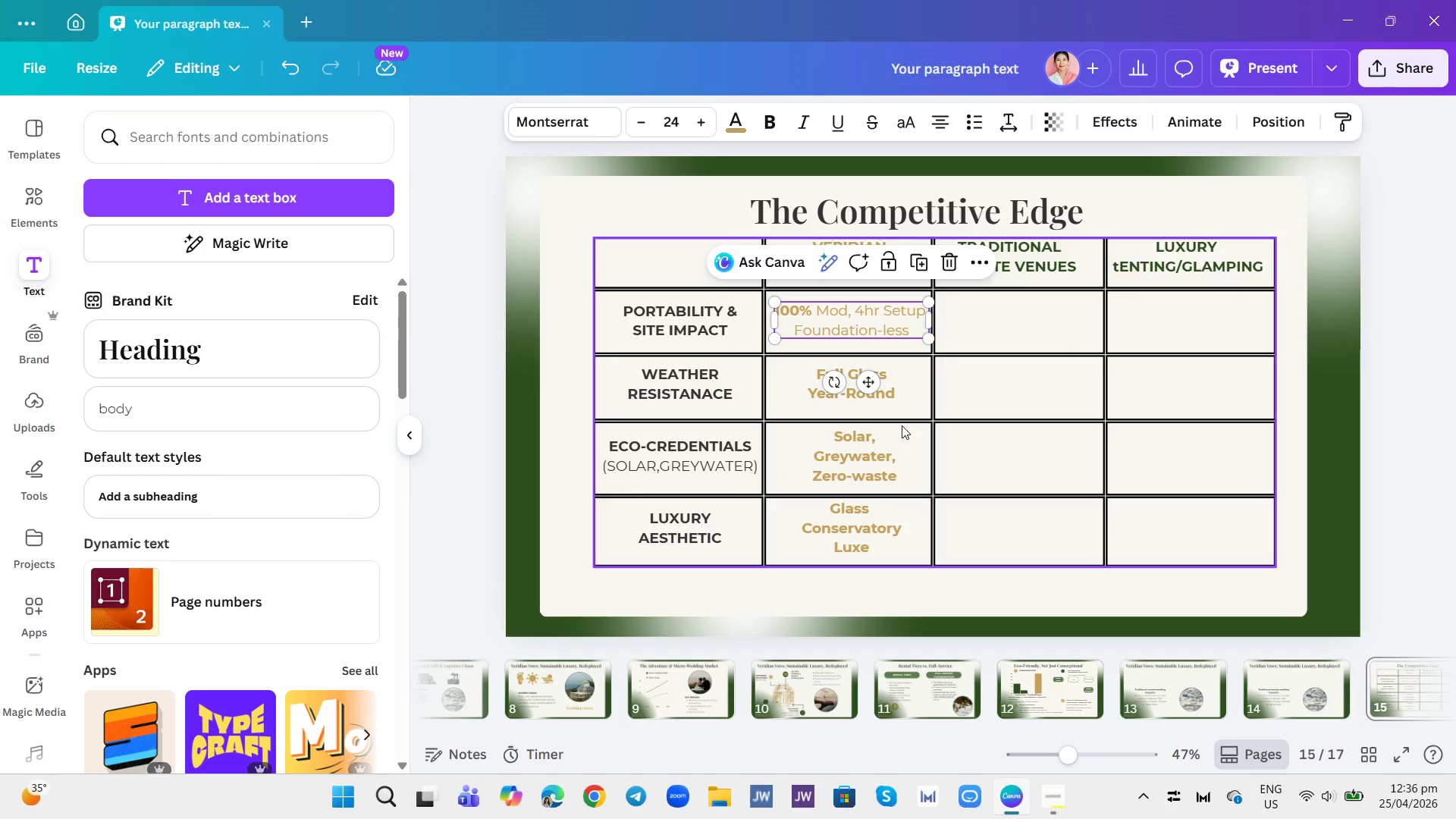 
left_click([987, 344])
 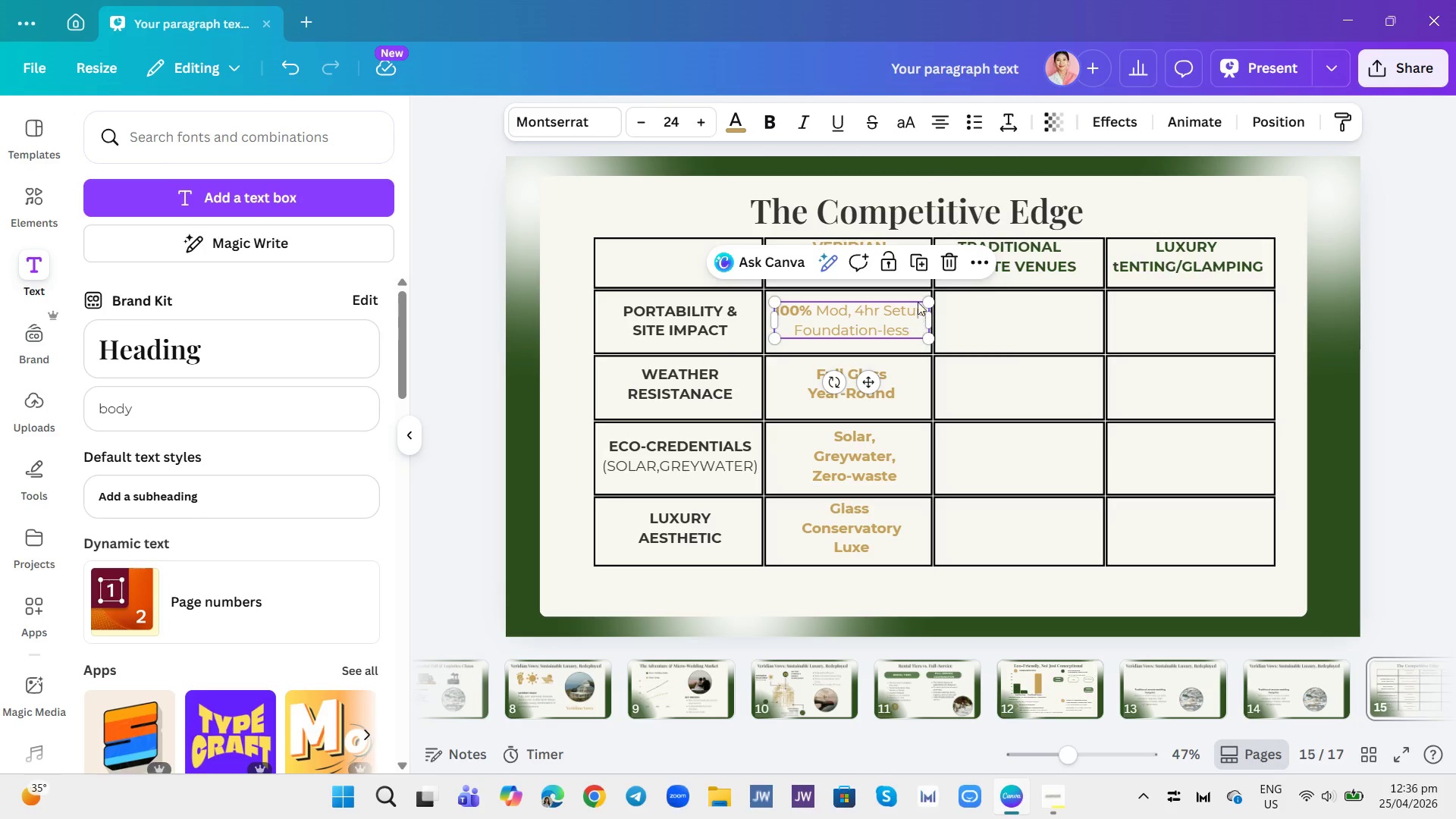 
left_click([918, 264])
 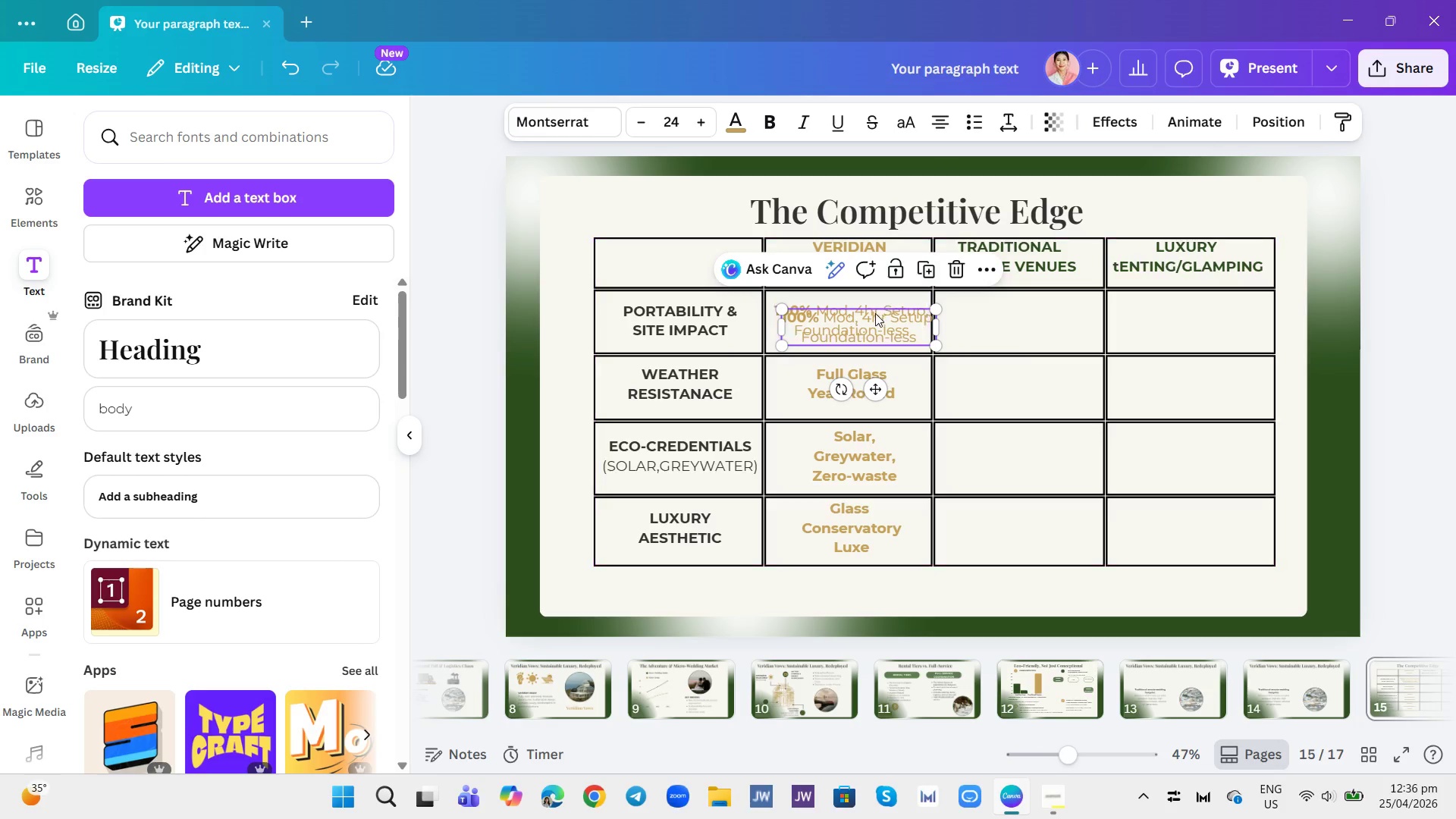 
left_click_drag(start_coordinate=[876, 325], to_coordinate=[1036, 322])
 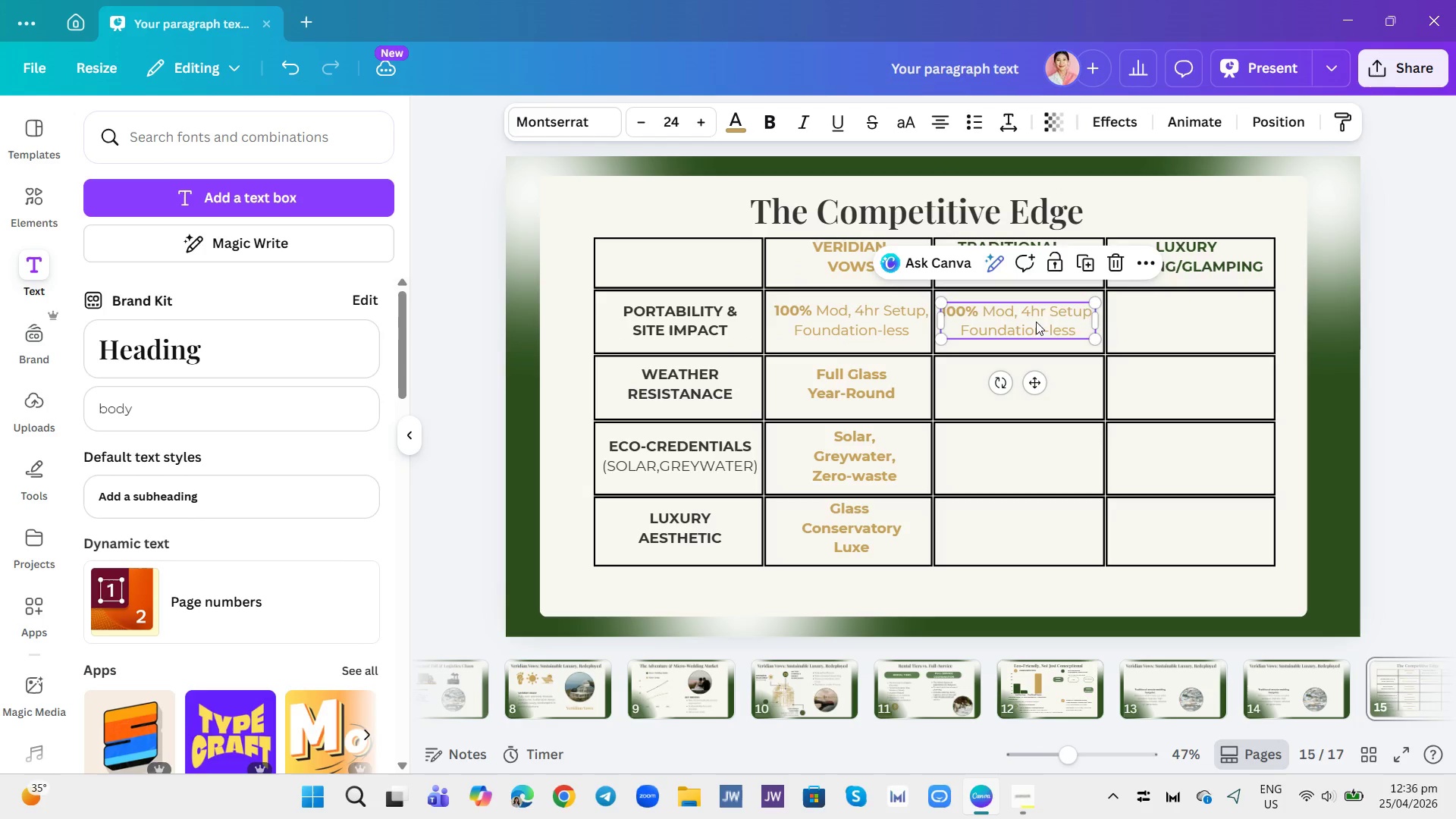 
left_click([1036, 322])
 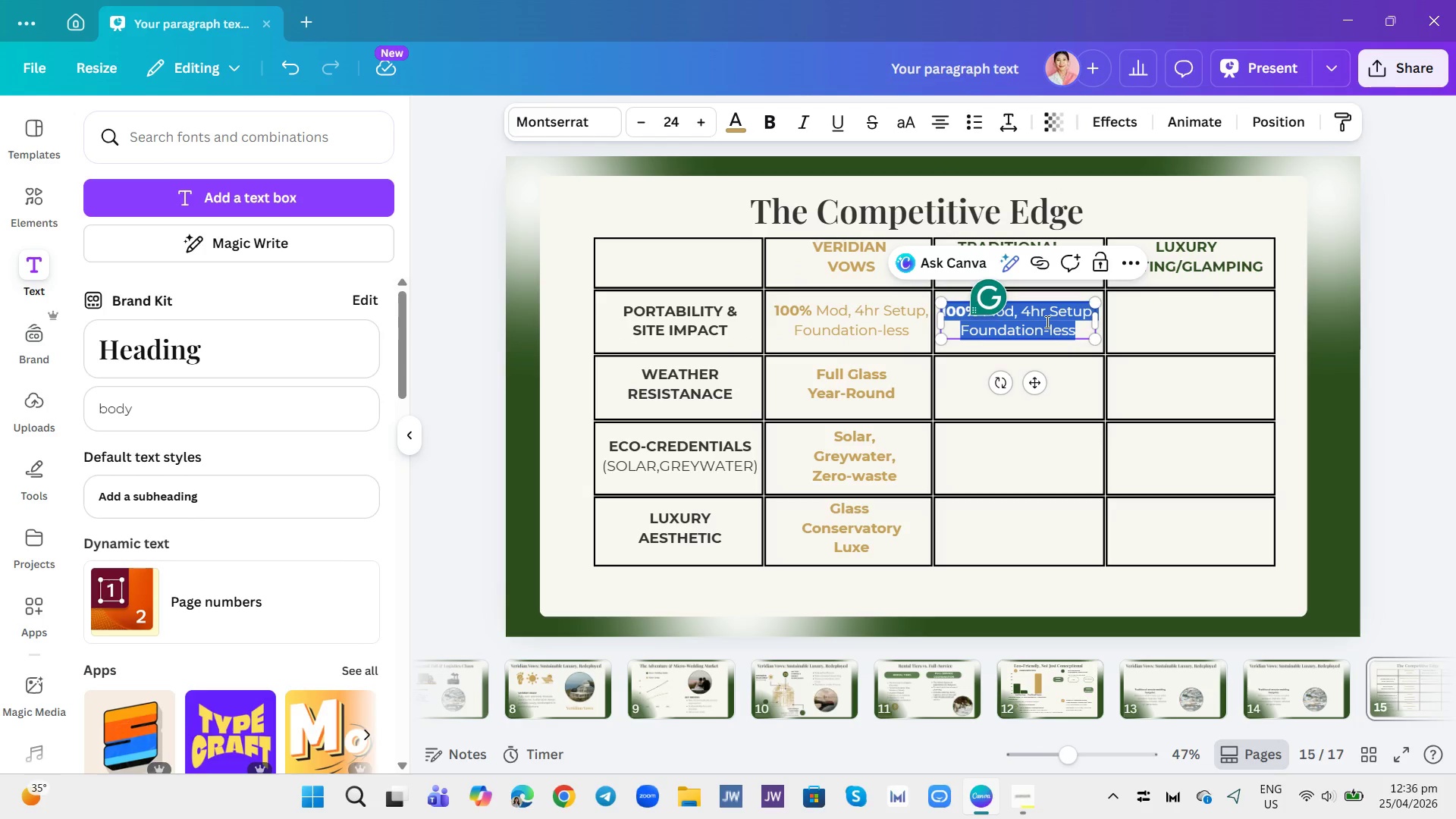 
key(Backspace)
 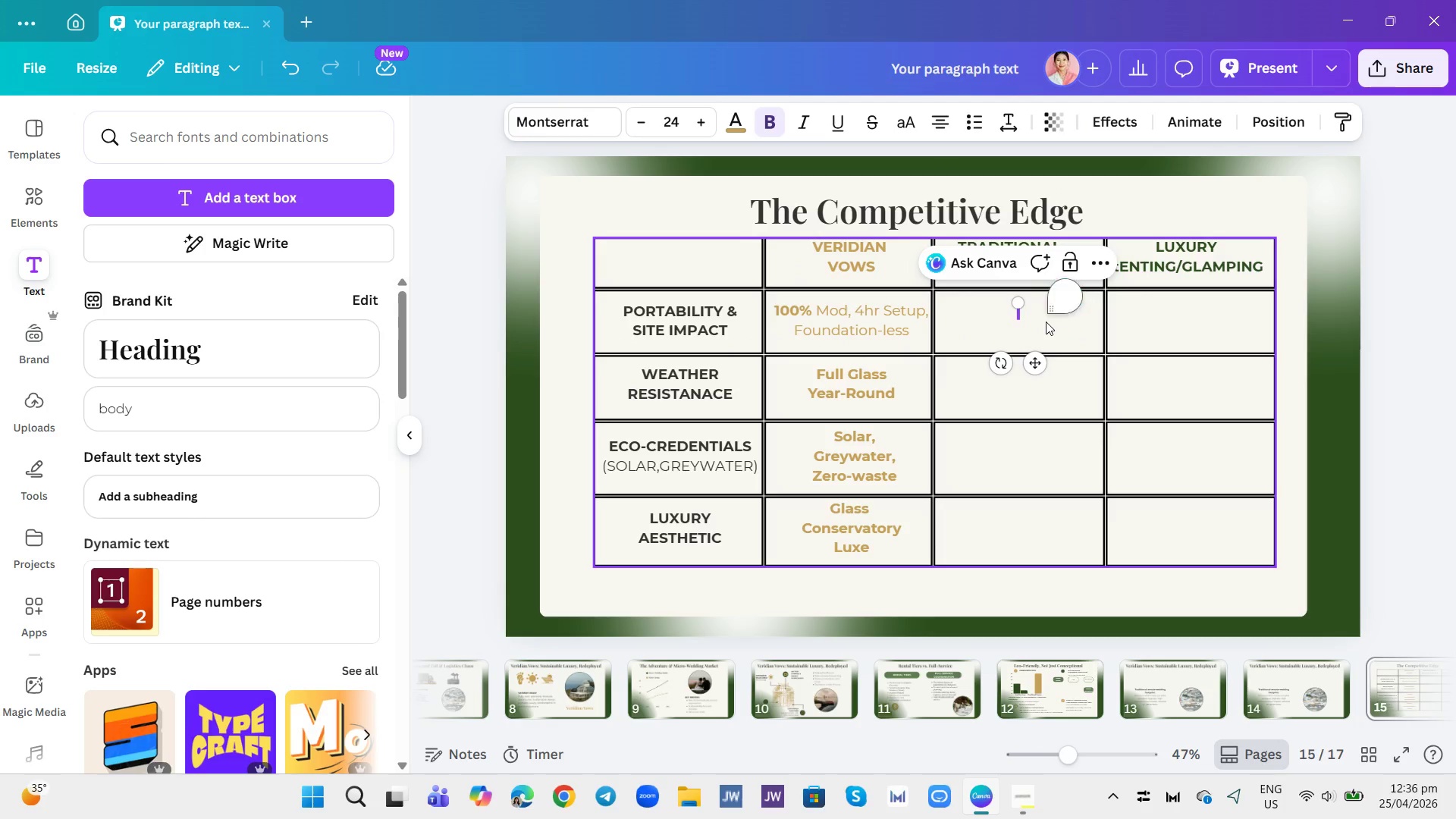 
key(Control+B)
 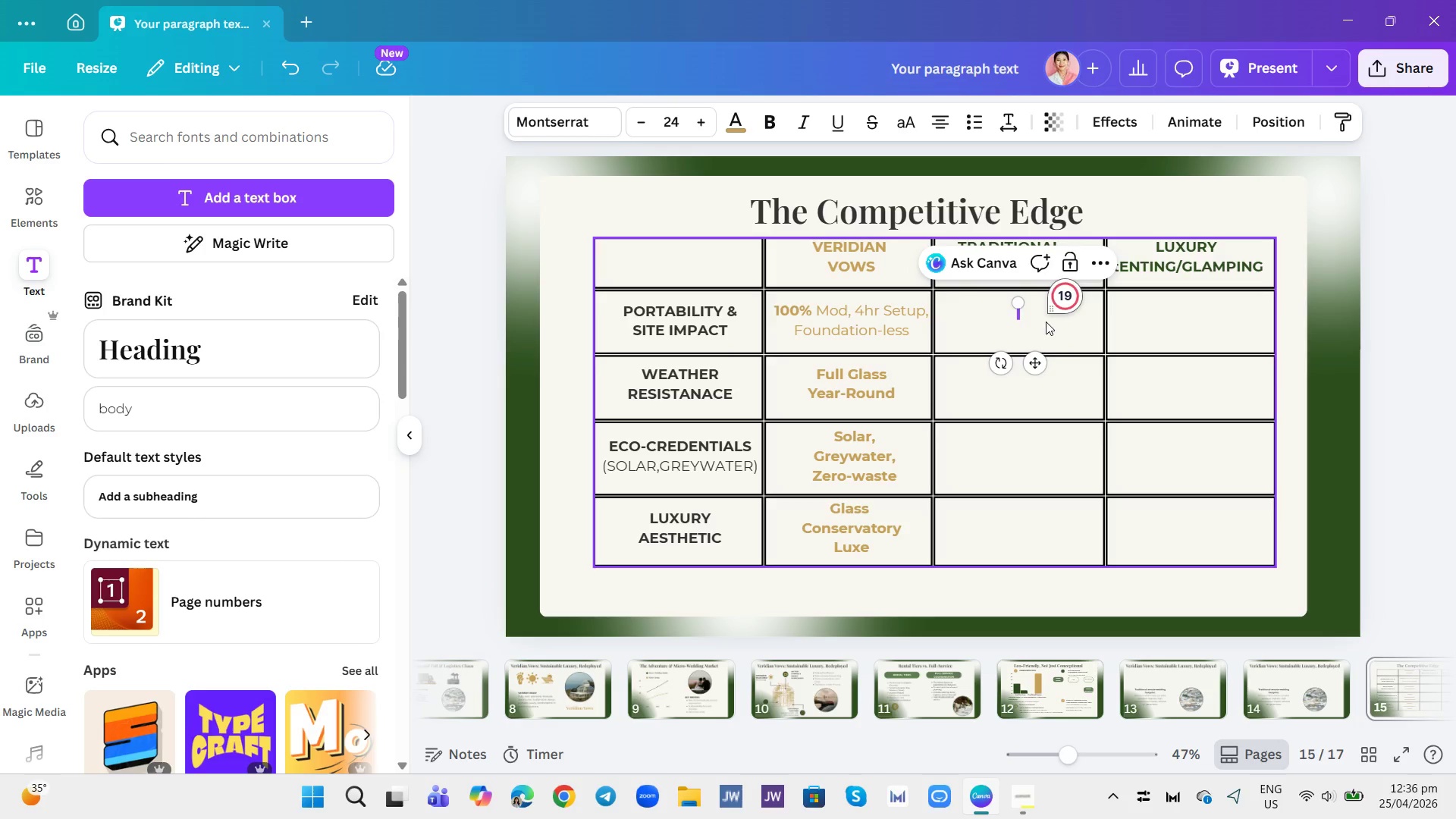 
type(Staticn)
key(Backspace)
type( Venue,)
 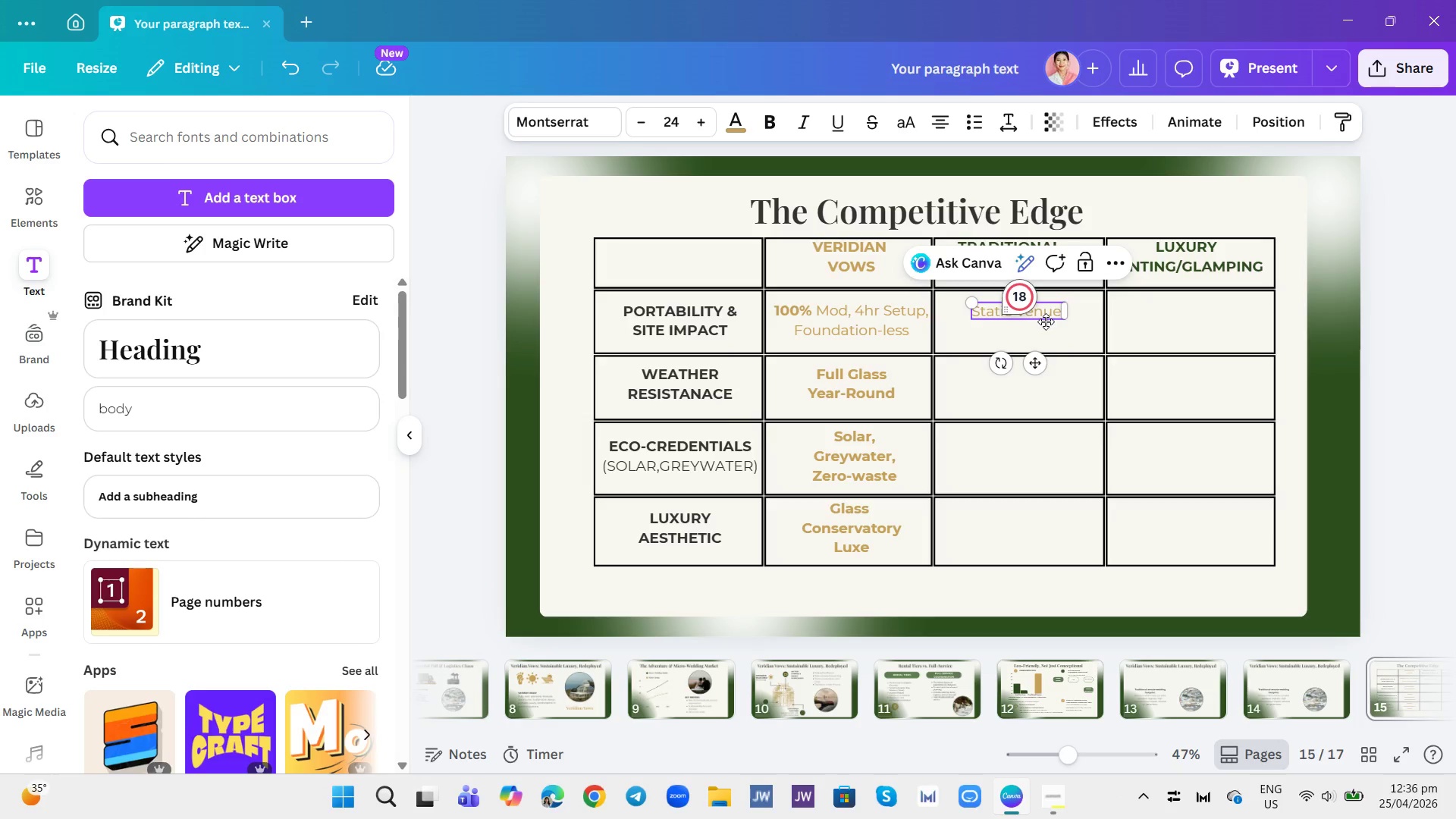 
key(Enter)
 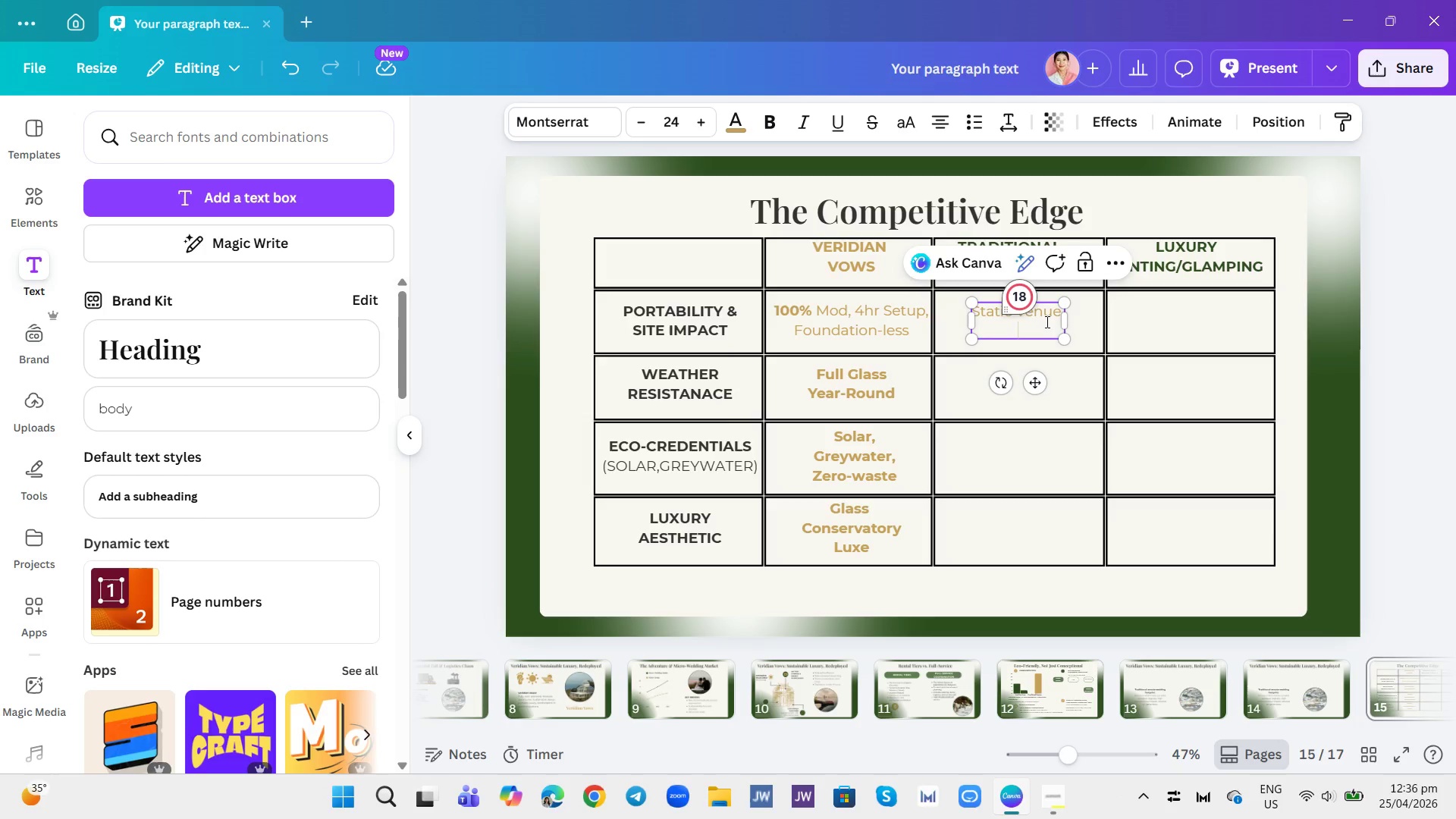 
key(Shift+ShiftRight)
 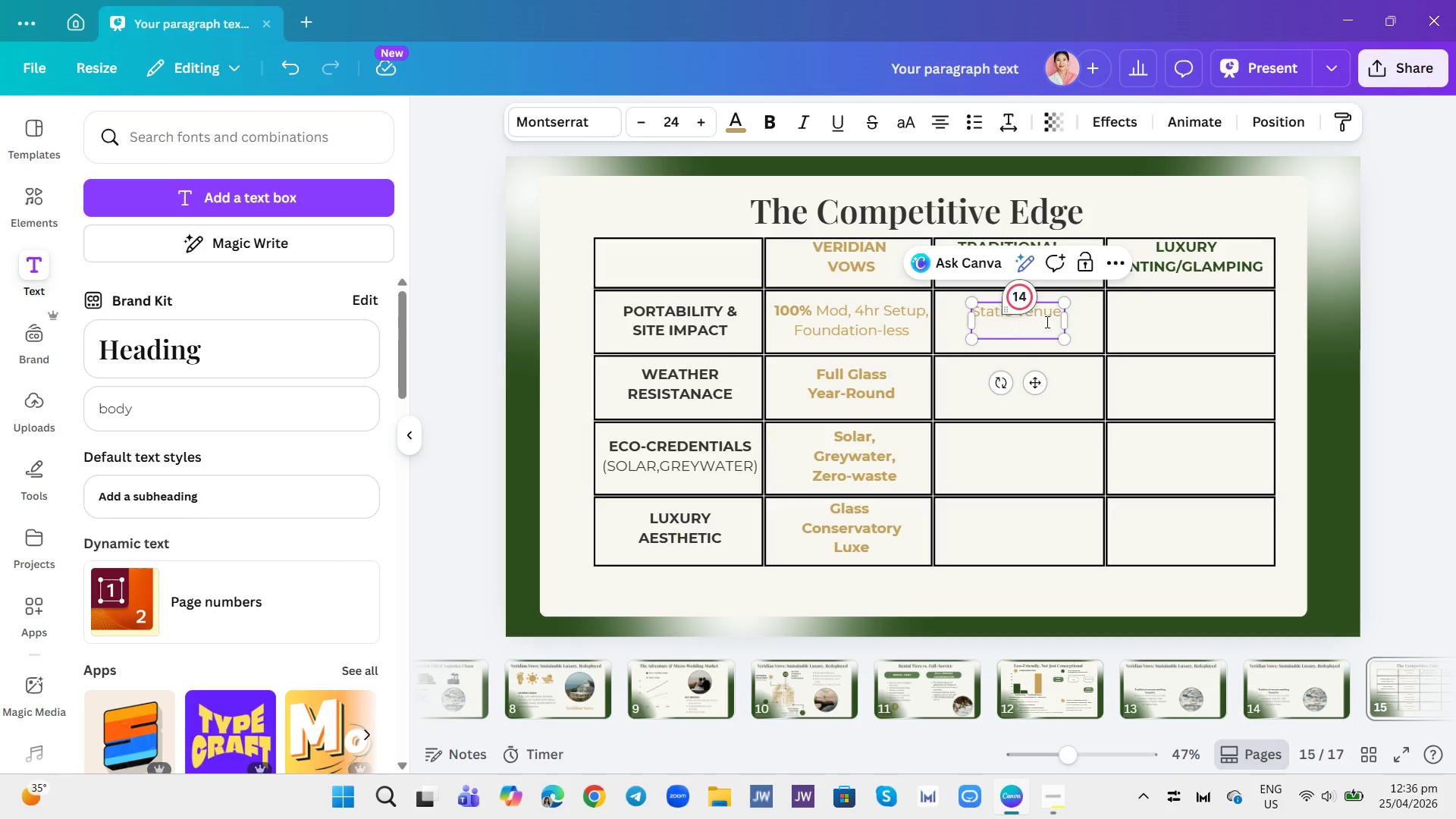 
key(Enter)
 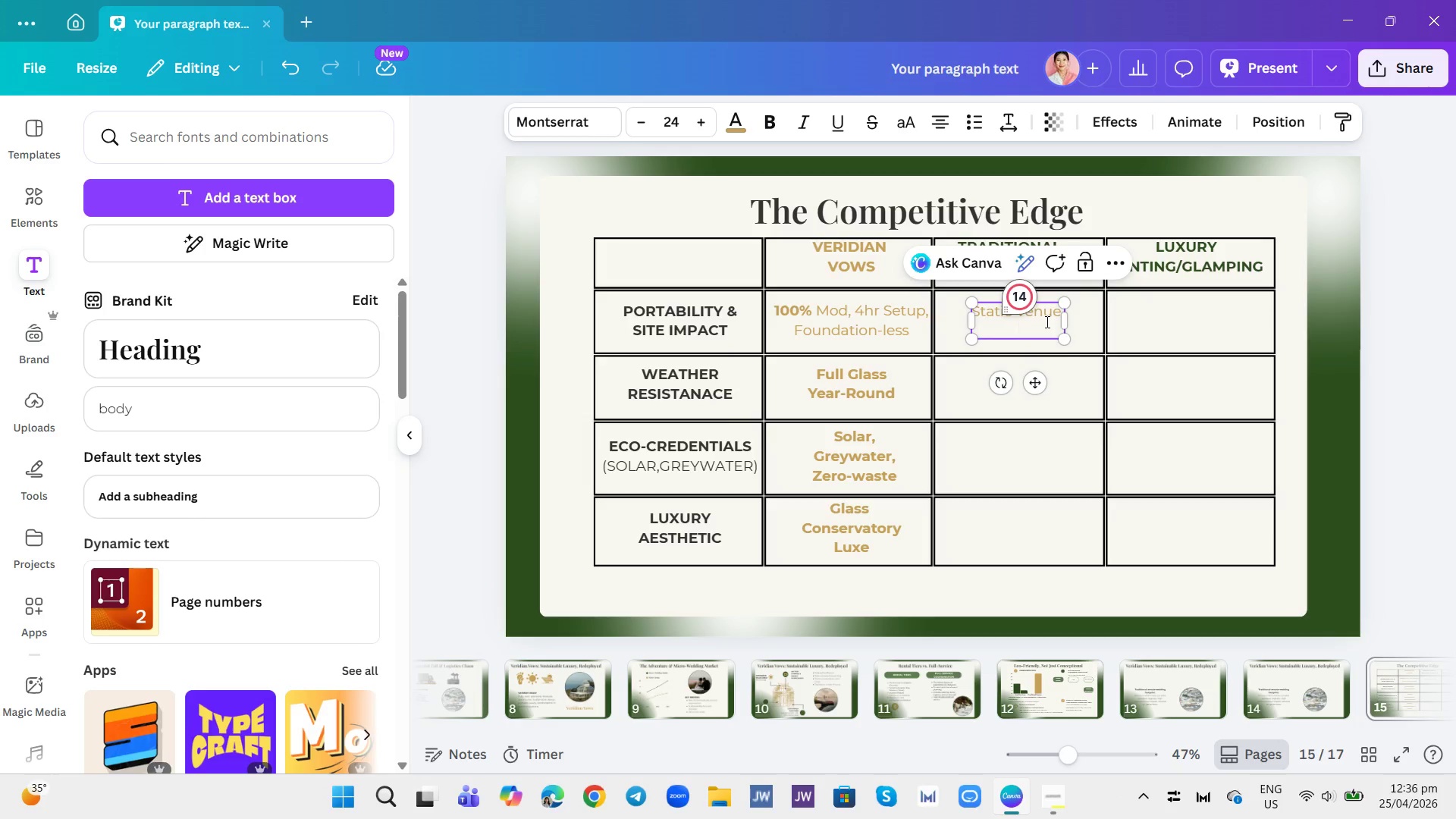 
type(high Impact)
 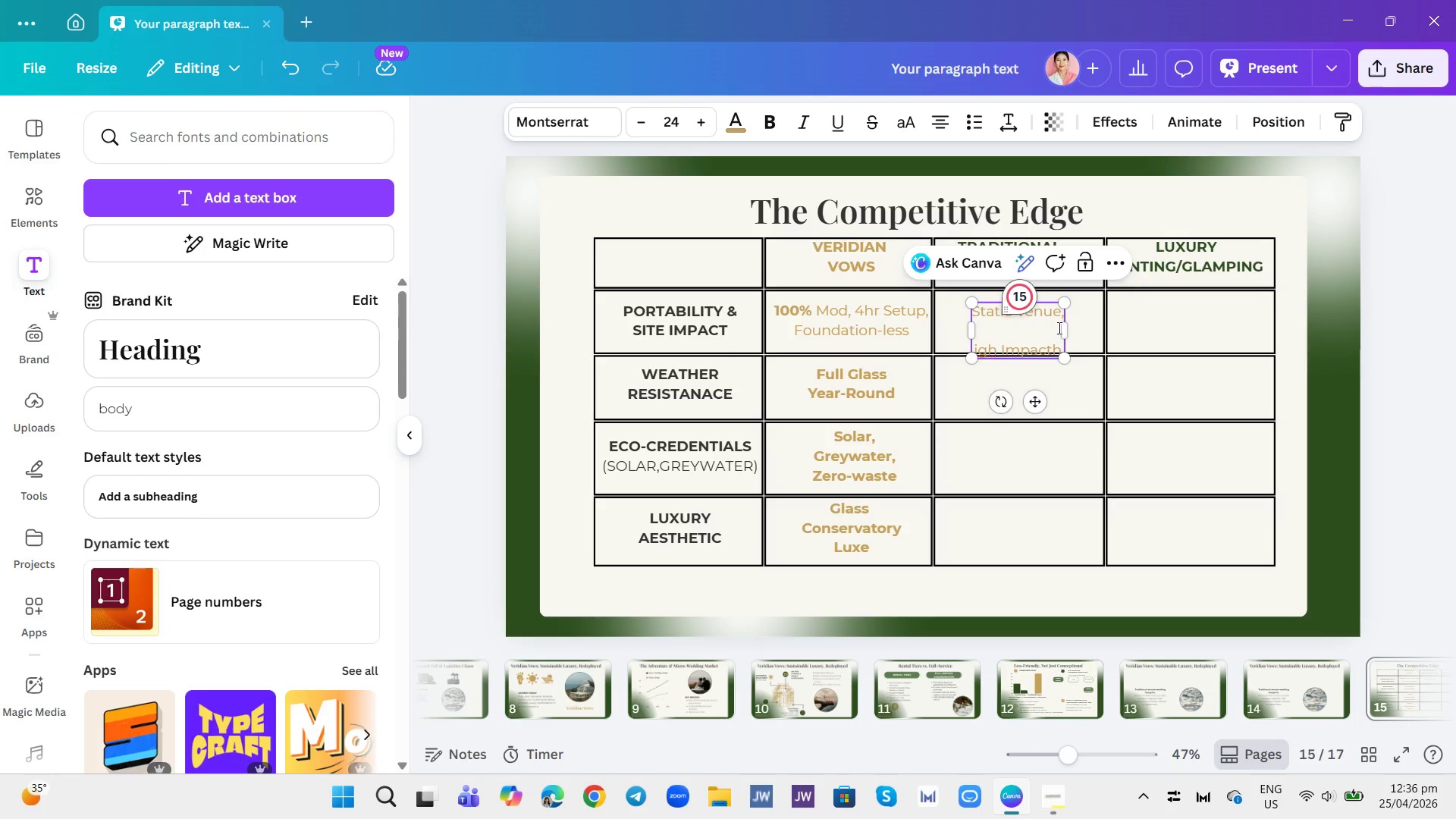 
left_click_drag(start_coordinate=[1065, 331], to_coordinate=[1130, 321])
 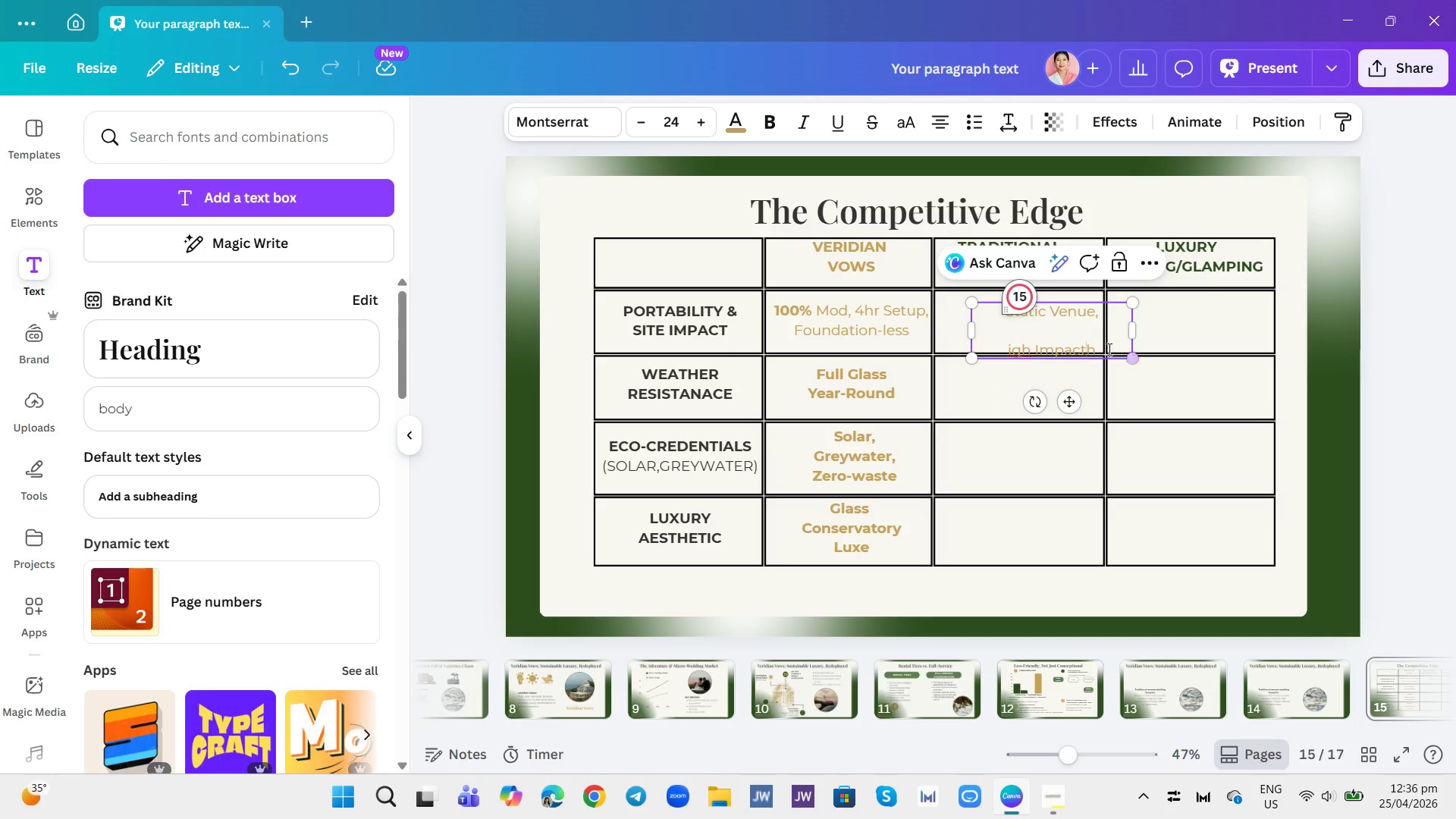 
left_click([1087, 350])
 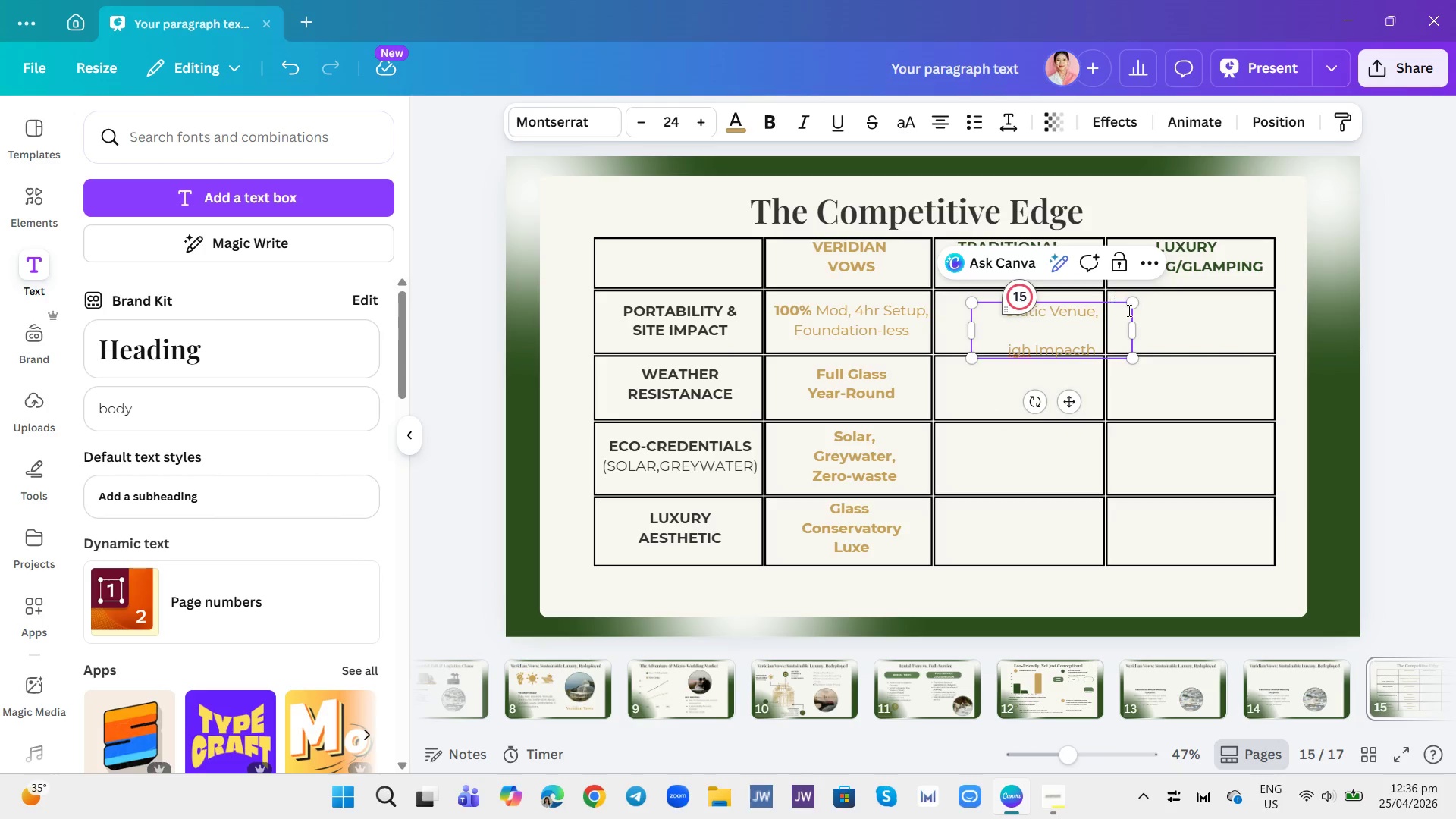 
left_click([1156, 323])
 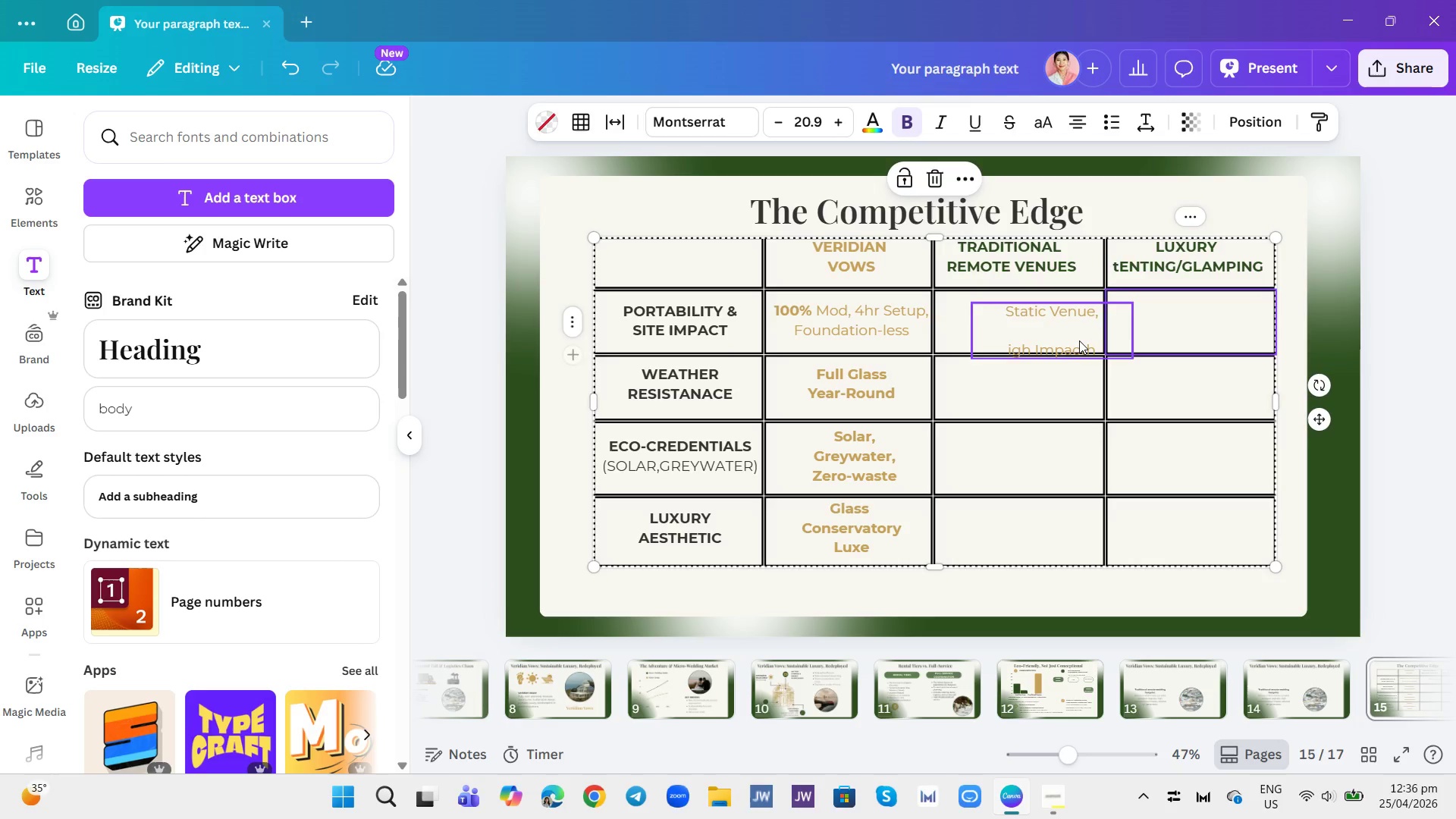 
left_click([1079, 340])
 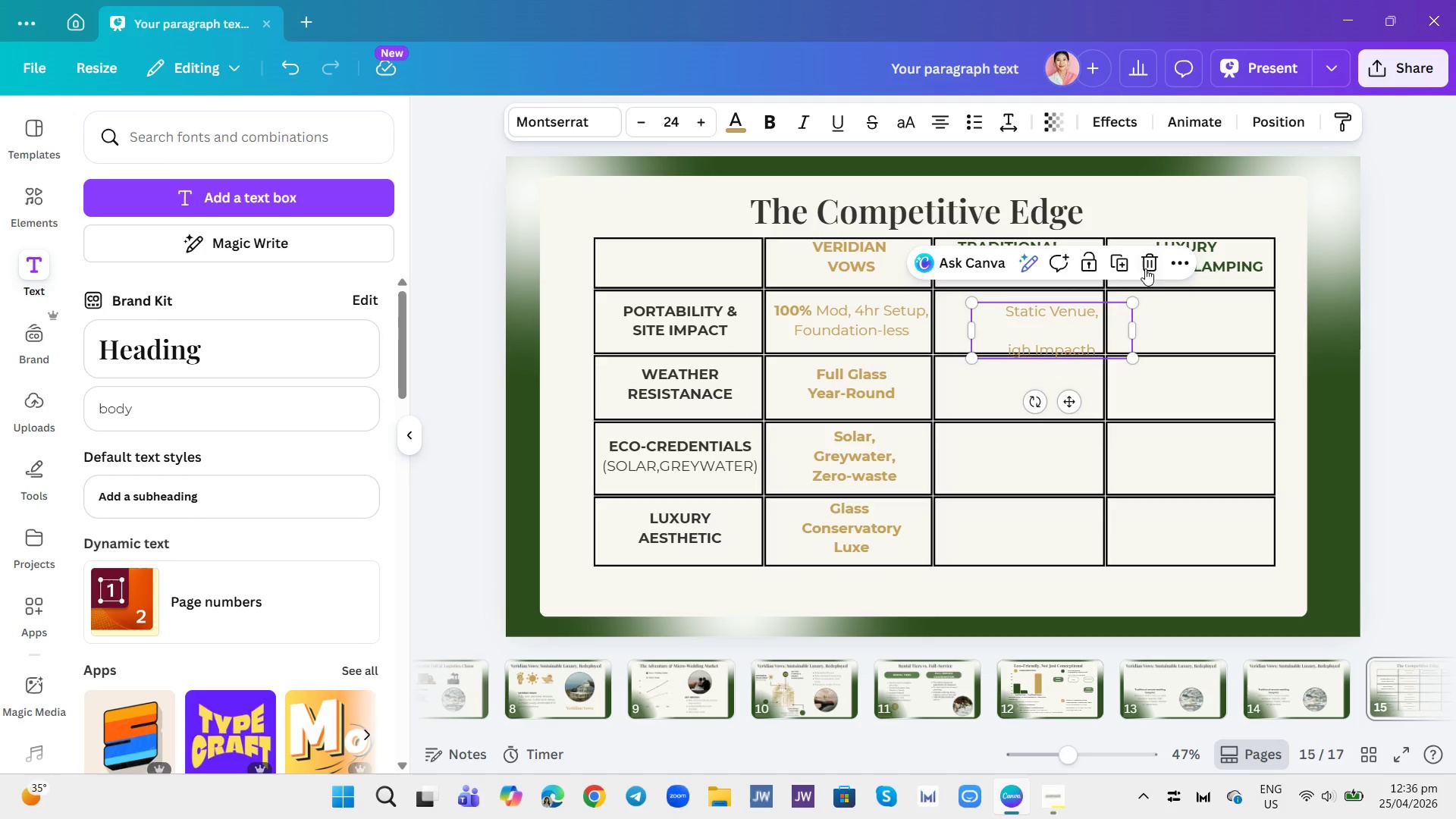 
left_click([1146, 263])
 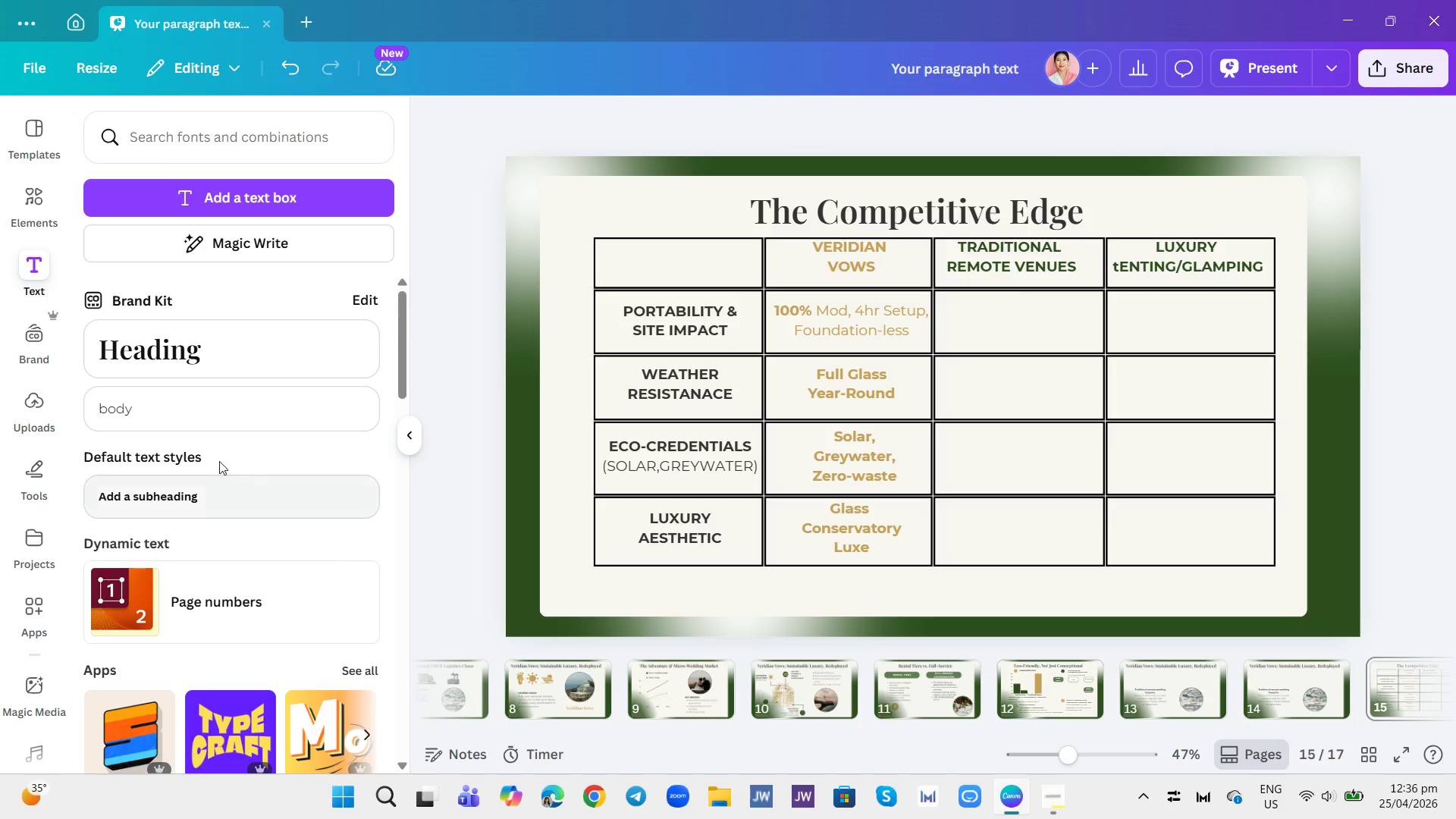 
left_click([204, 415])
 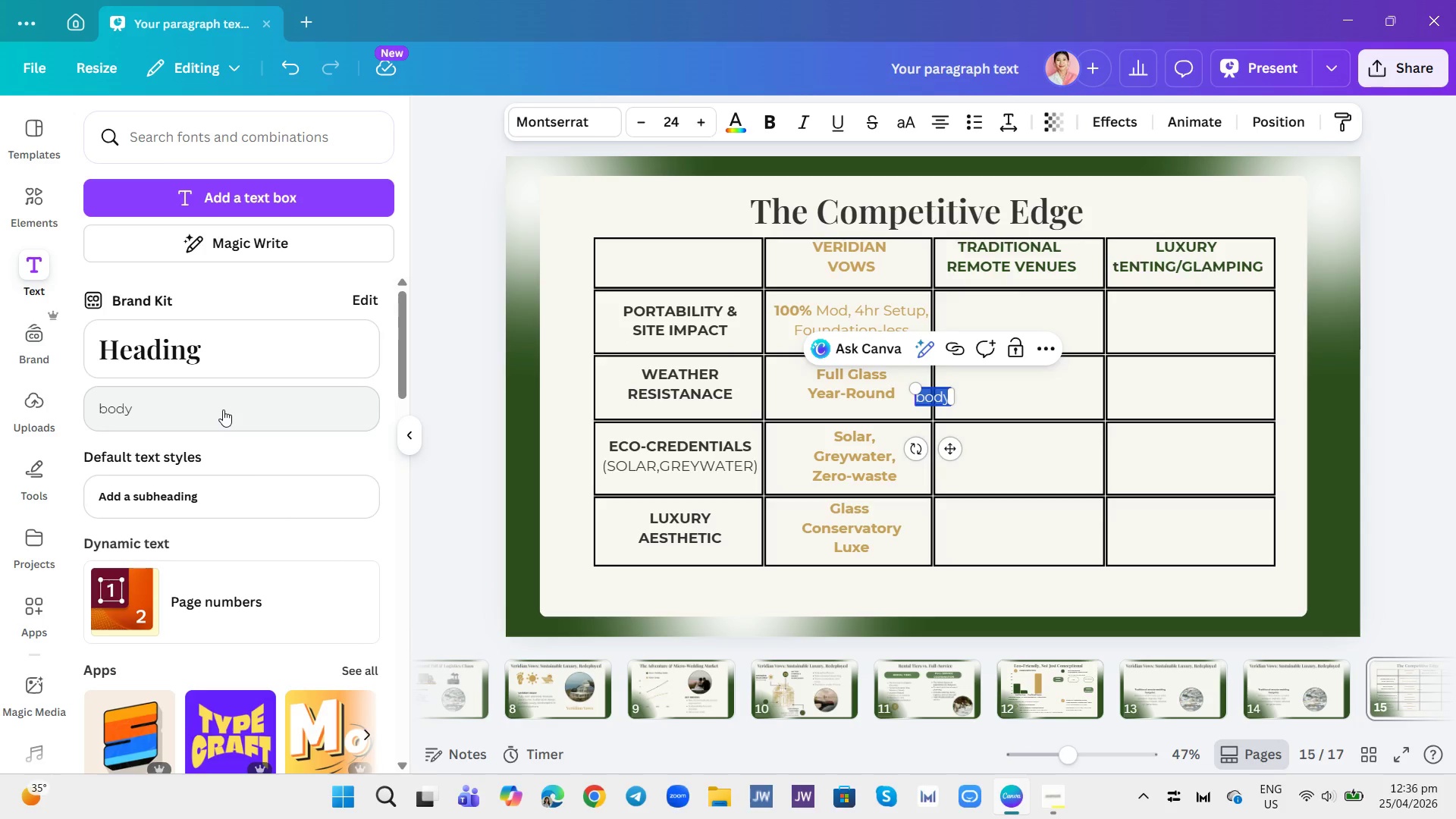 
type(Static Venue,)
 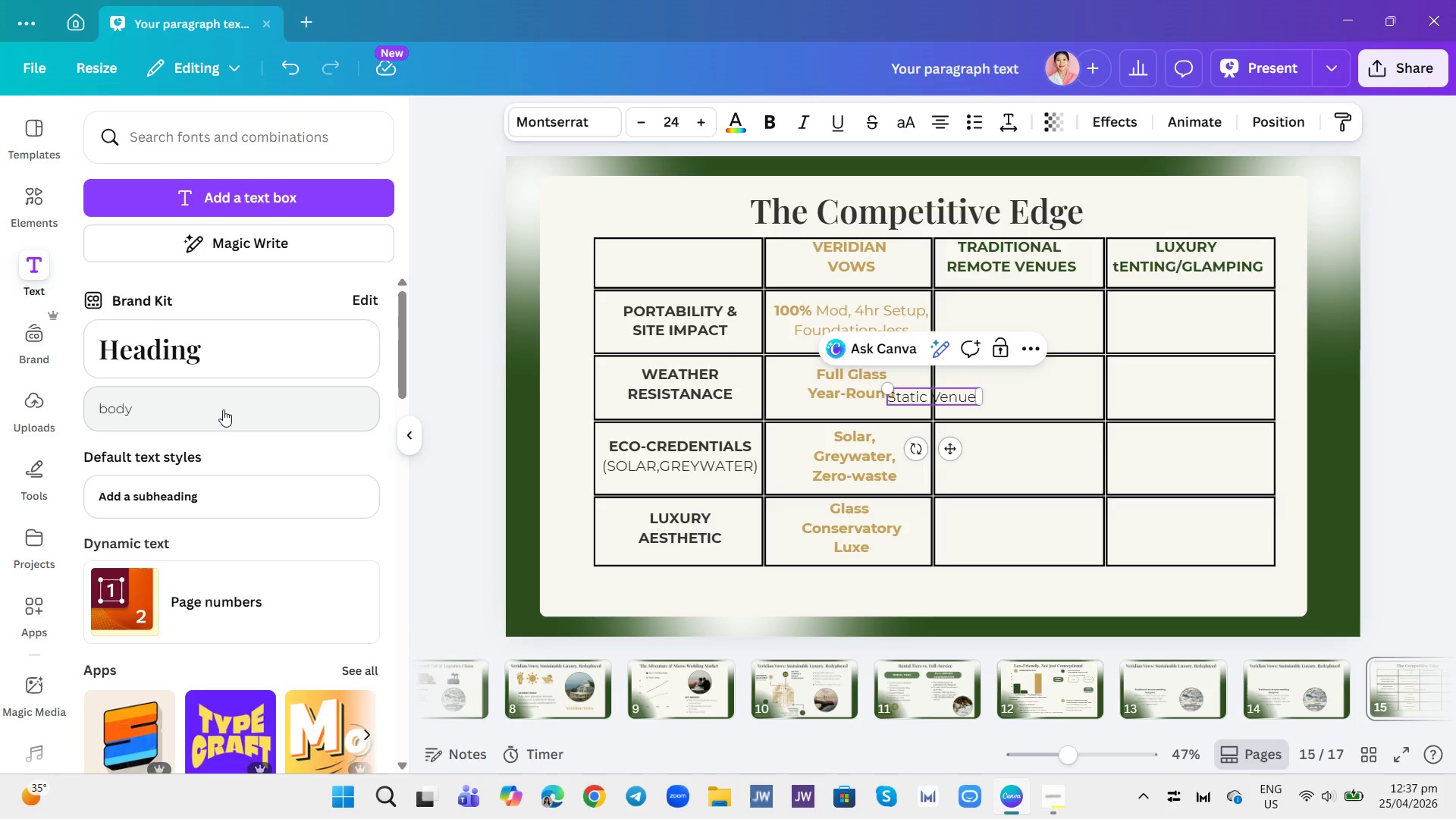 
key(Enter)
 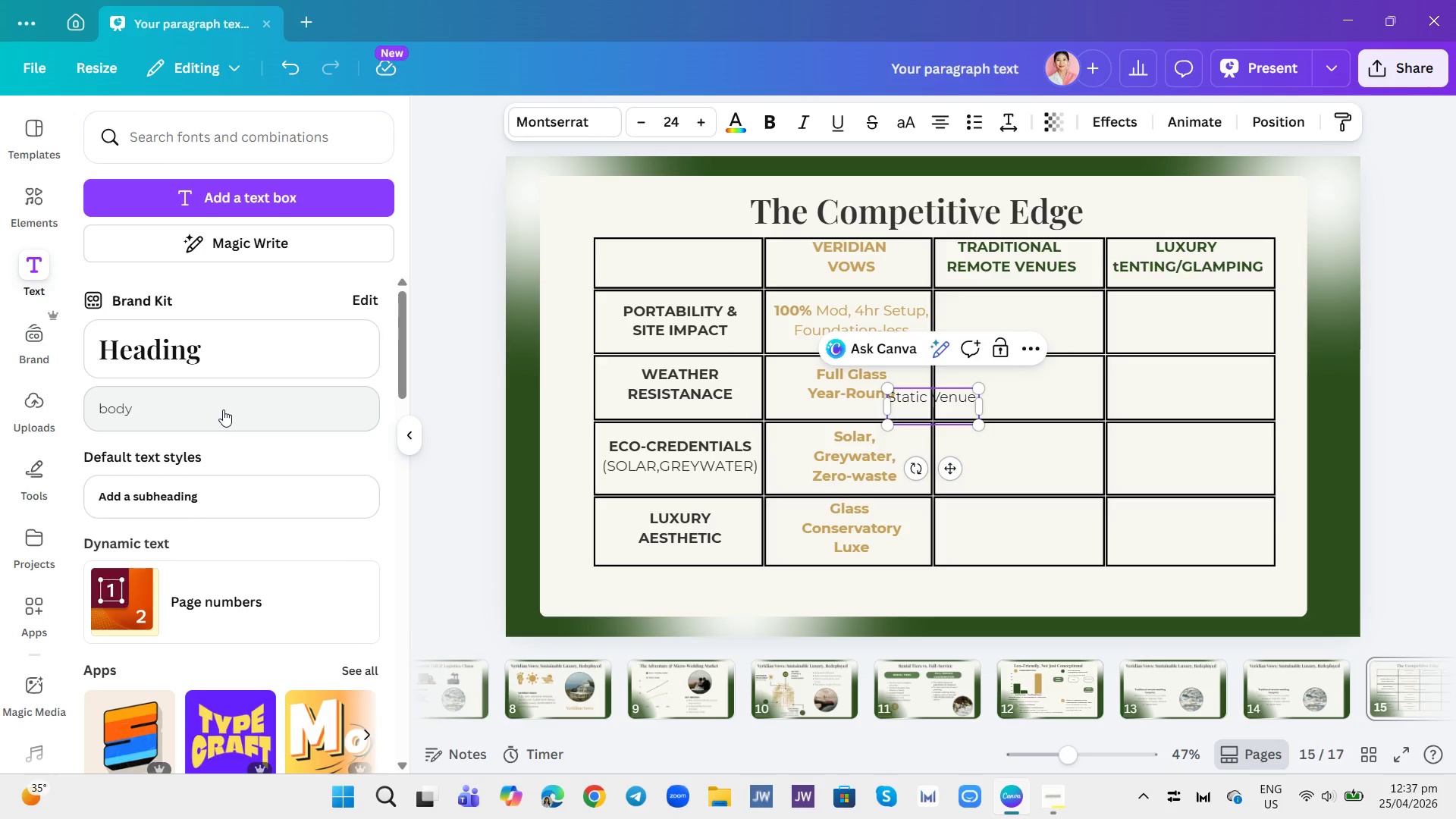 
type(Hi)
 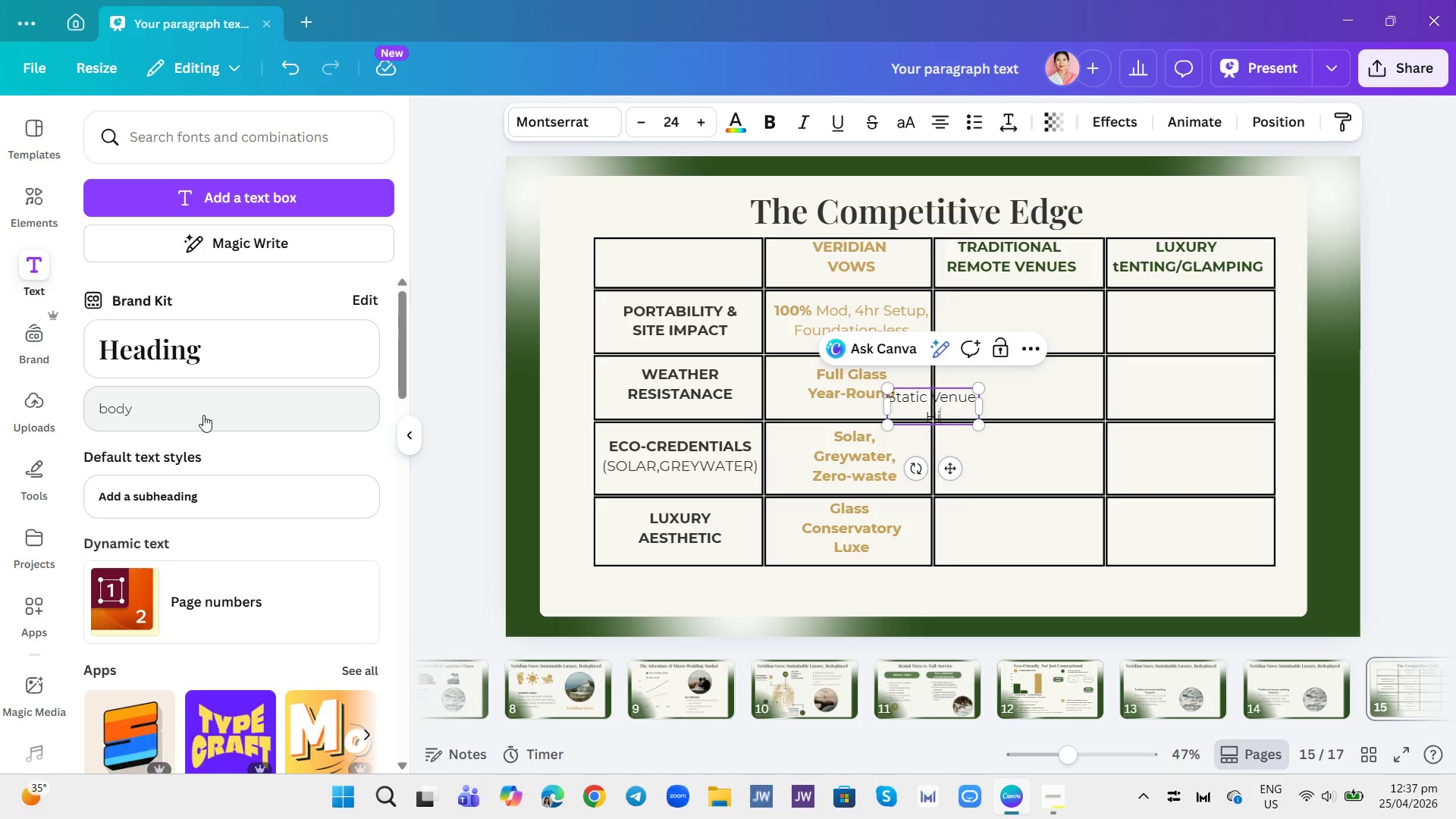 
type(gh Impact)
 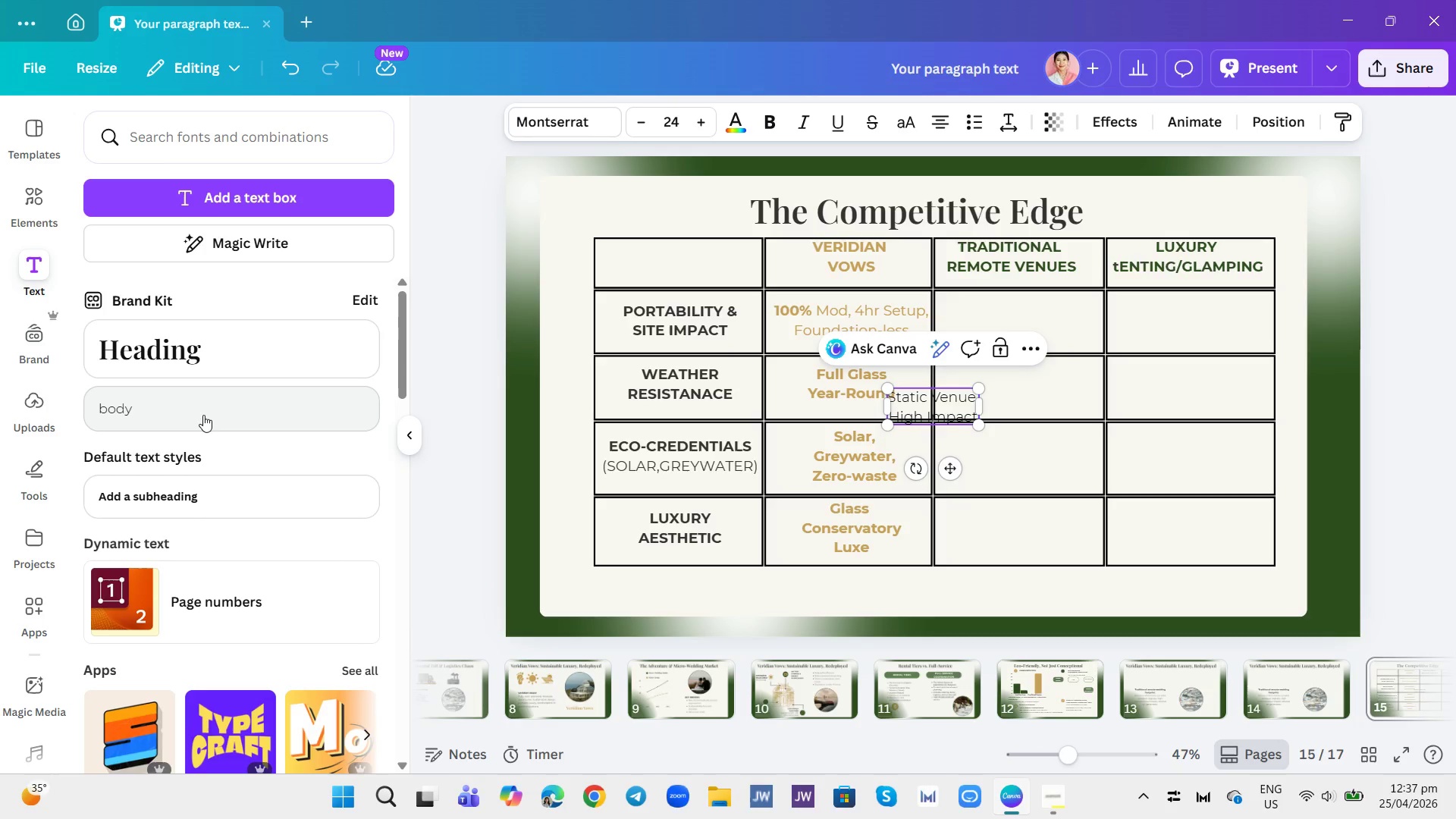 
key(Control+A)
 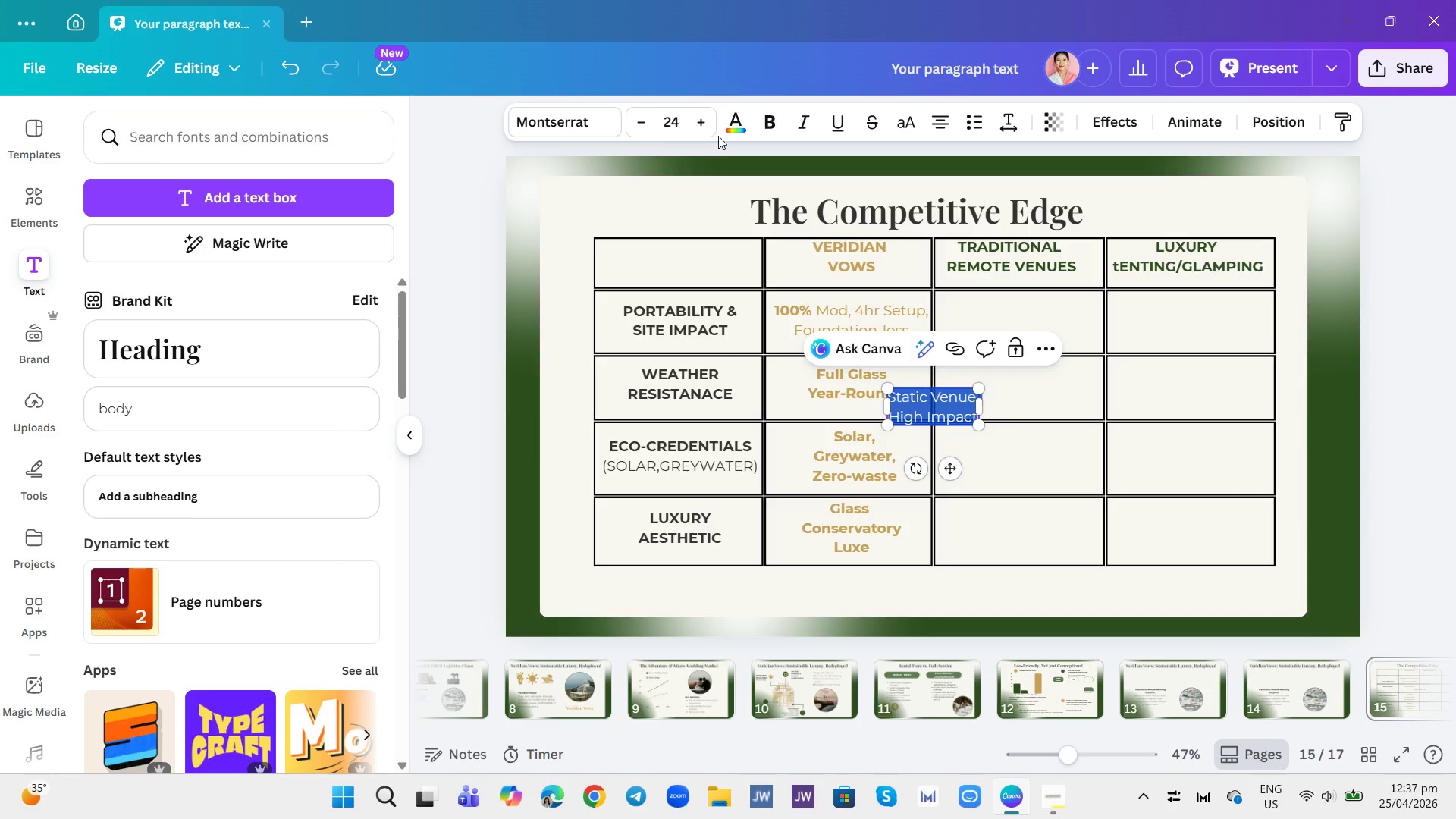 
left_click([761, 121])
 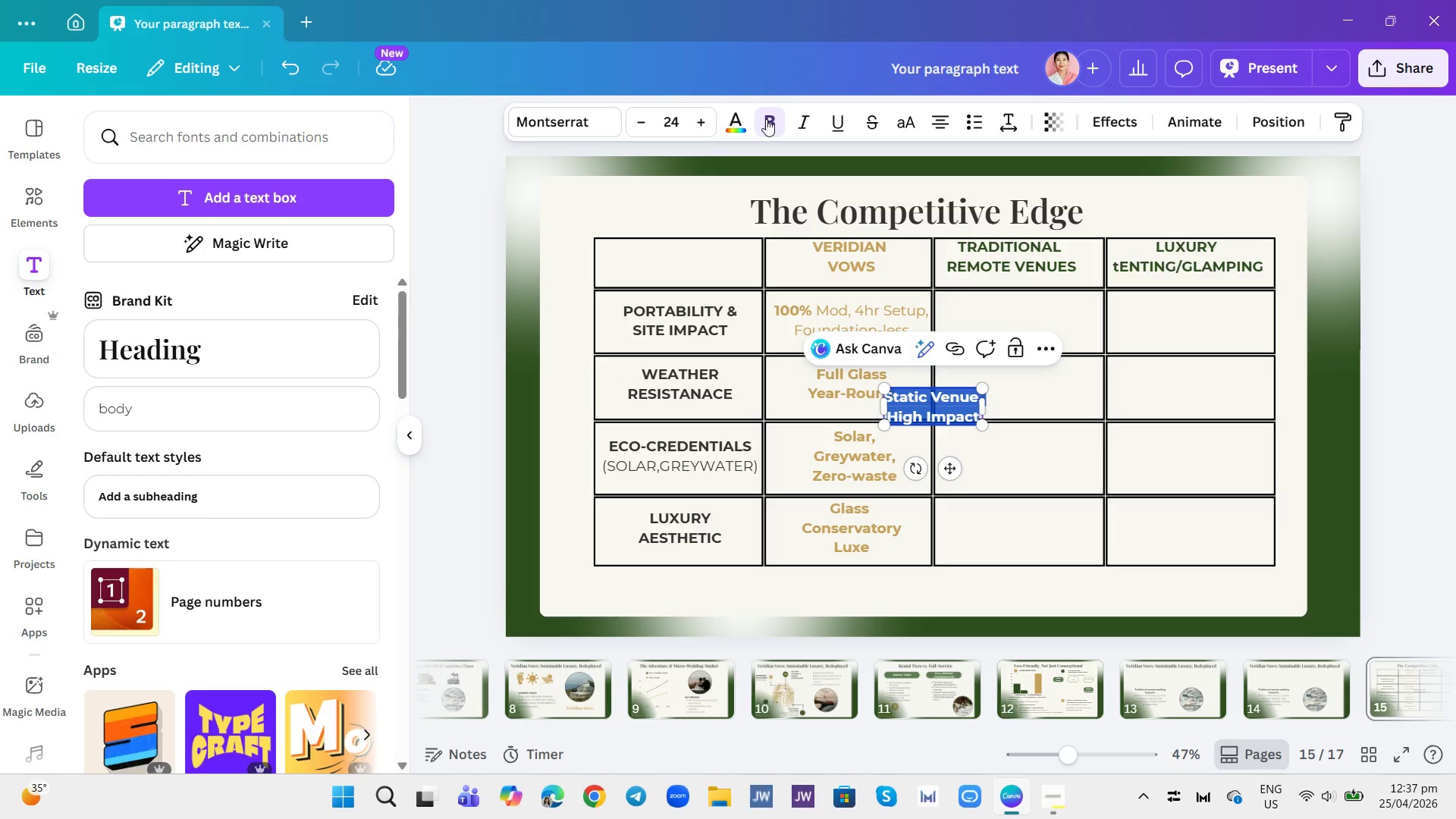 
hold_key(key=ControlLeft, duration=0.78)
 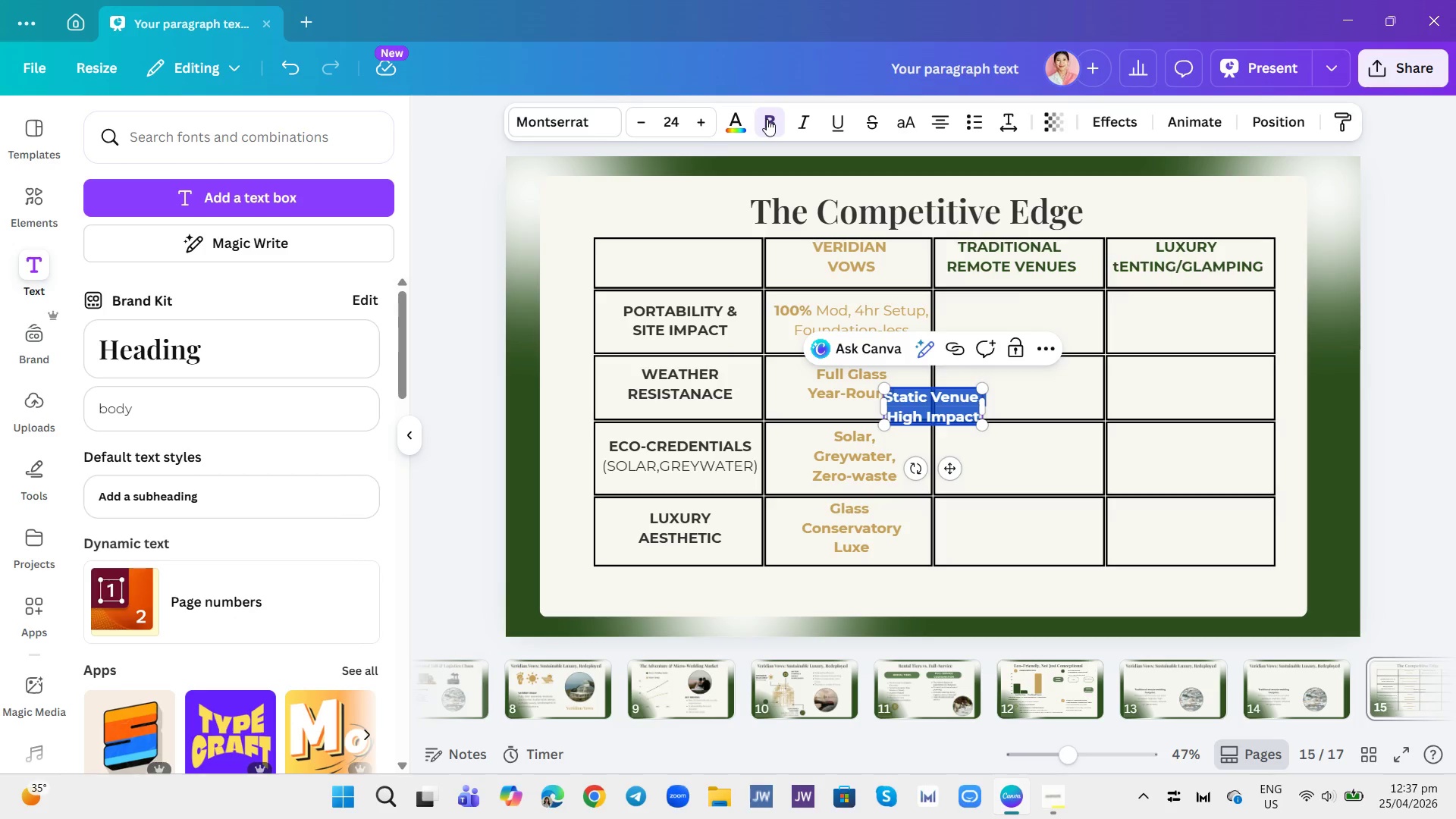 
left_click([767, 119])
 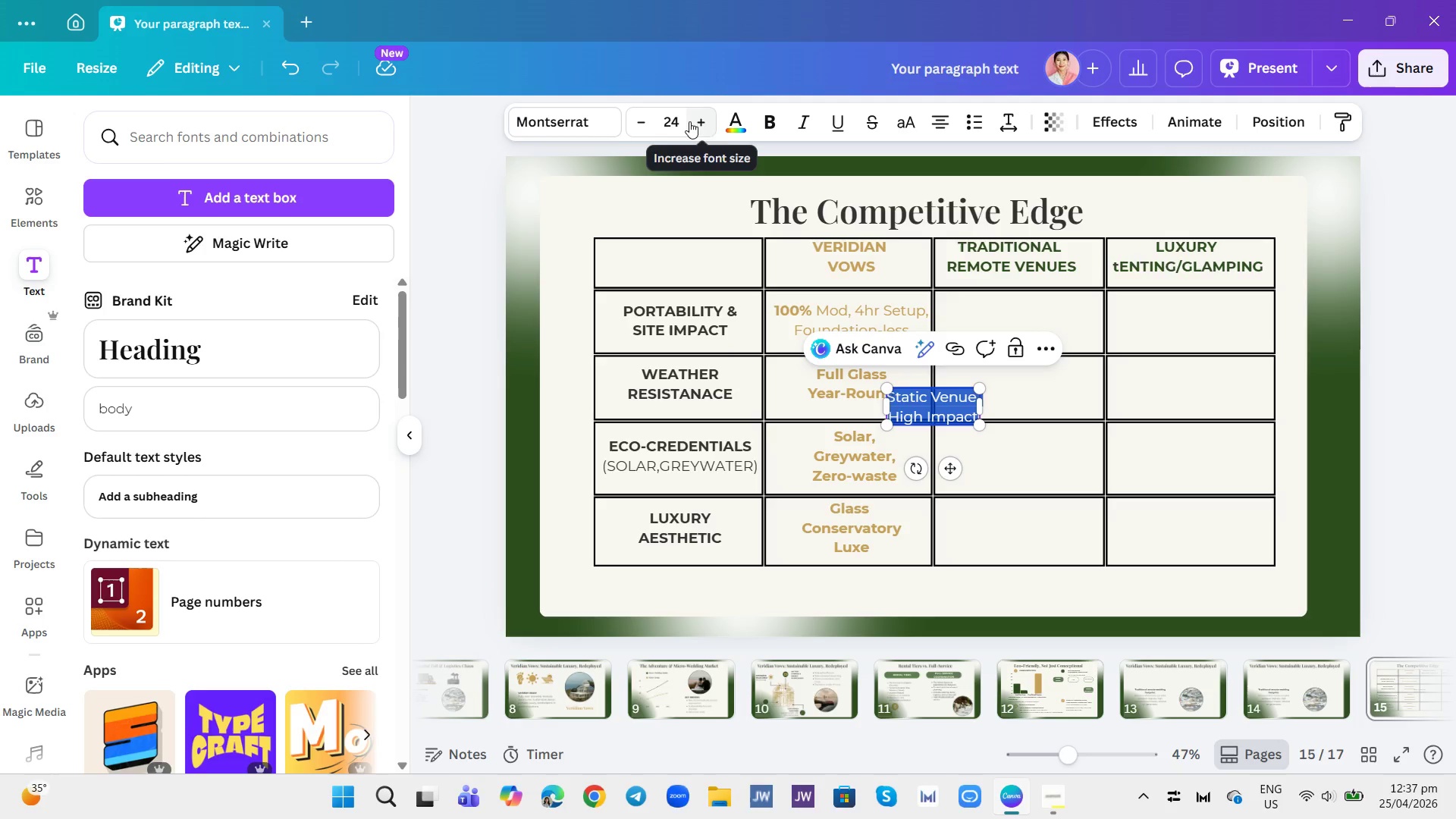 
left_click([730, 127])
 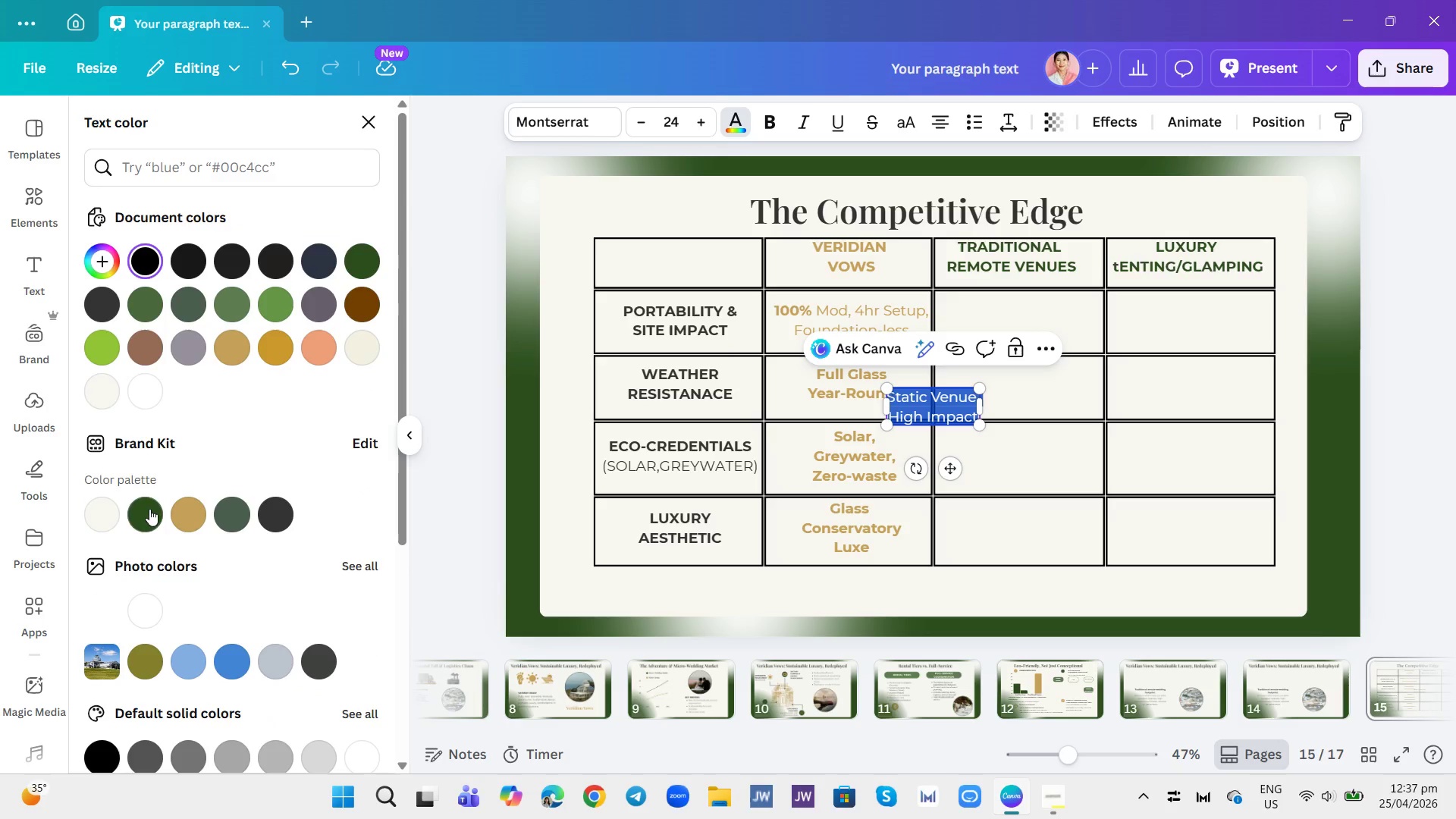 
left_click([149, 509])
 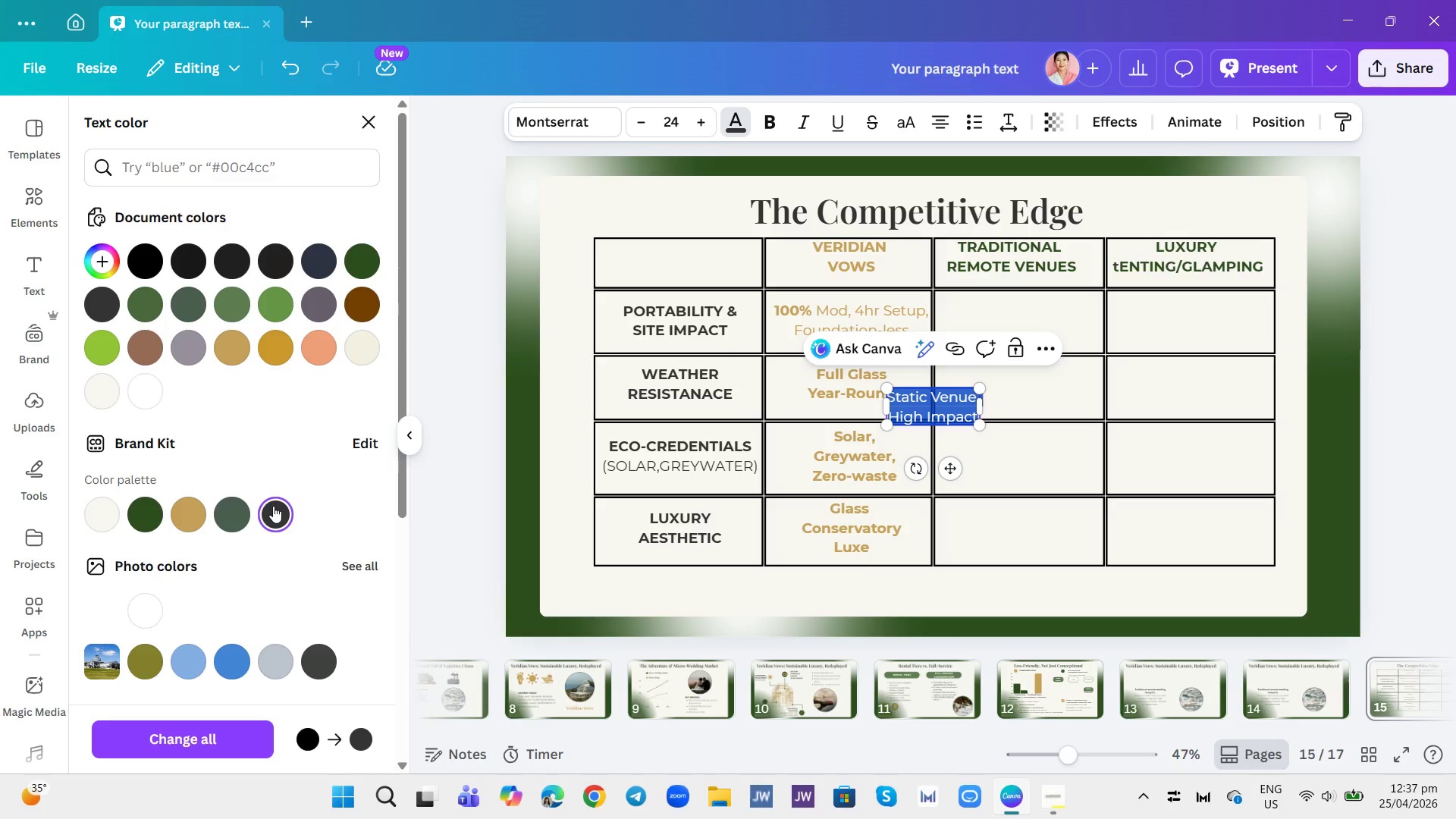 
wait(5.34)
 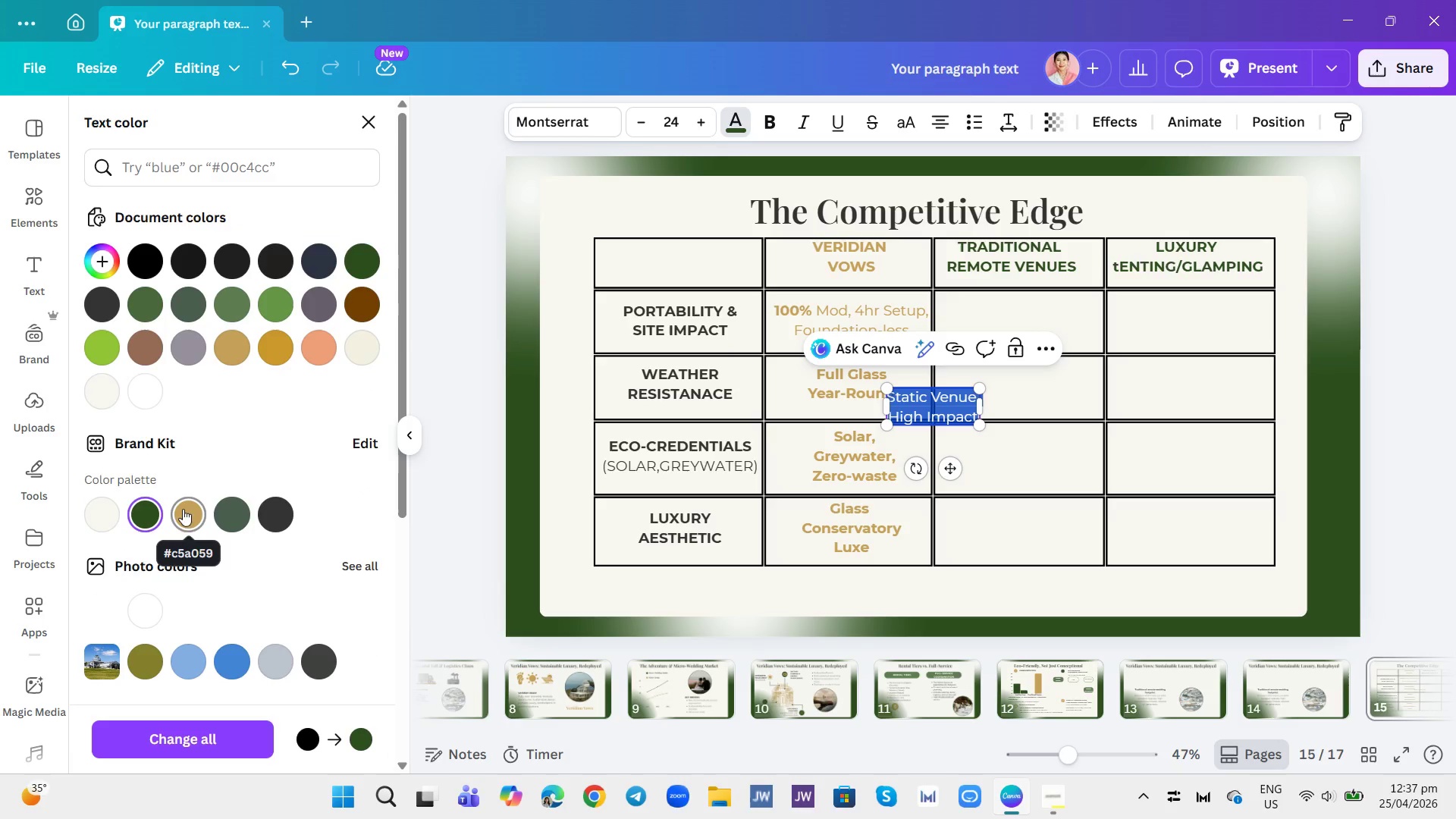 
left_click([146, 507])
 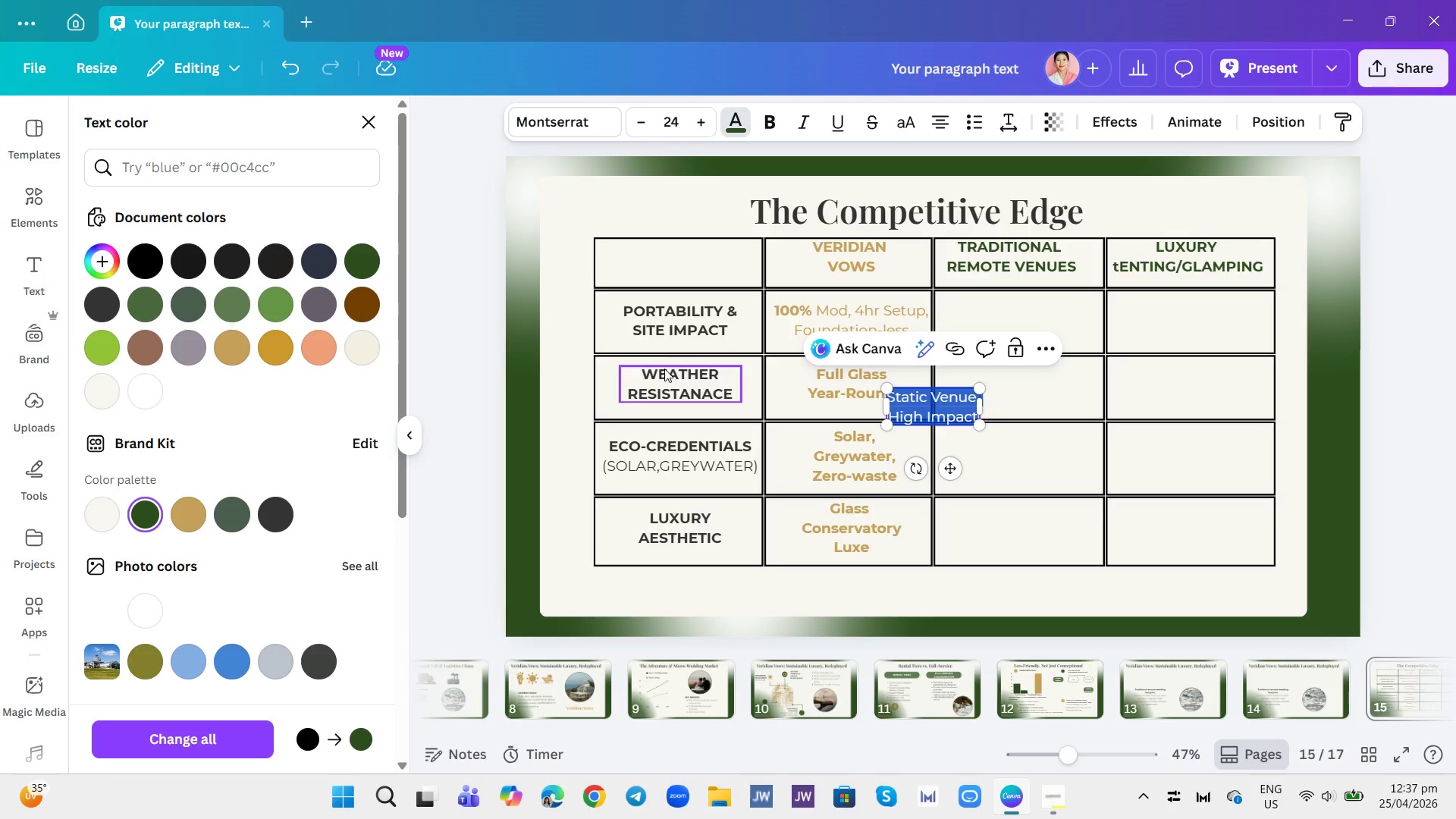 
wait(5.69)
 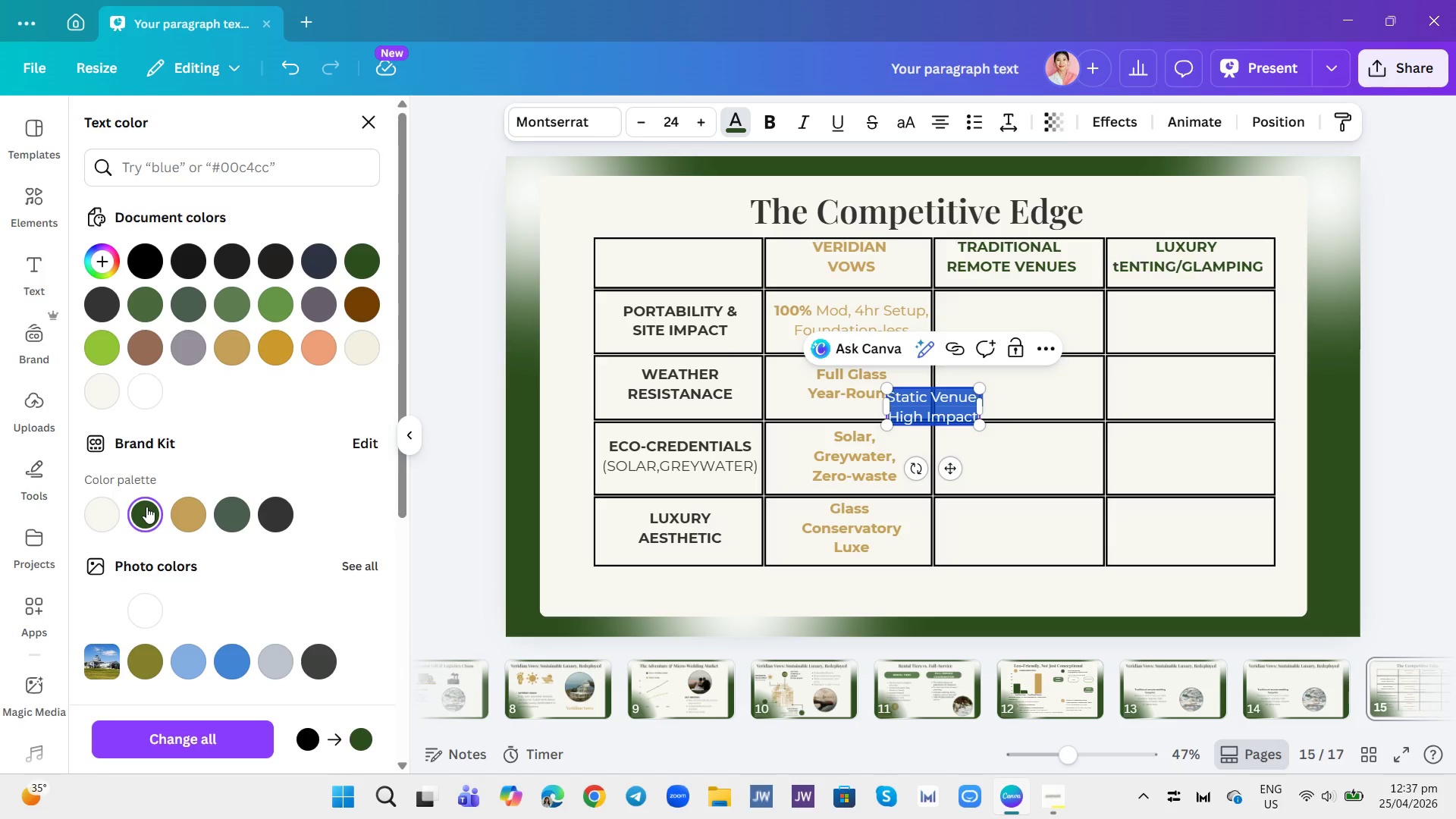 
left_click_drag(start_coordinate=[952, 471], to_coordinate=[1028, 390])
 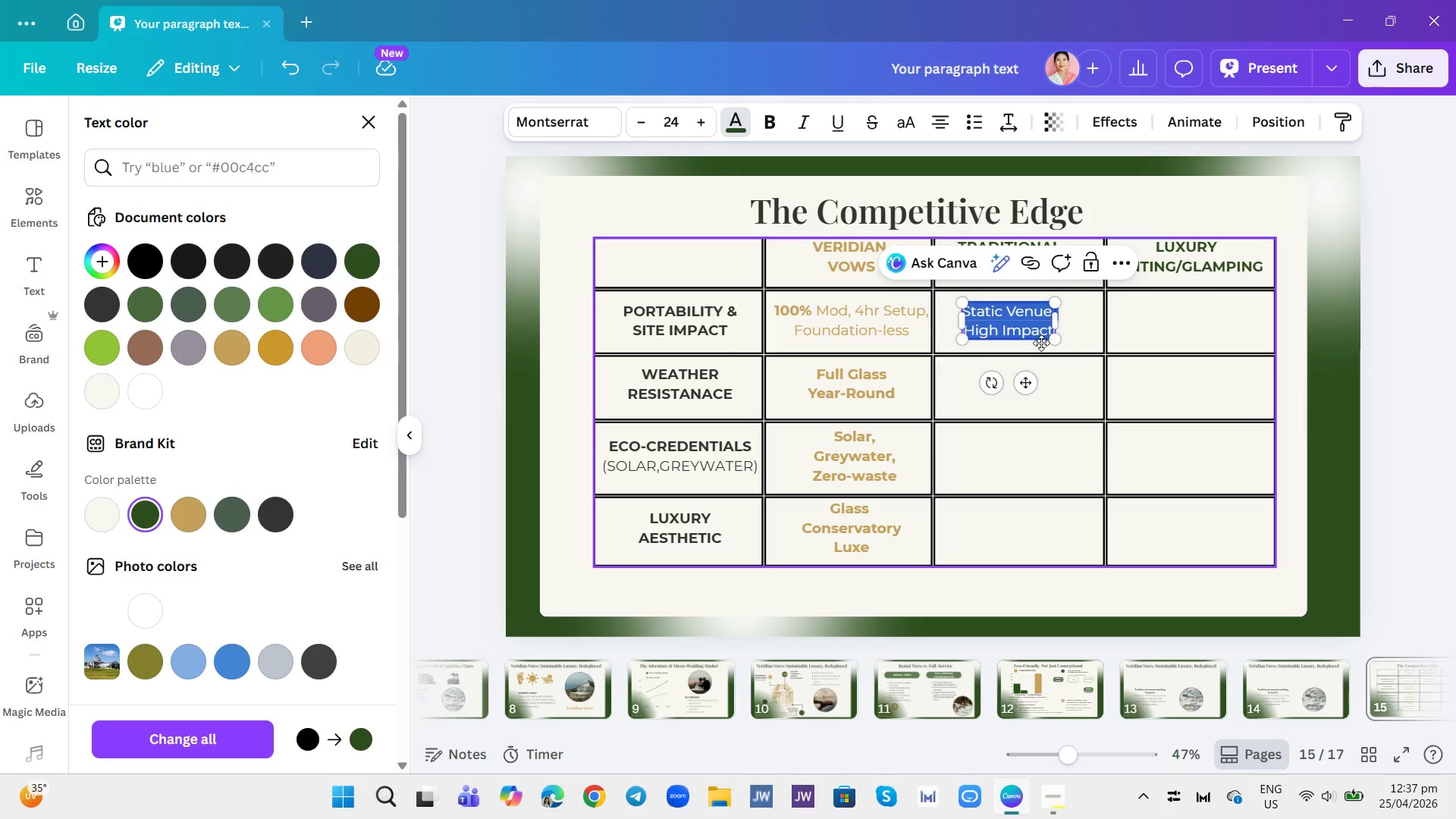 
left_click([1028, 323])
 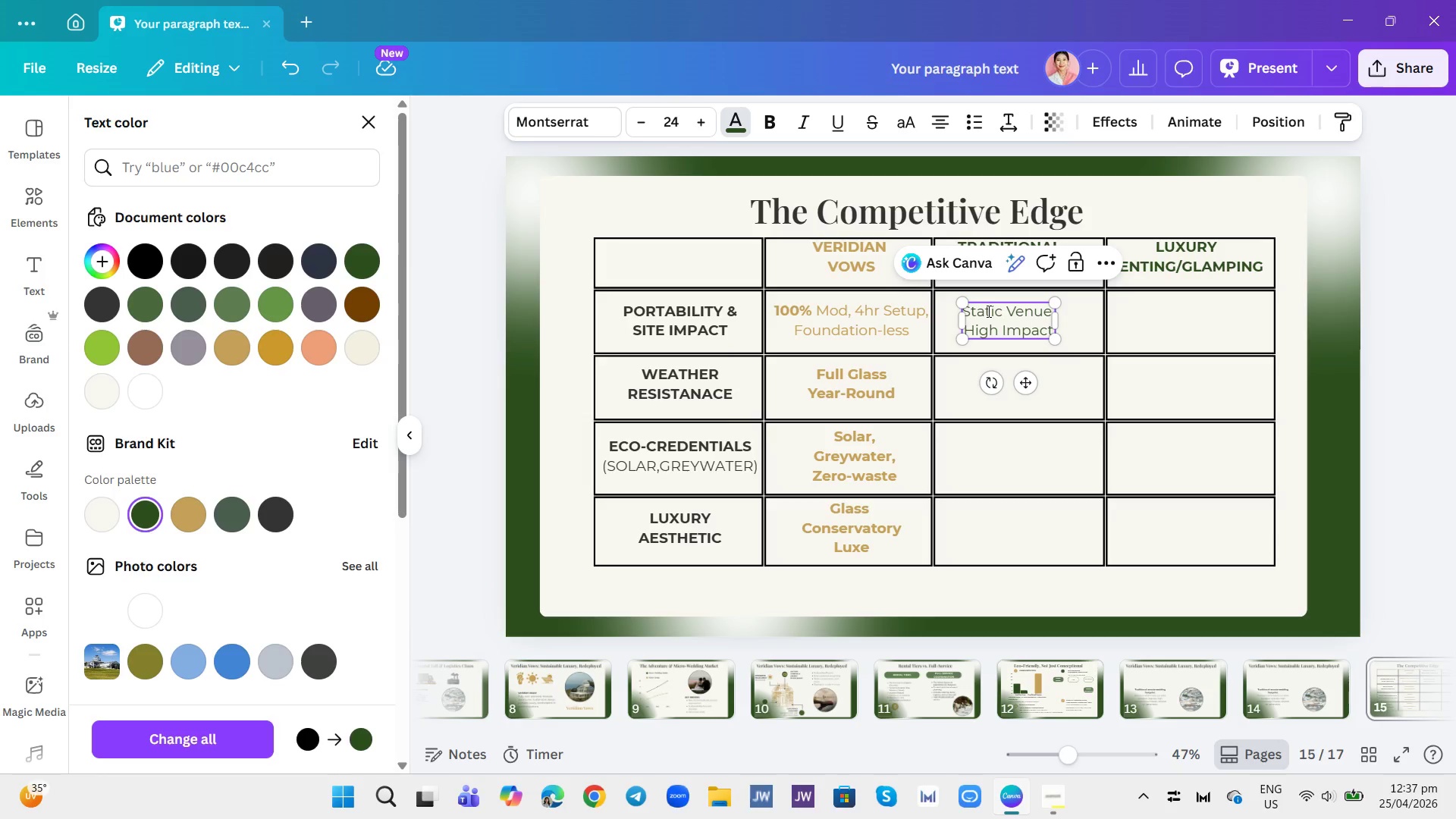 
left_click([1057, 363])
 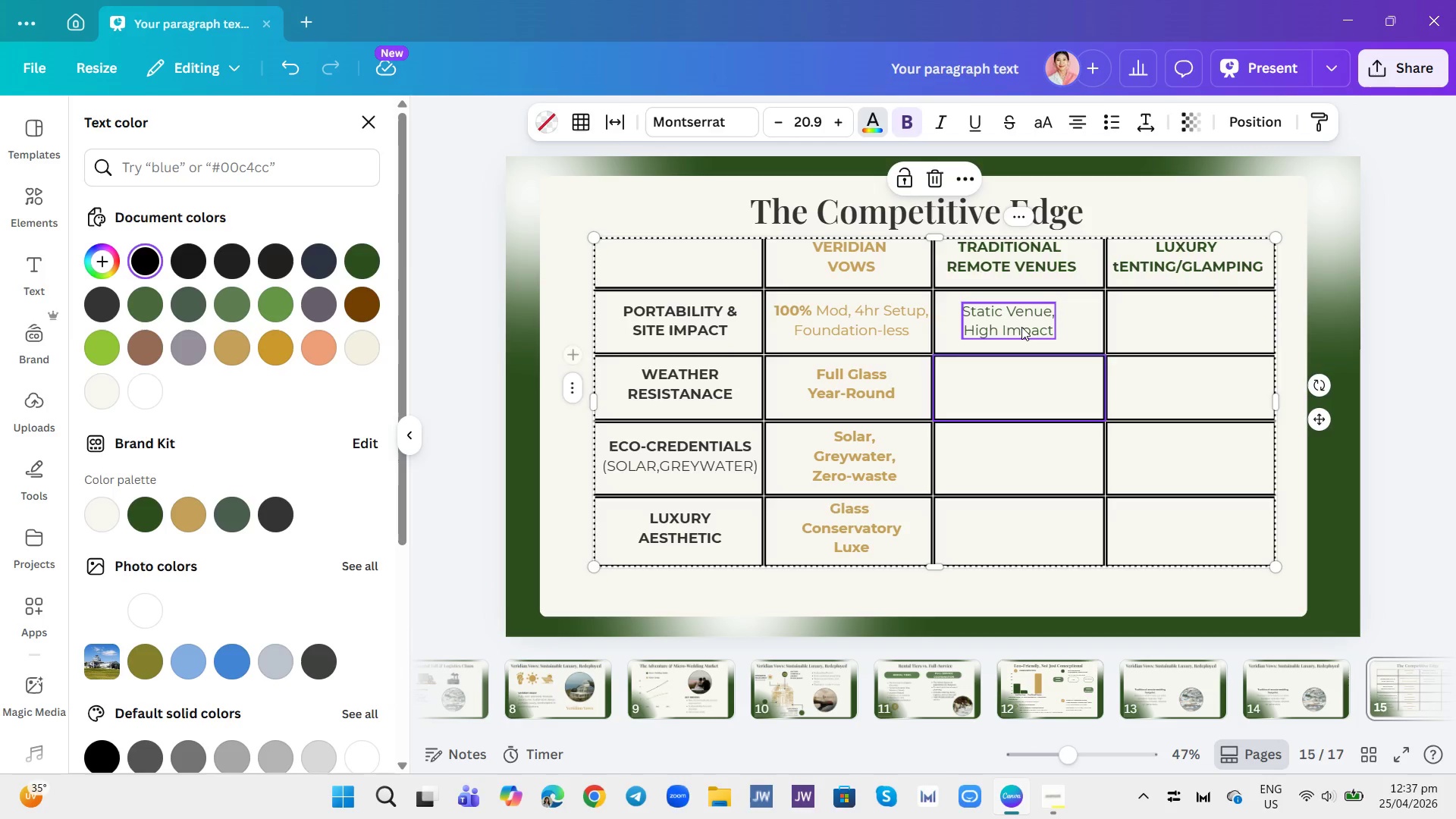 
left_click([1021, 327])
 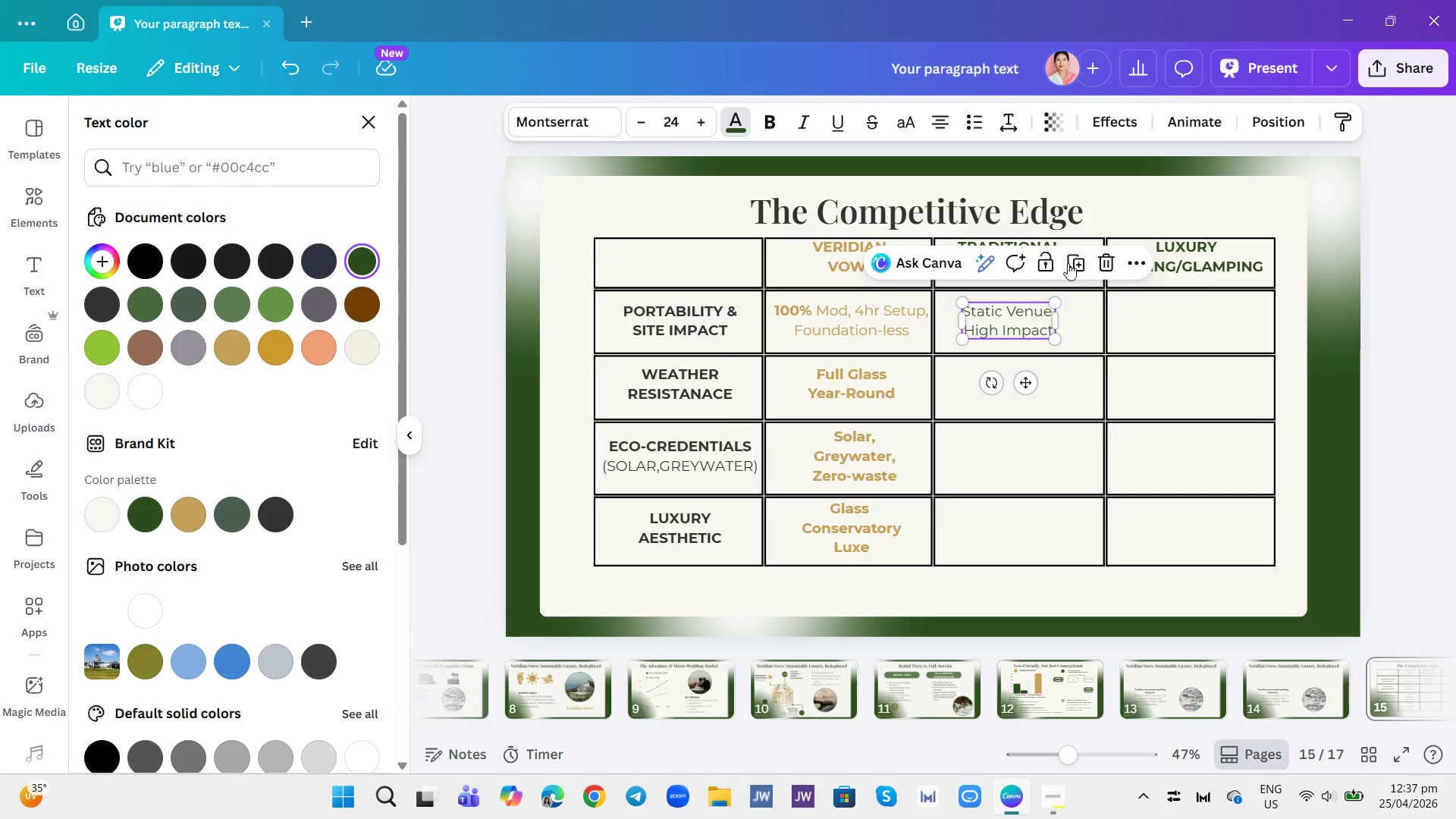 
left_click([1075, 259])
 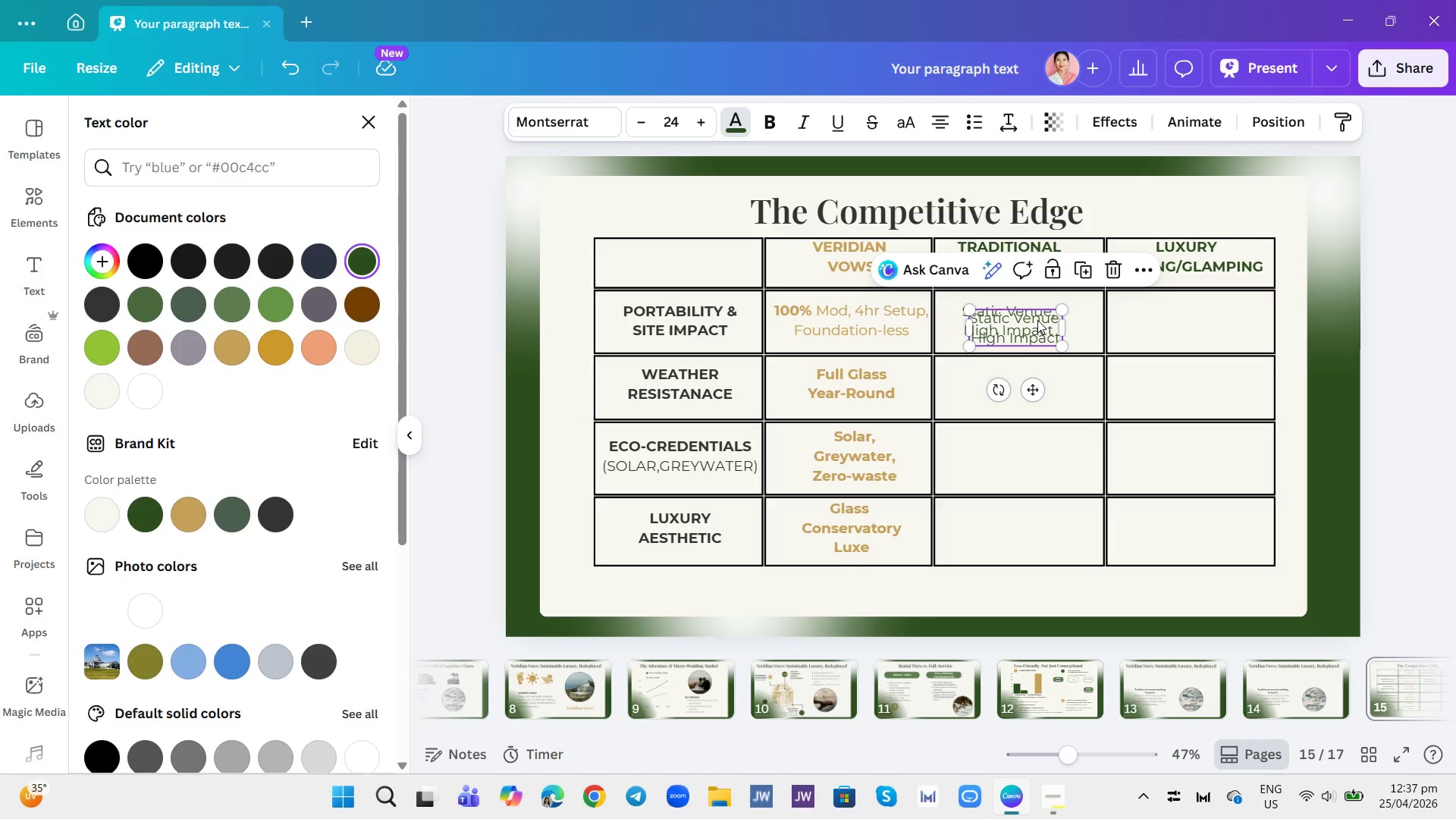 
left_click_drag(start_coordinate=[1025, 328], to_coordinate=[1025, 396])
 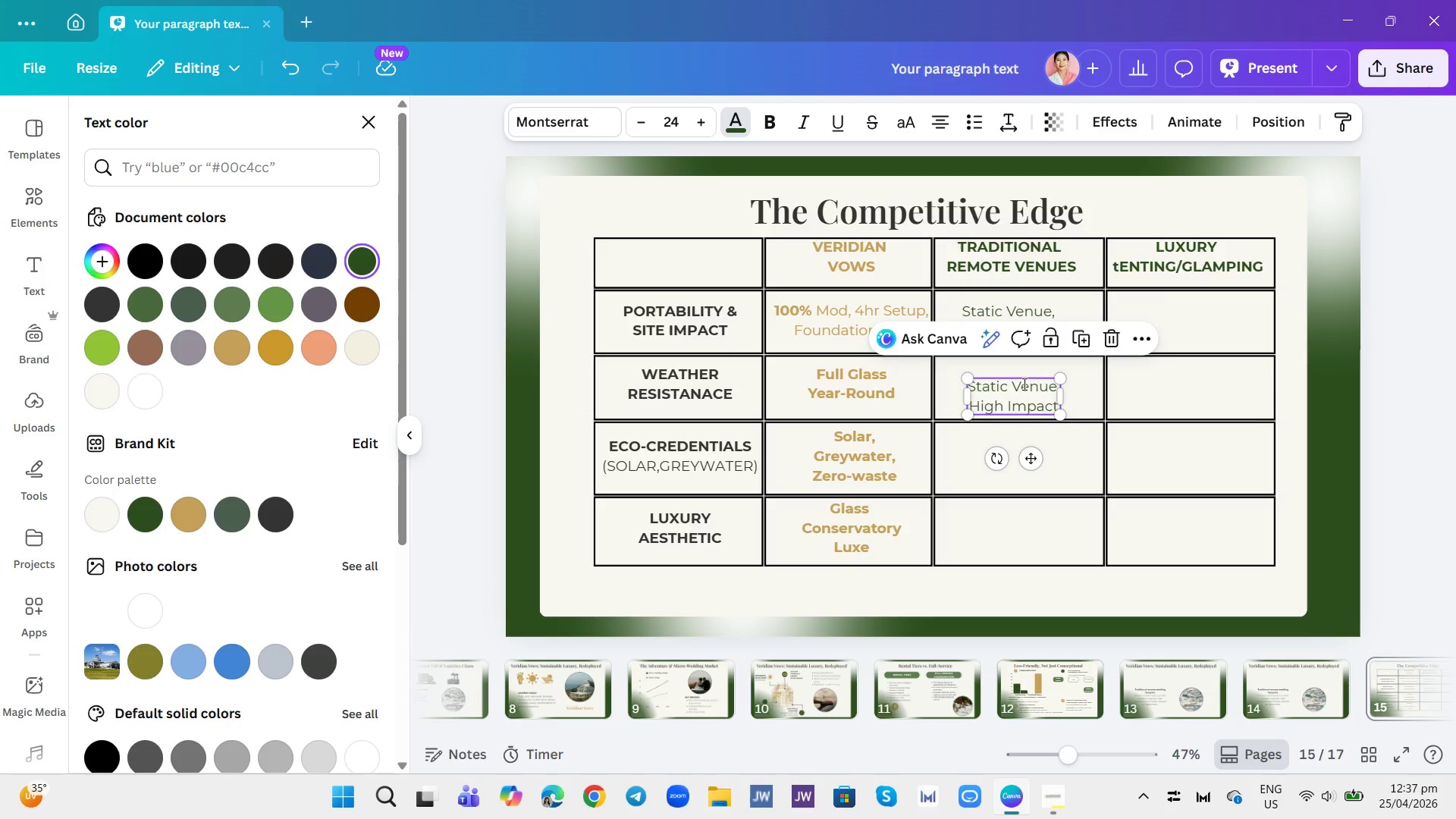 
double_click([1023, 384])
 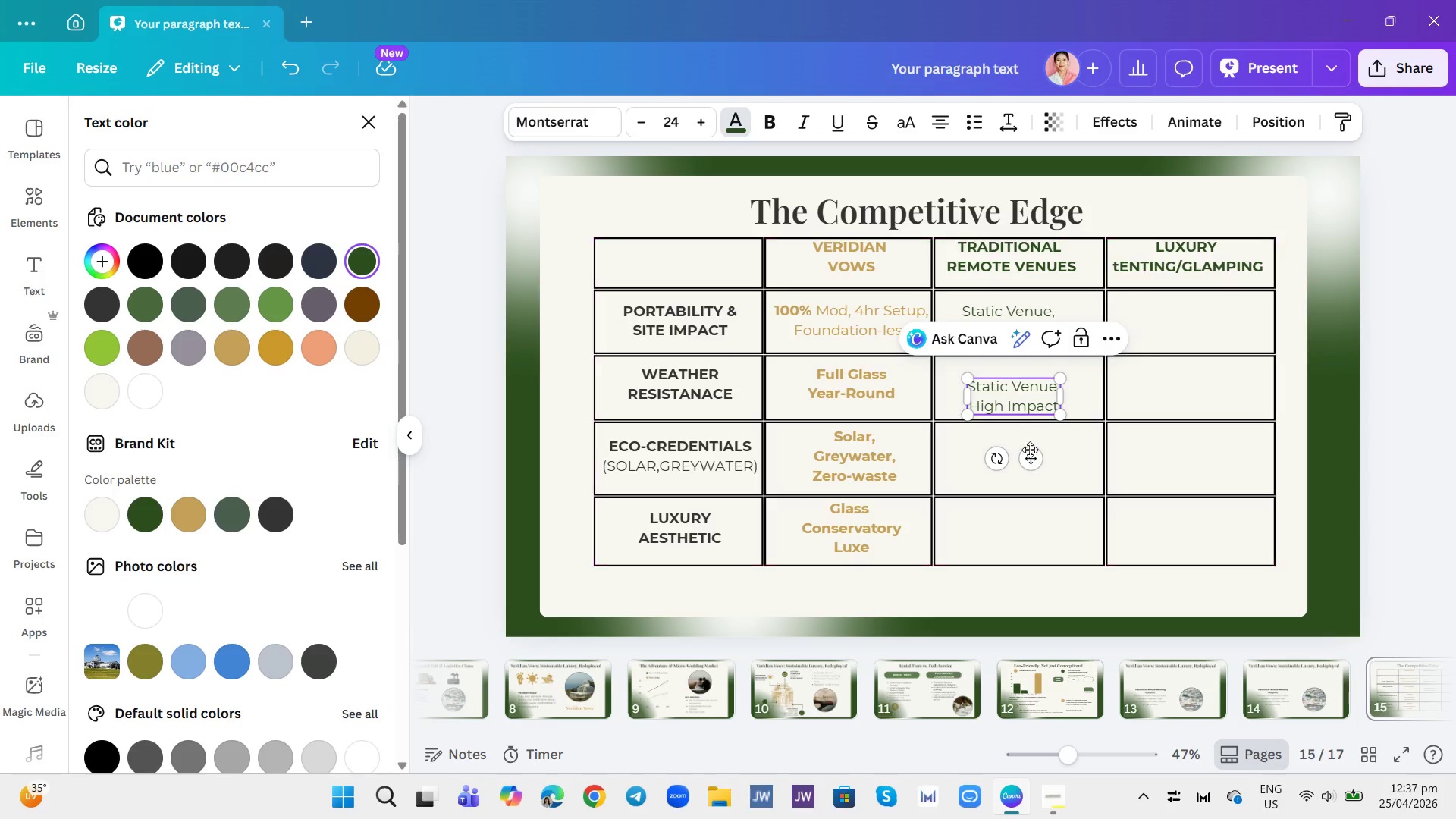 
left_click_drag(start_coordinate=[1030, 450], to_coordinate=[1027, 437])
 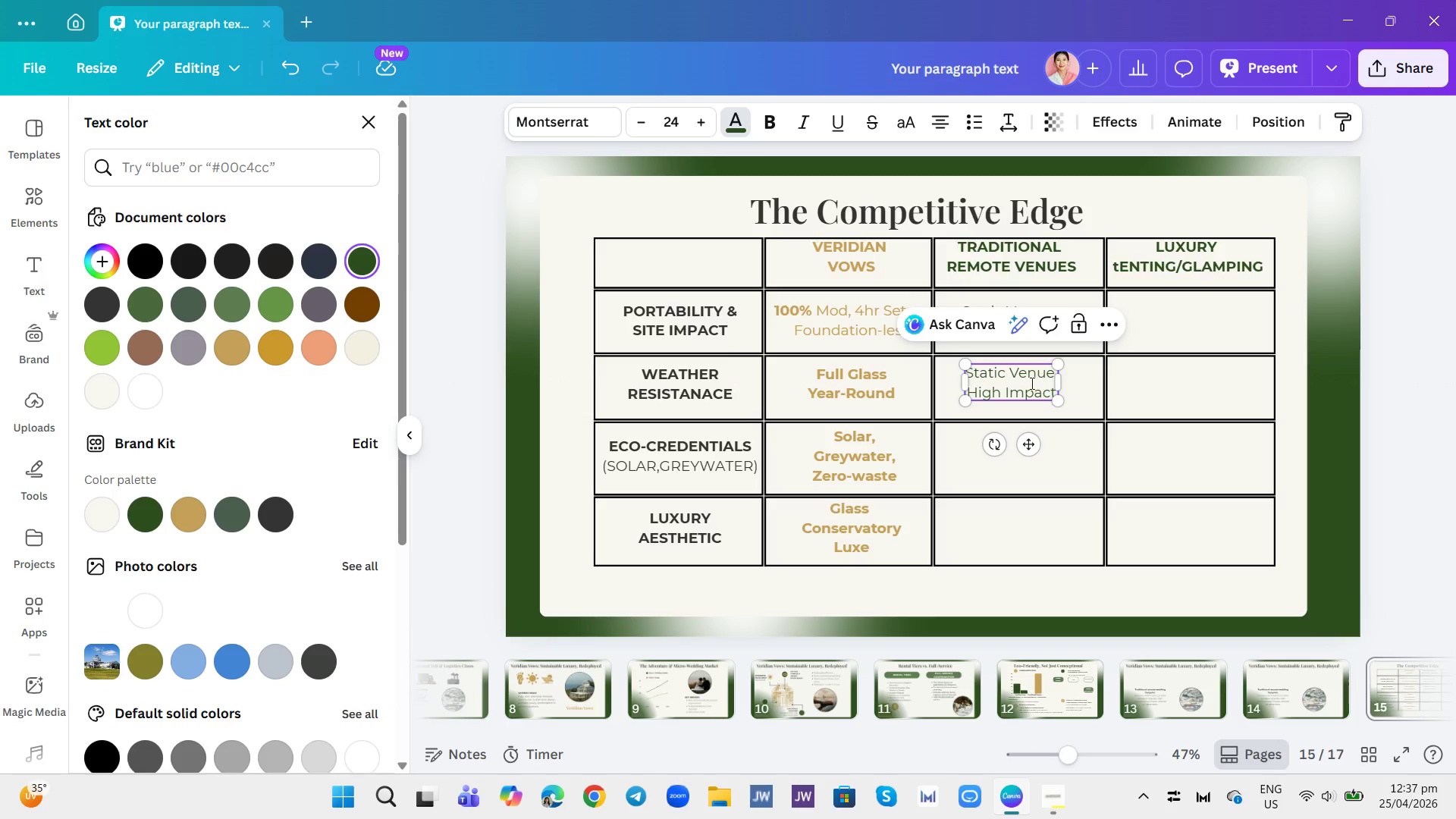 
left_click([1027, 383])
 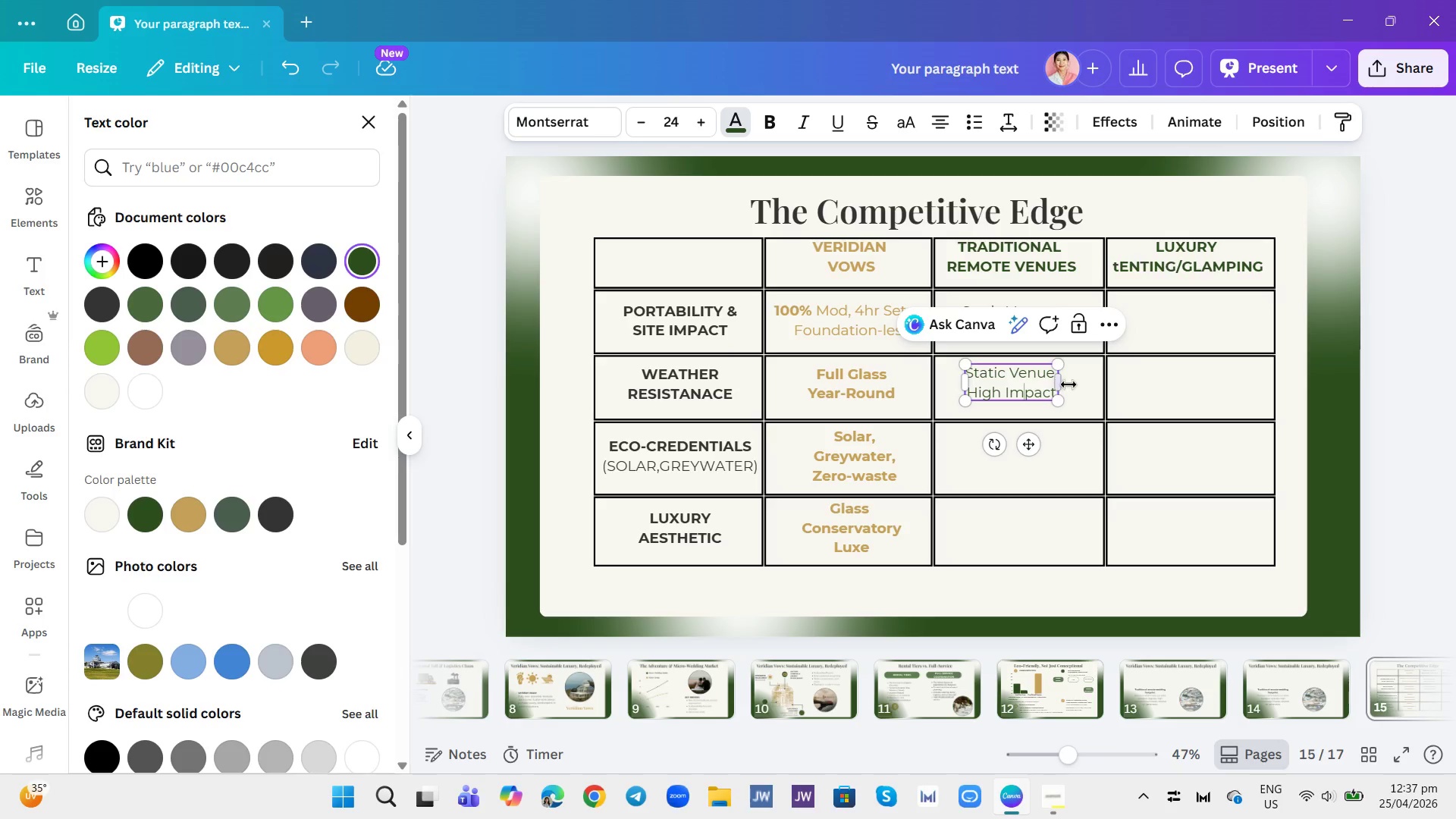 
left_click([1069, 384])
 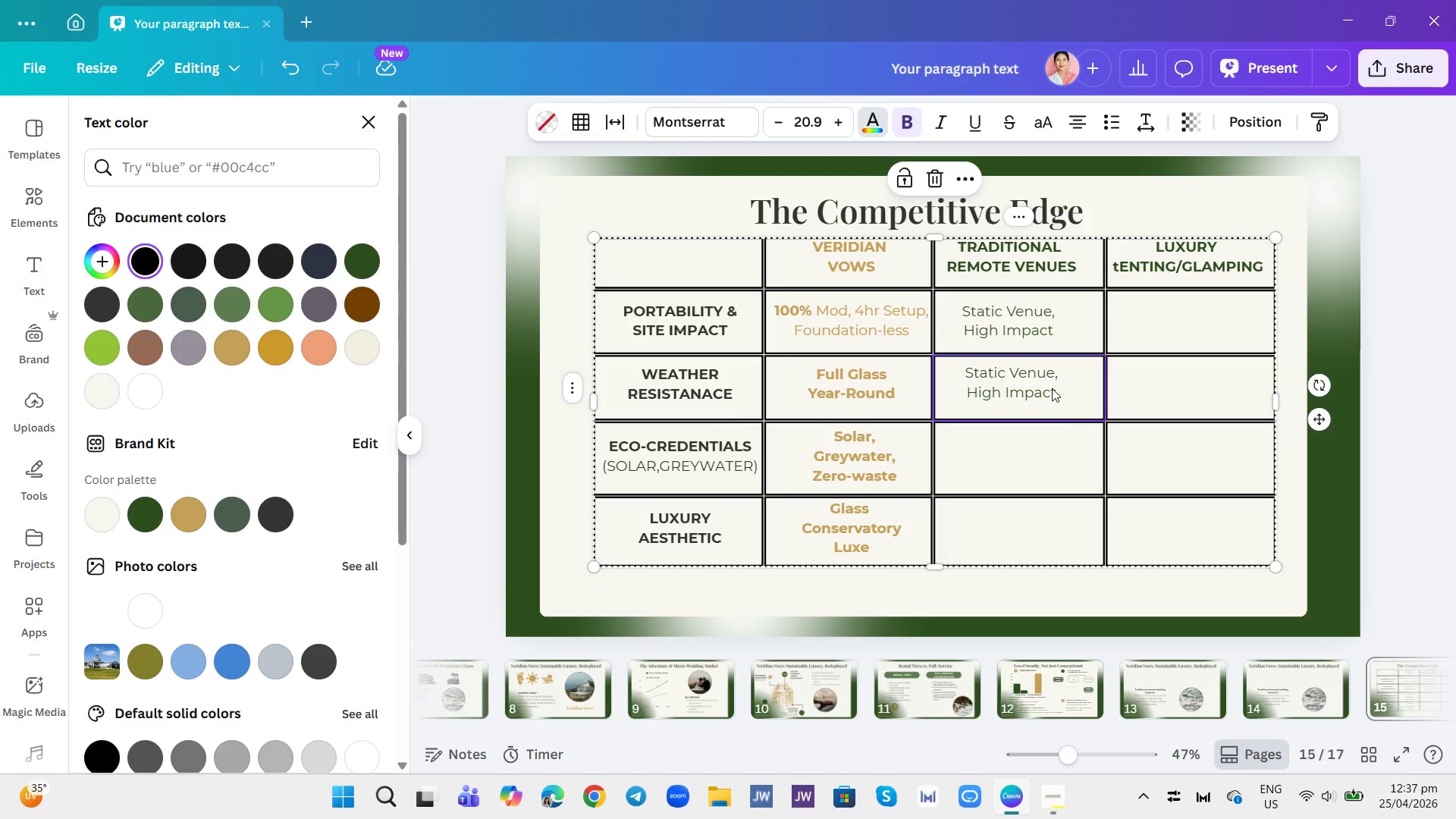 
double_click([1039, 382])
 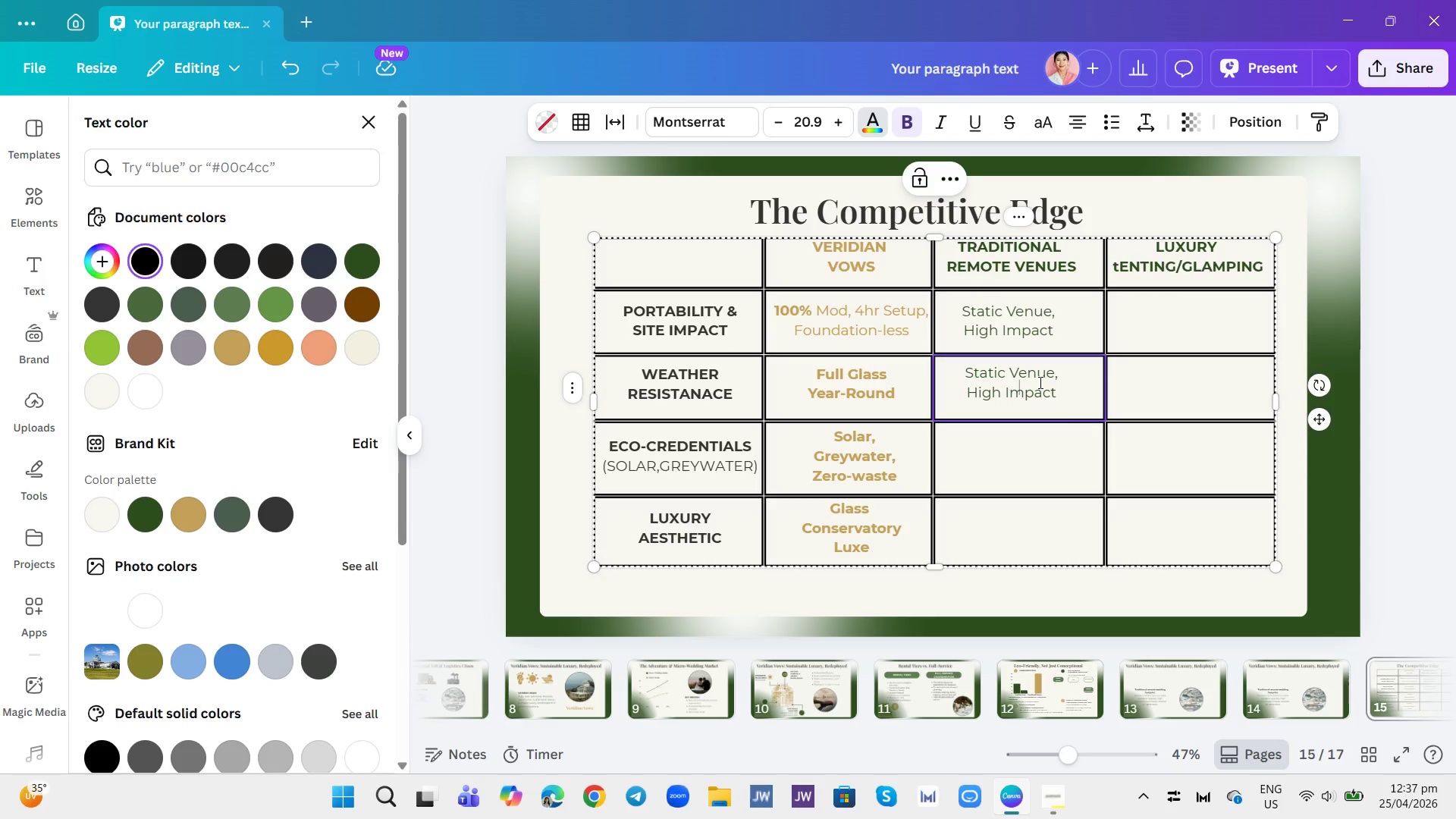 
left_click([1036, 381])
 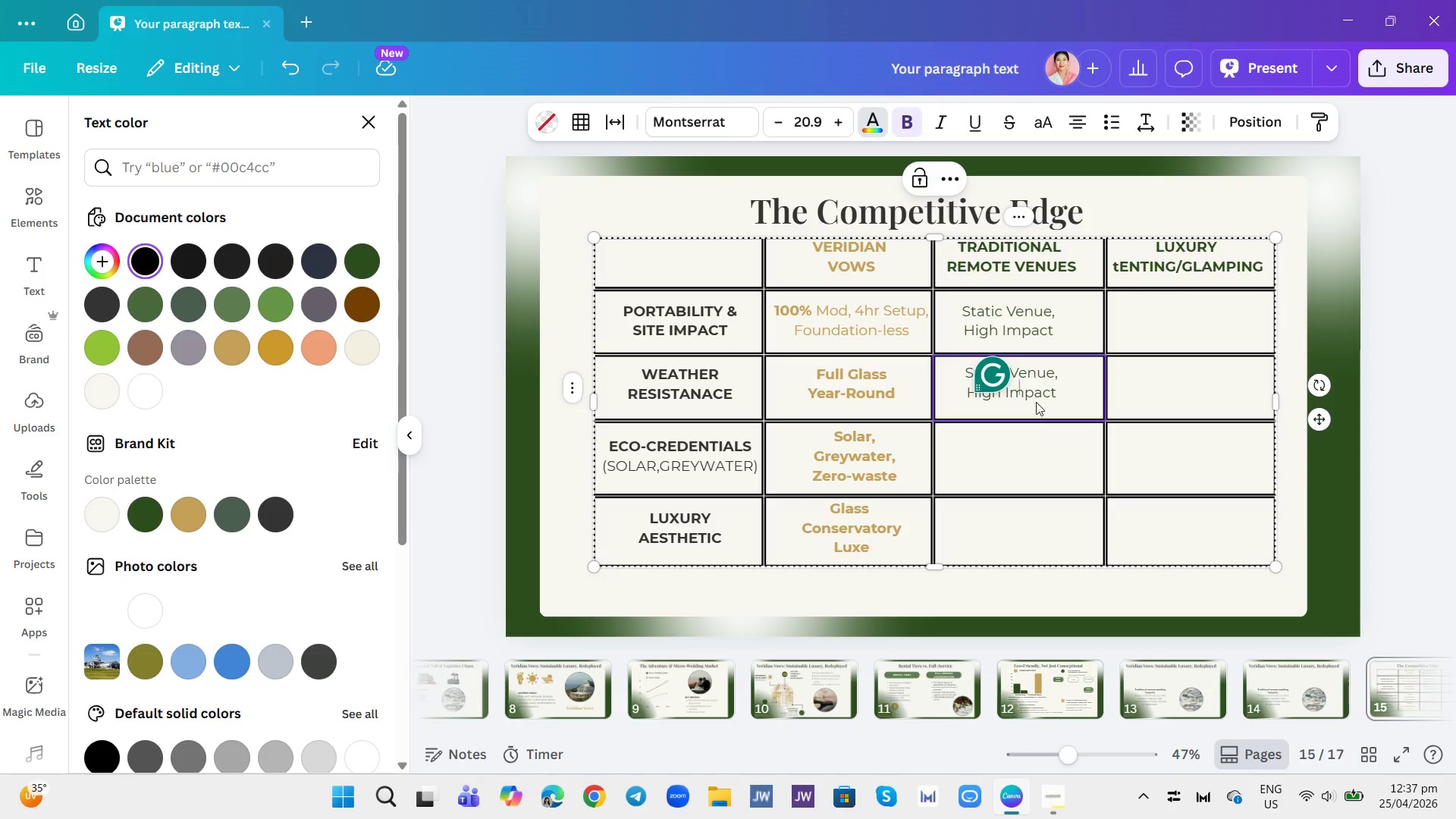 
left_click([1039, 463])
 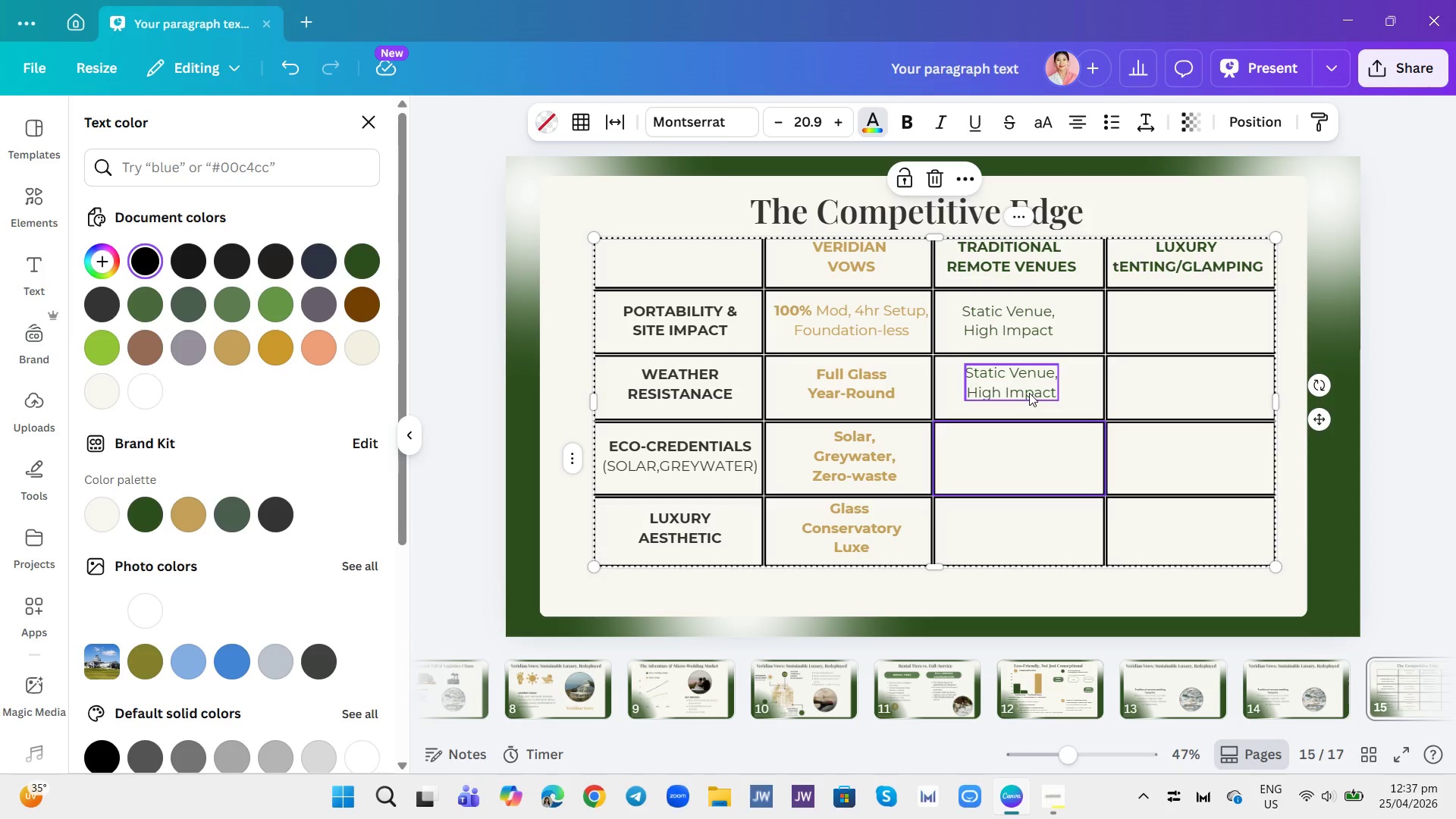 
left_click([1029, 393])
 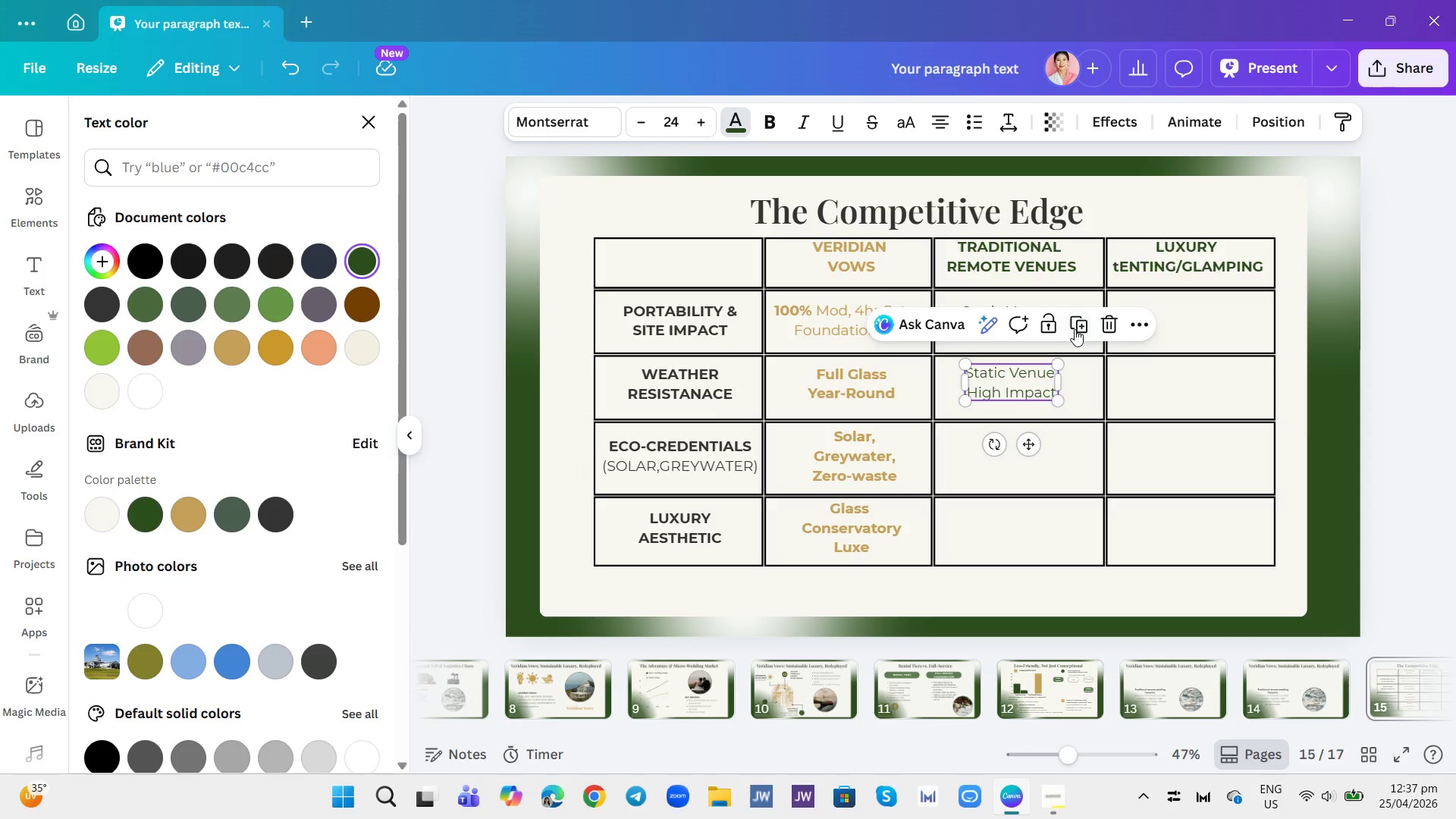 
left_click([1077, 325])
 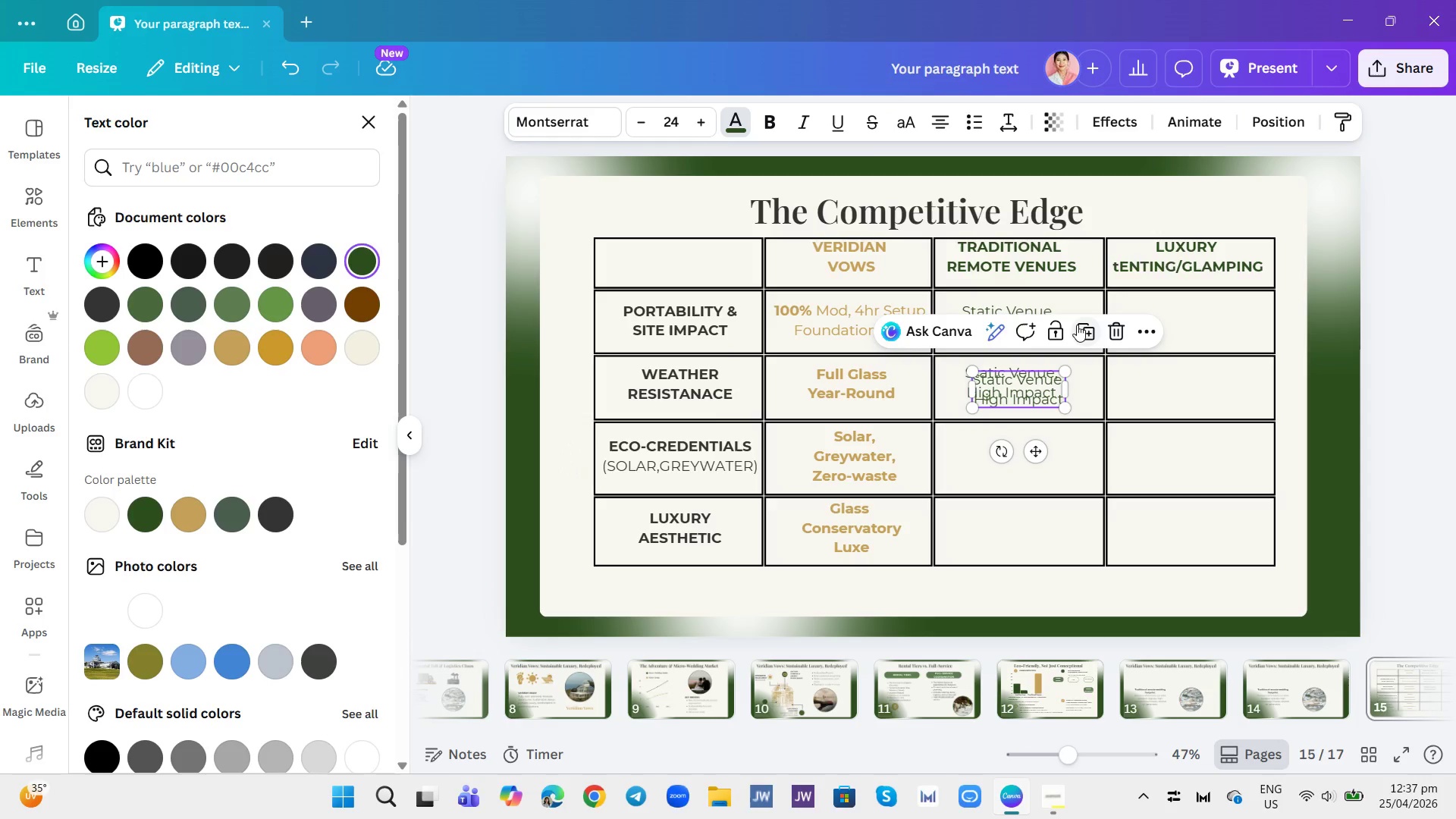 
left_click([1081, 326])
 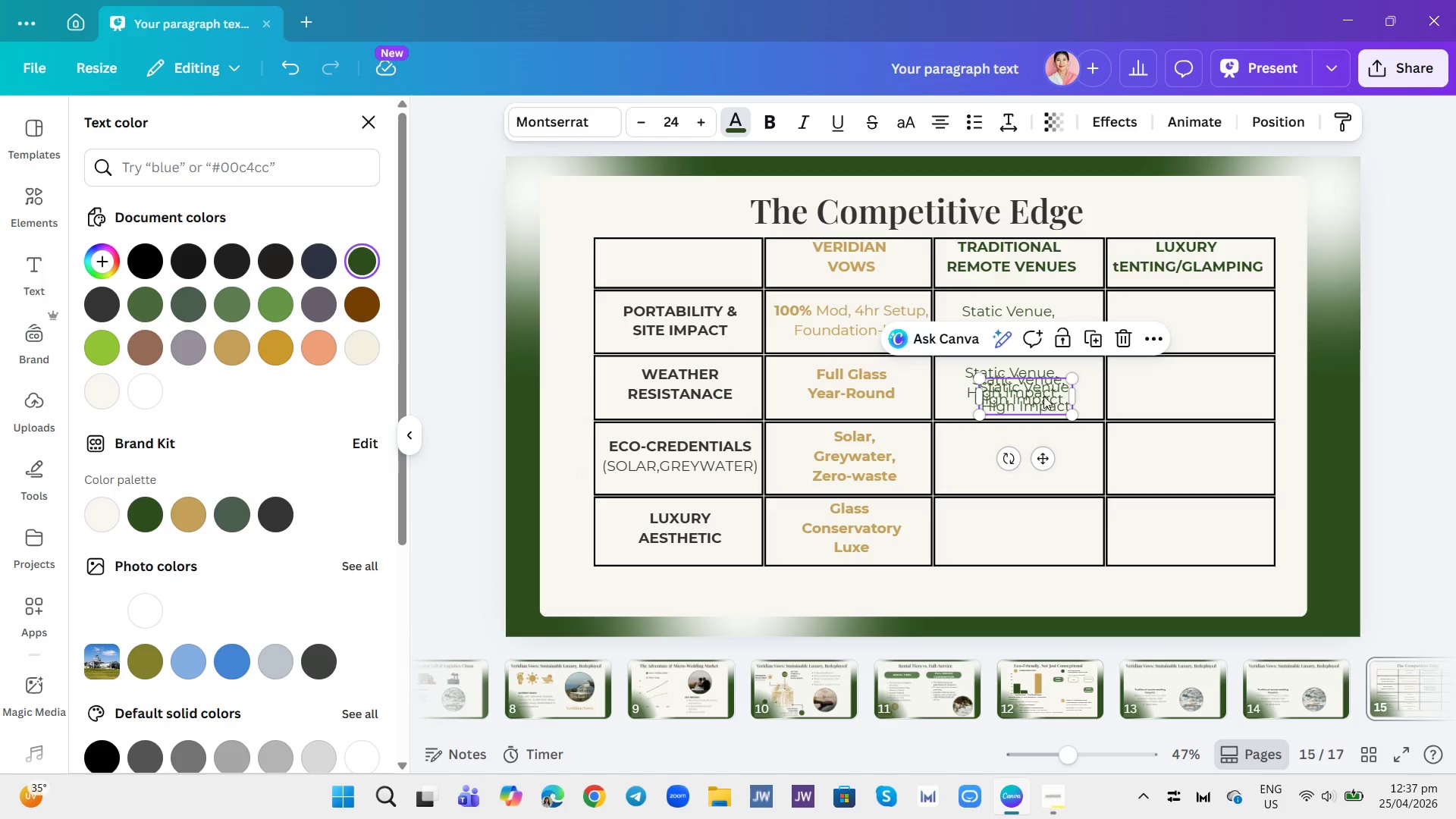 
left_click_drag(start_coordinate=[1042, 395], to_coordinate=[1033, 456])
 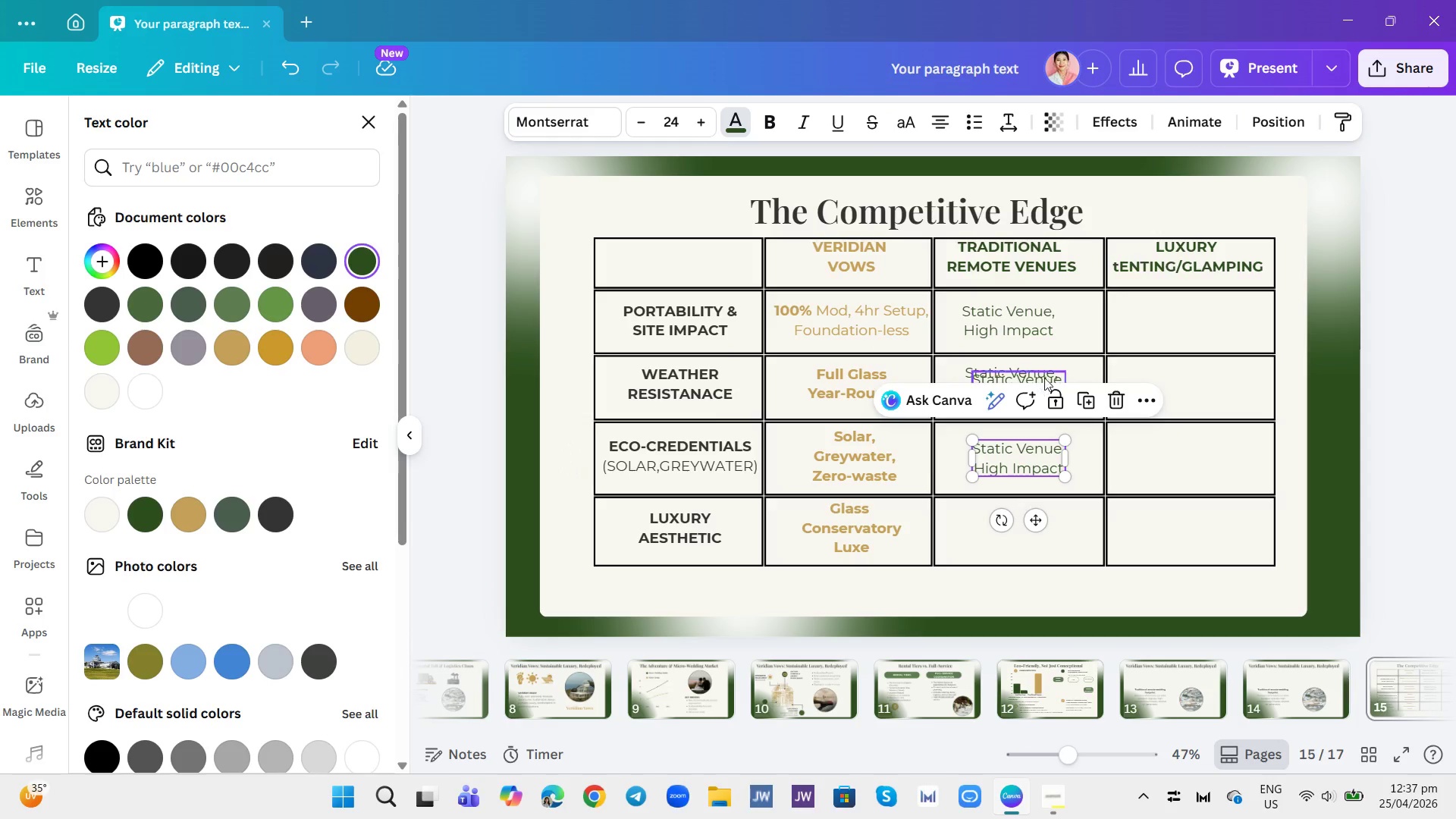 
left_click([1064, 365])
 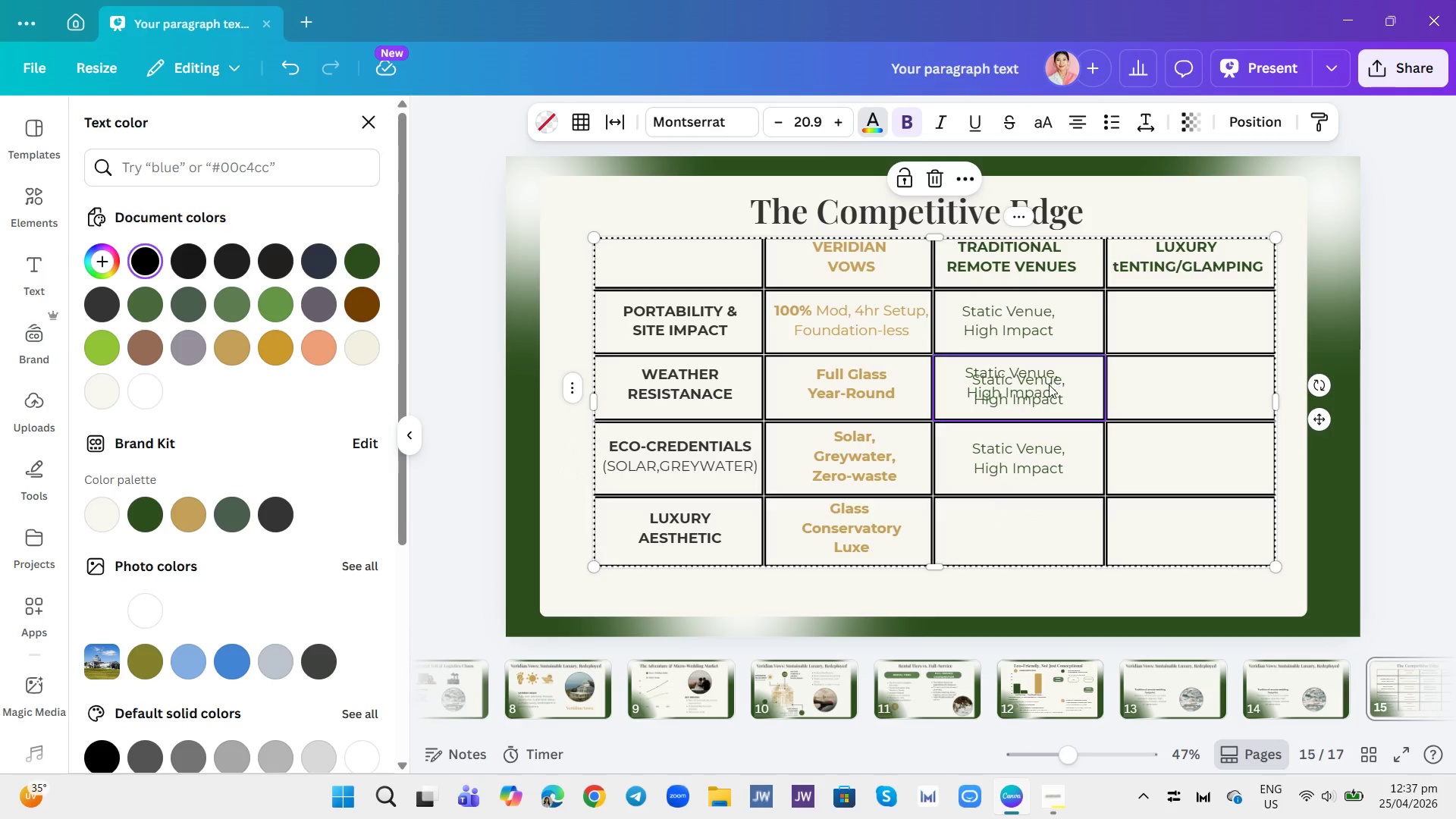 
left_click([1046, 387])
 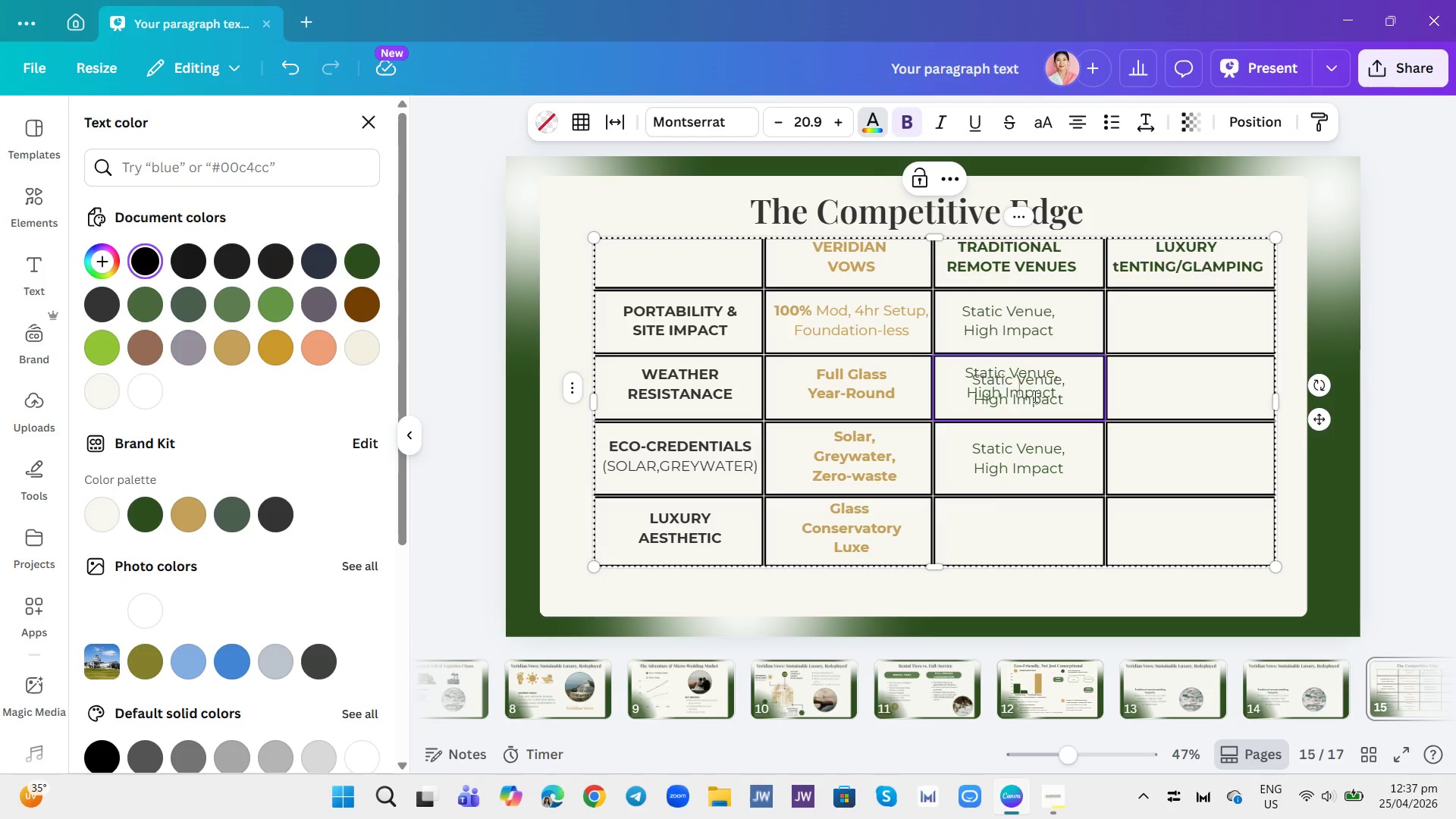 
left_click([1034, 396])
 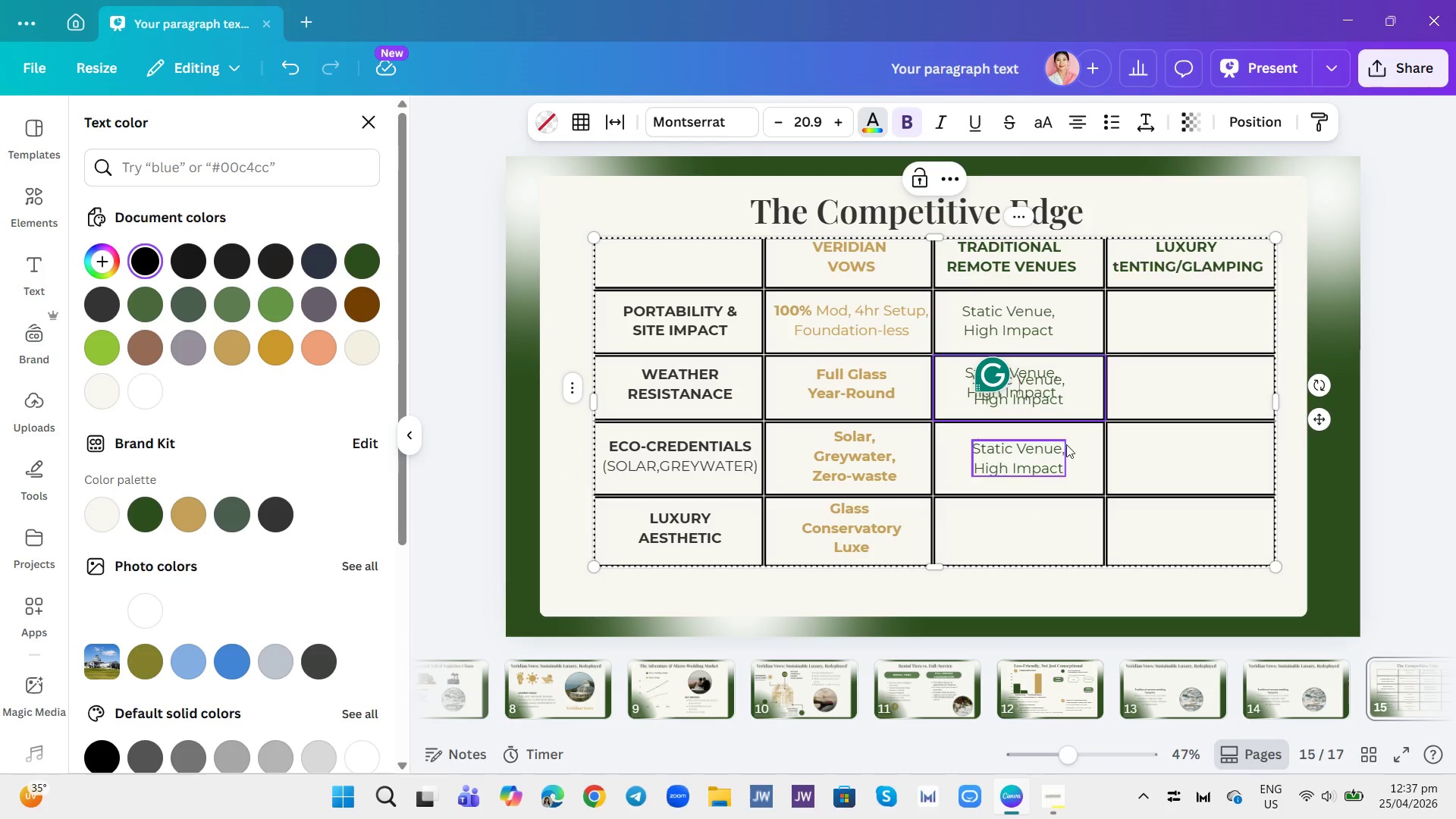 
left_click([1072, 446])
 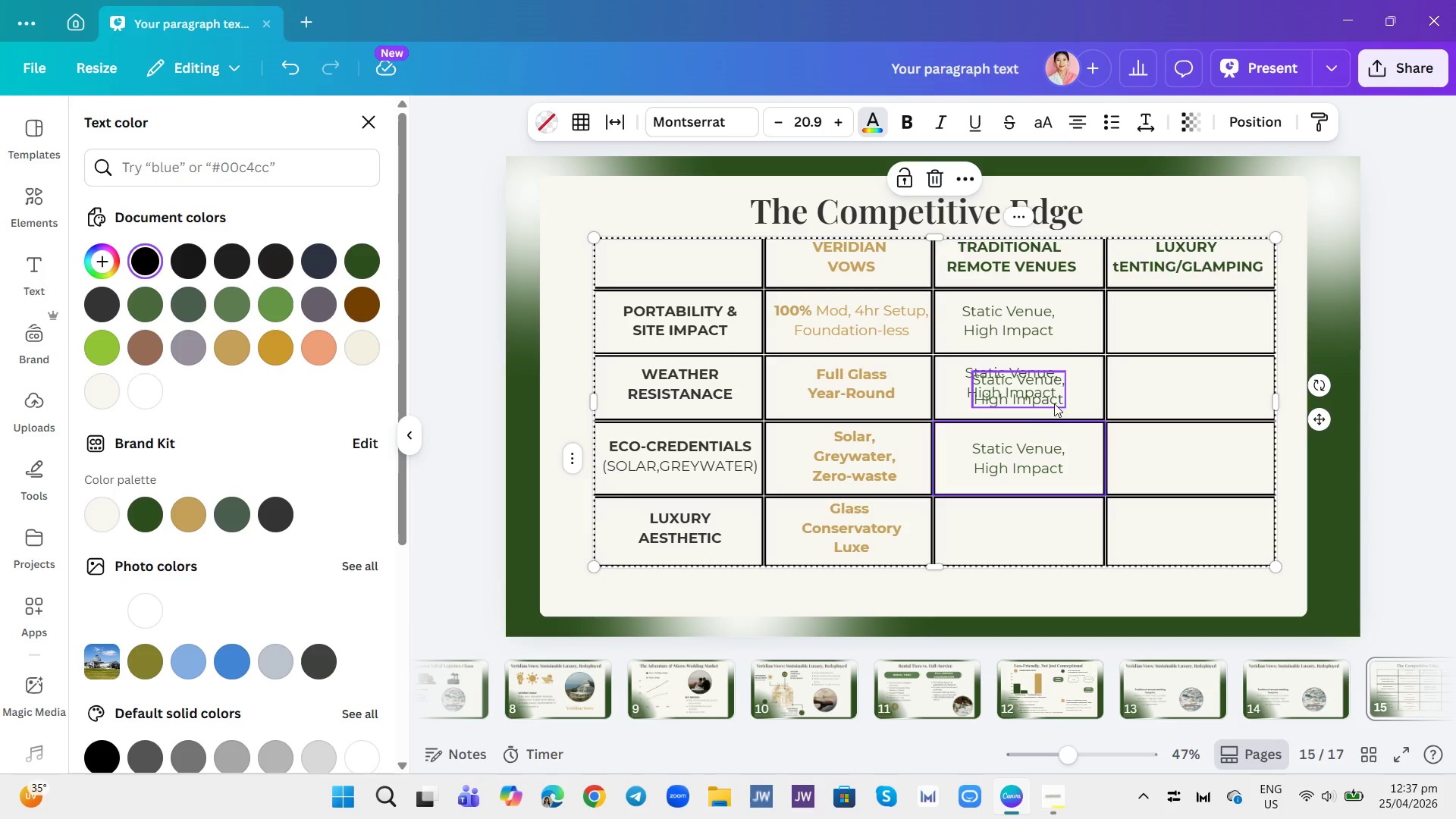 
left_click_drag(start_coordinate=[1050, 400], to_coordinate=[1046, 547])
 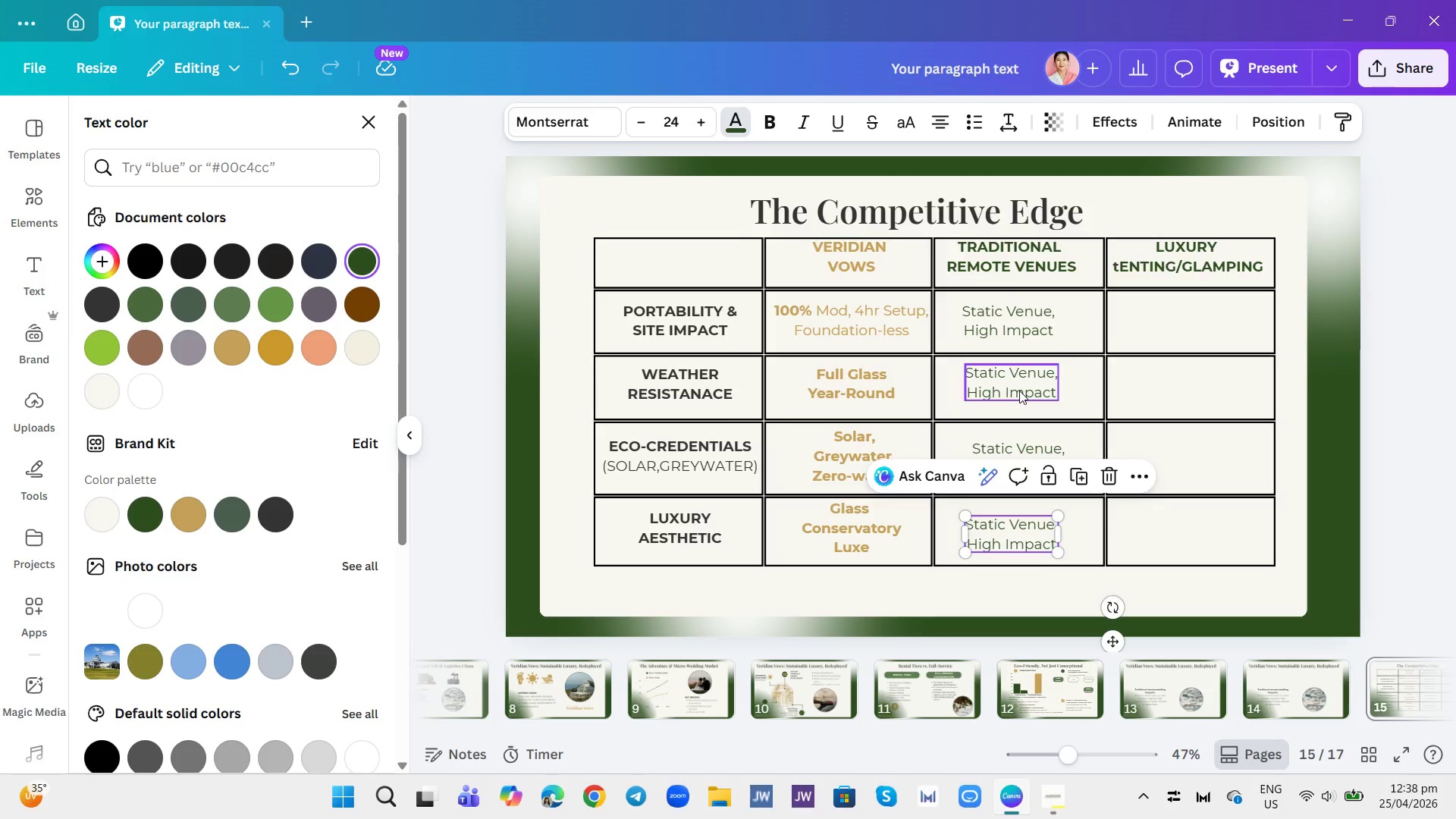 
double_click([1019, 391])
 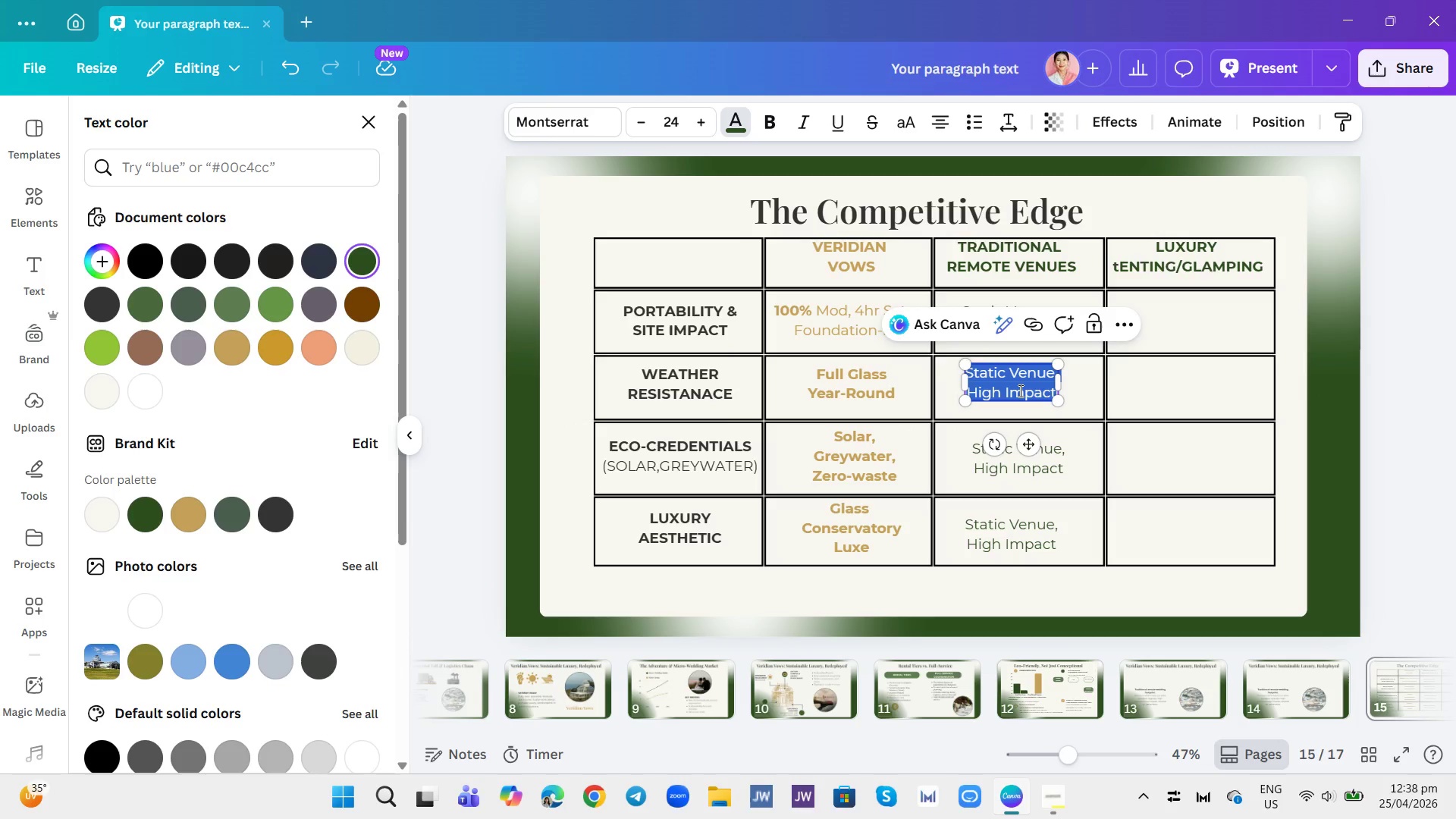 
type(Weather Dependent)
 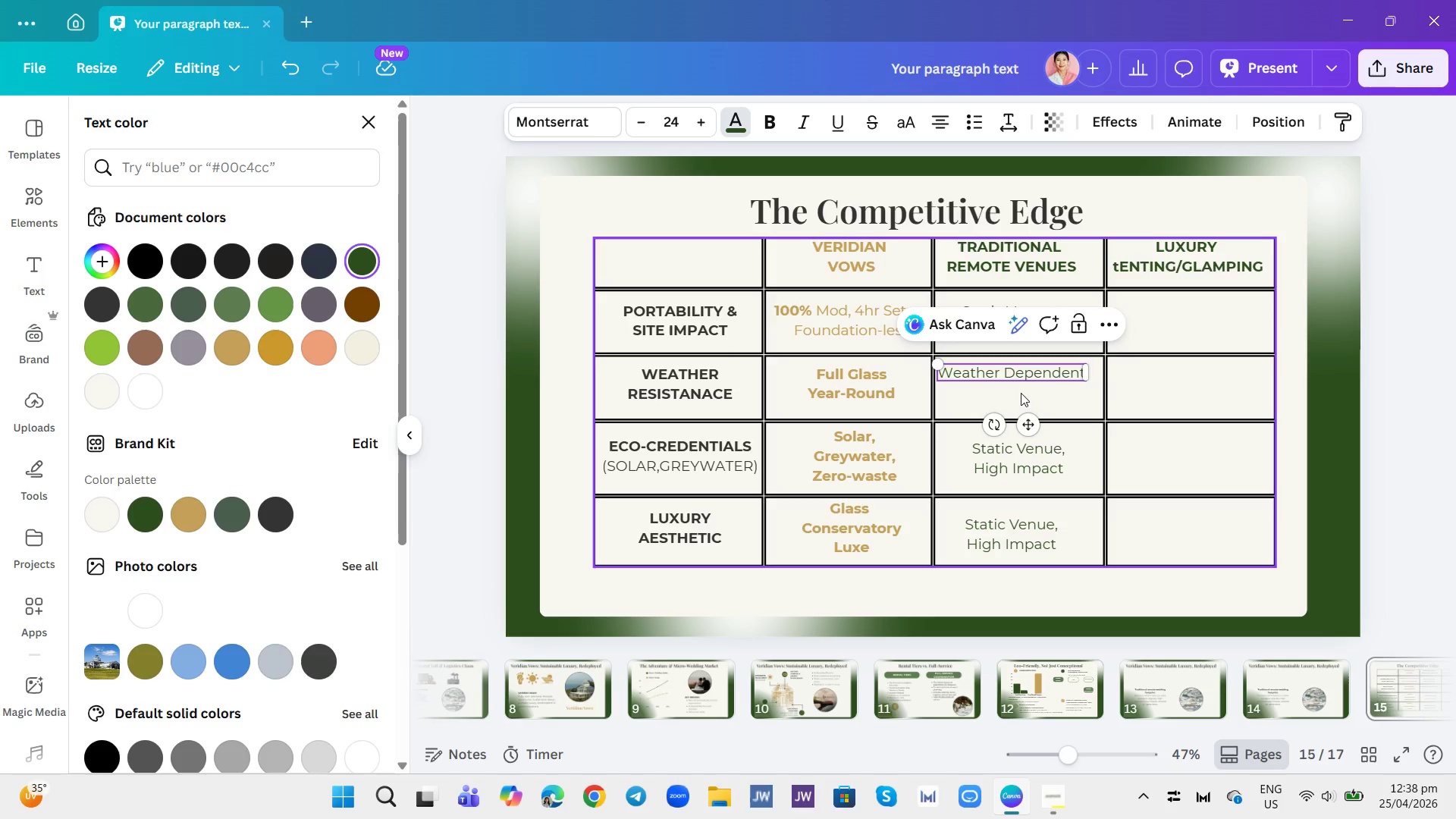 
left_click([1003, 378])
 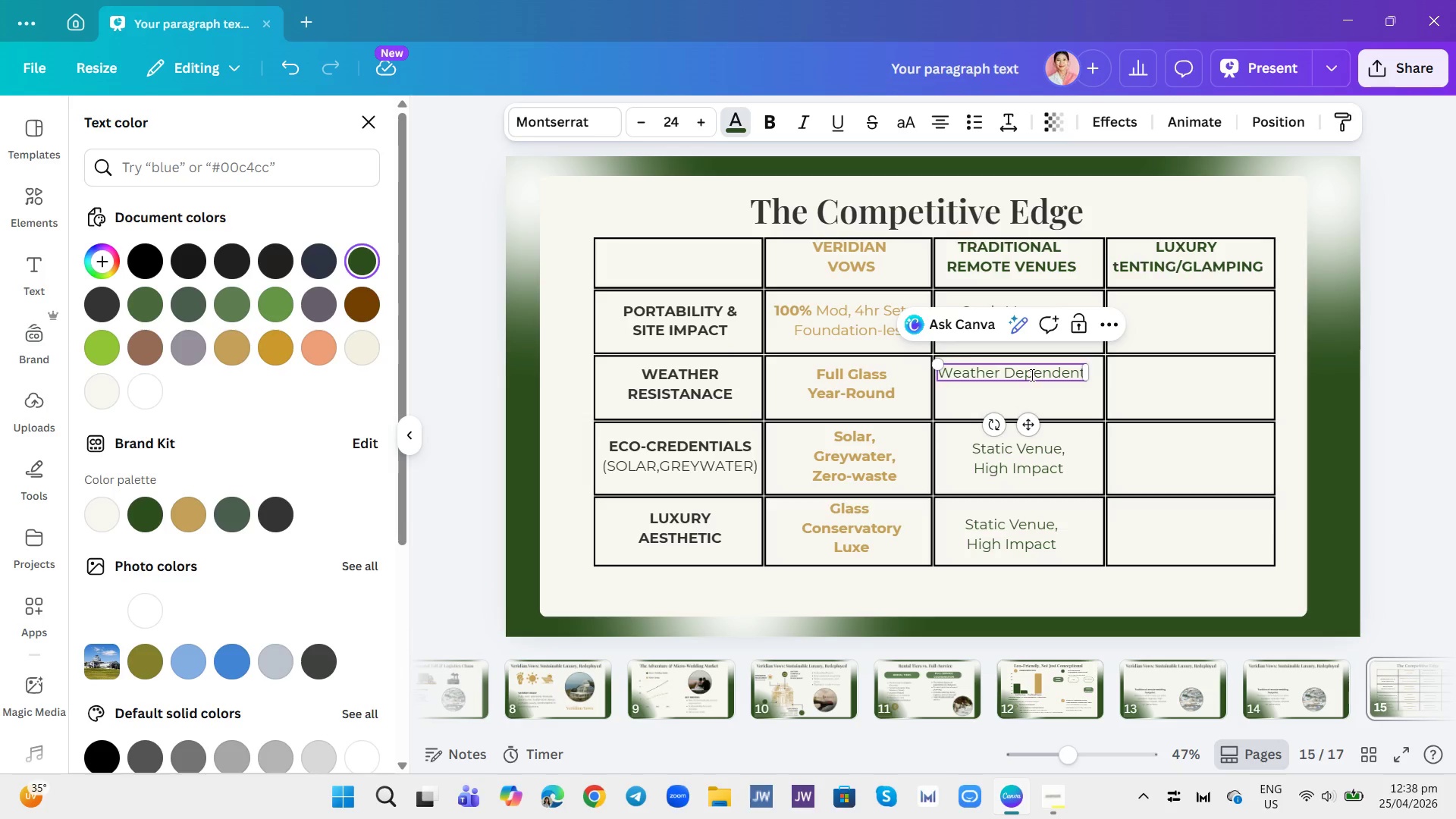 
key(Enter)
 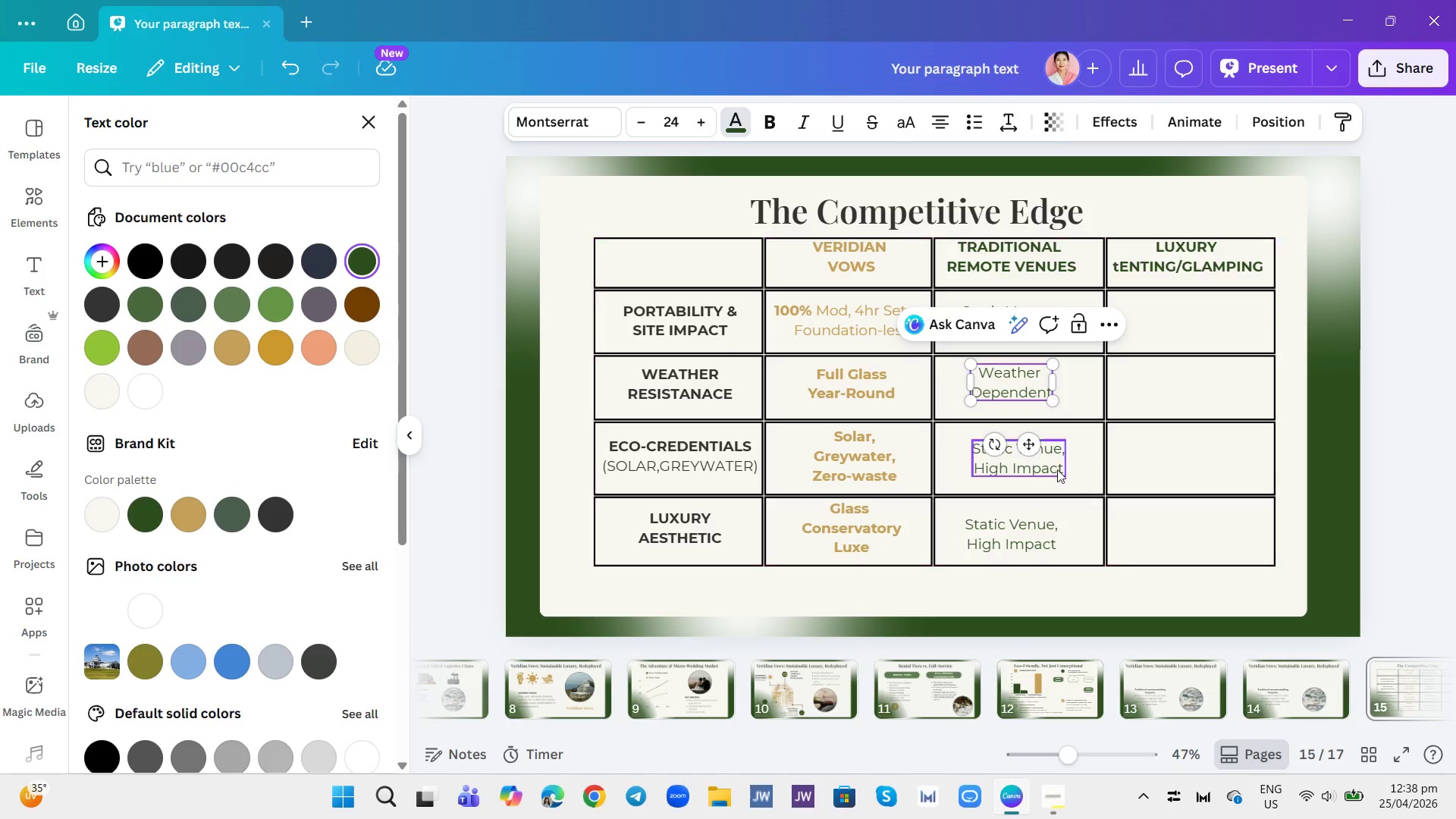 
double_click([1057, 469])
 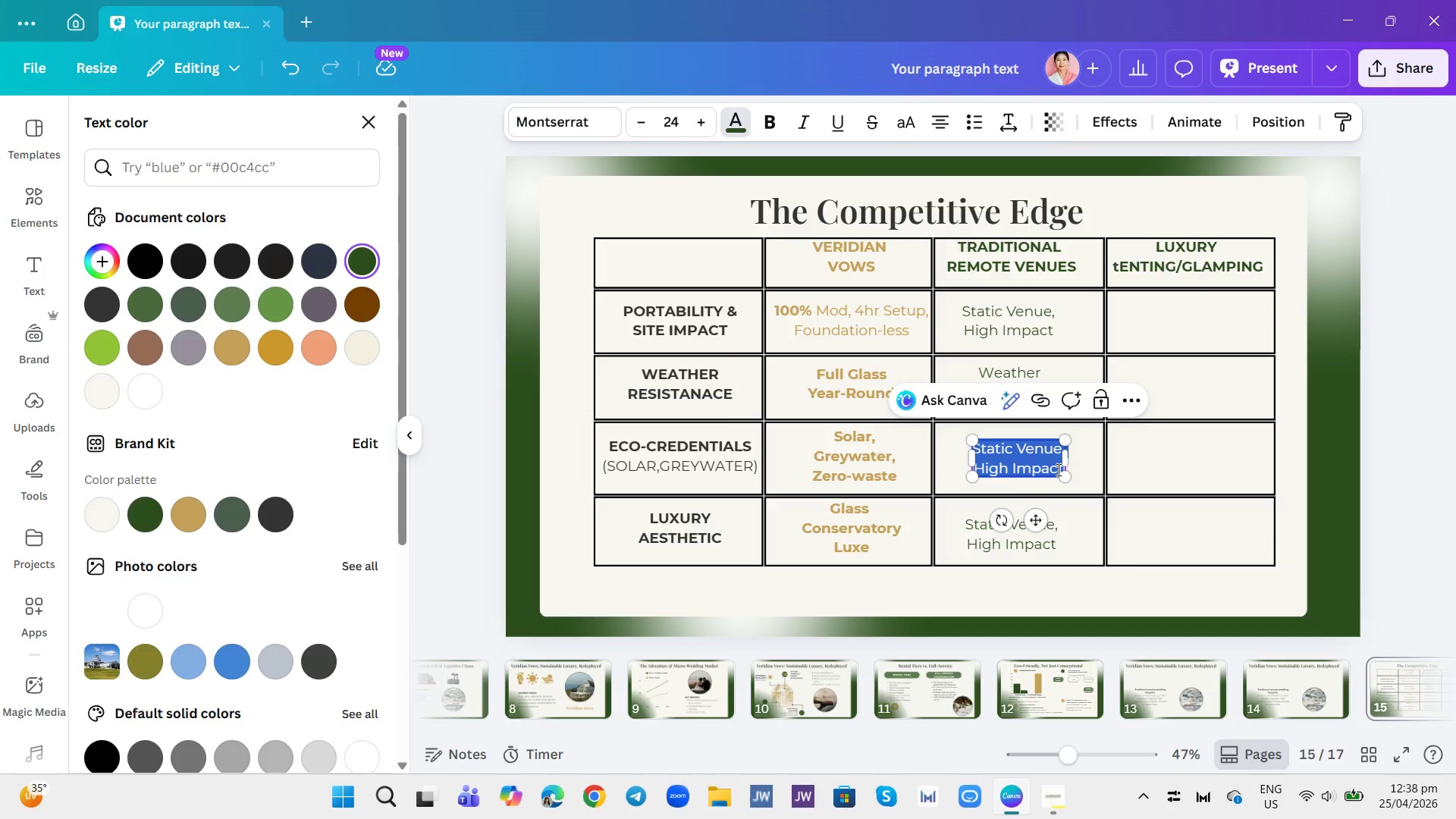 
type(Grid-Reliant)
 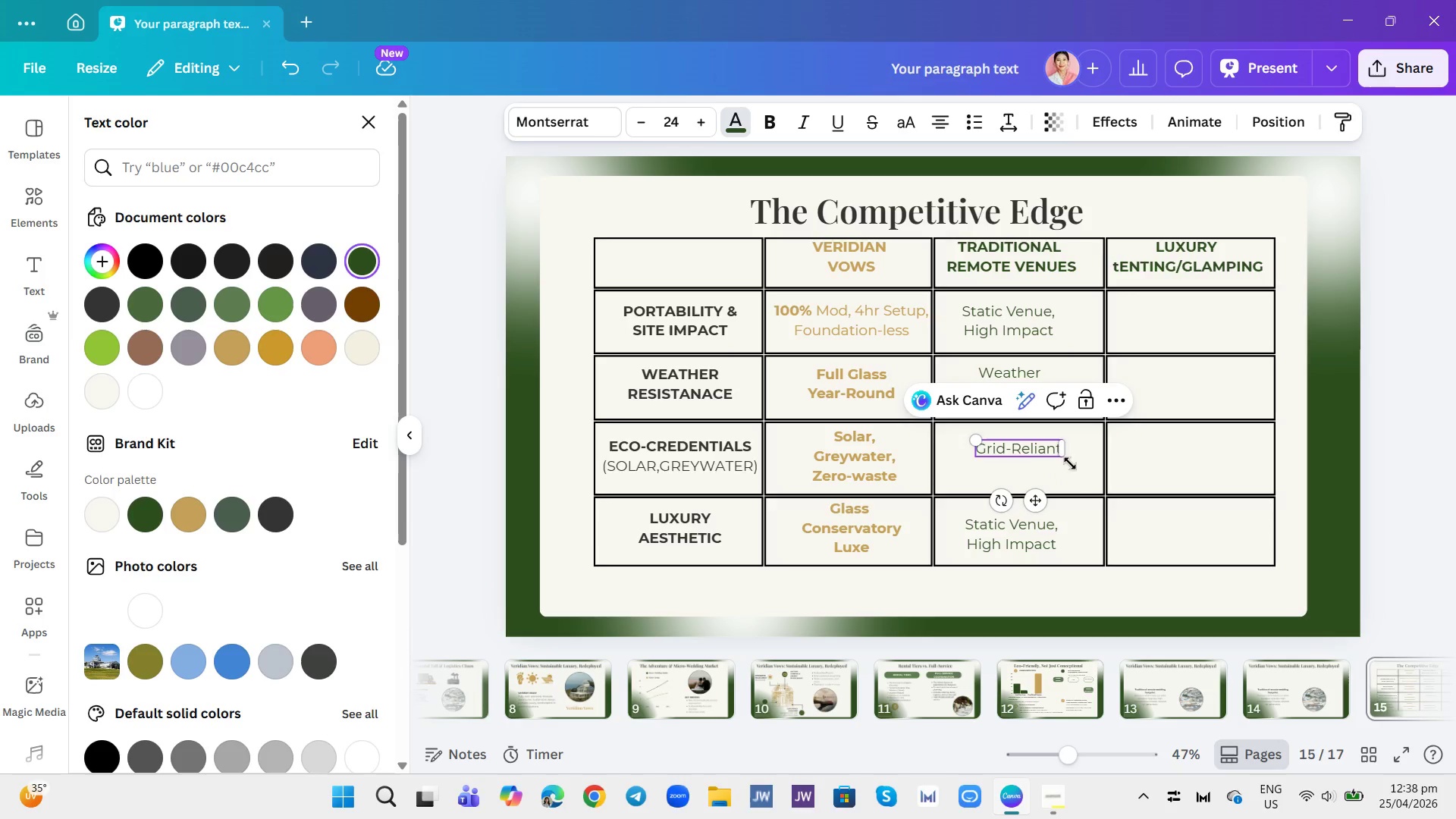 
double_click([1050, 541])
 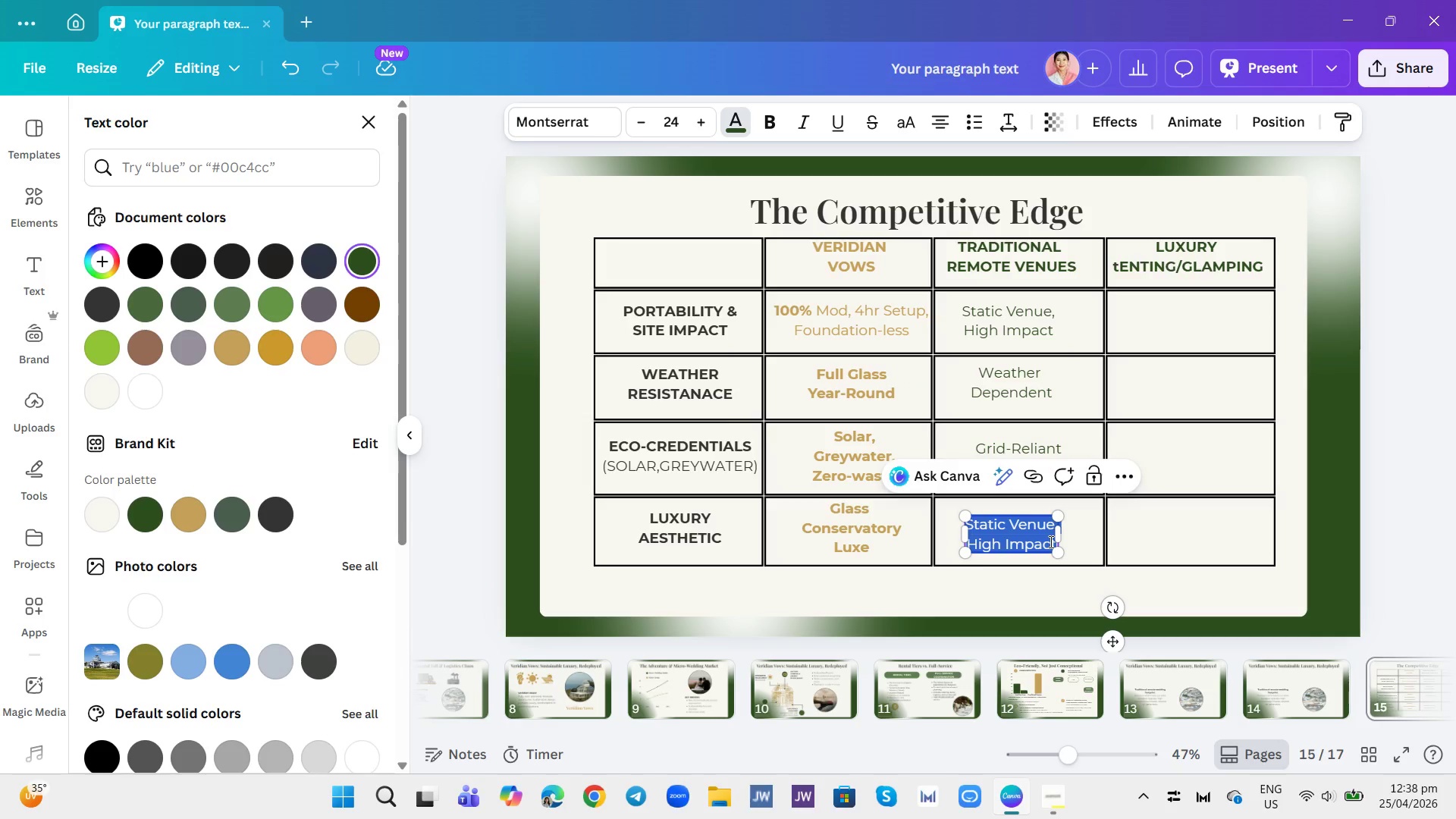 
type(Built-)
key(Backspace)
 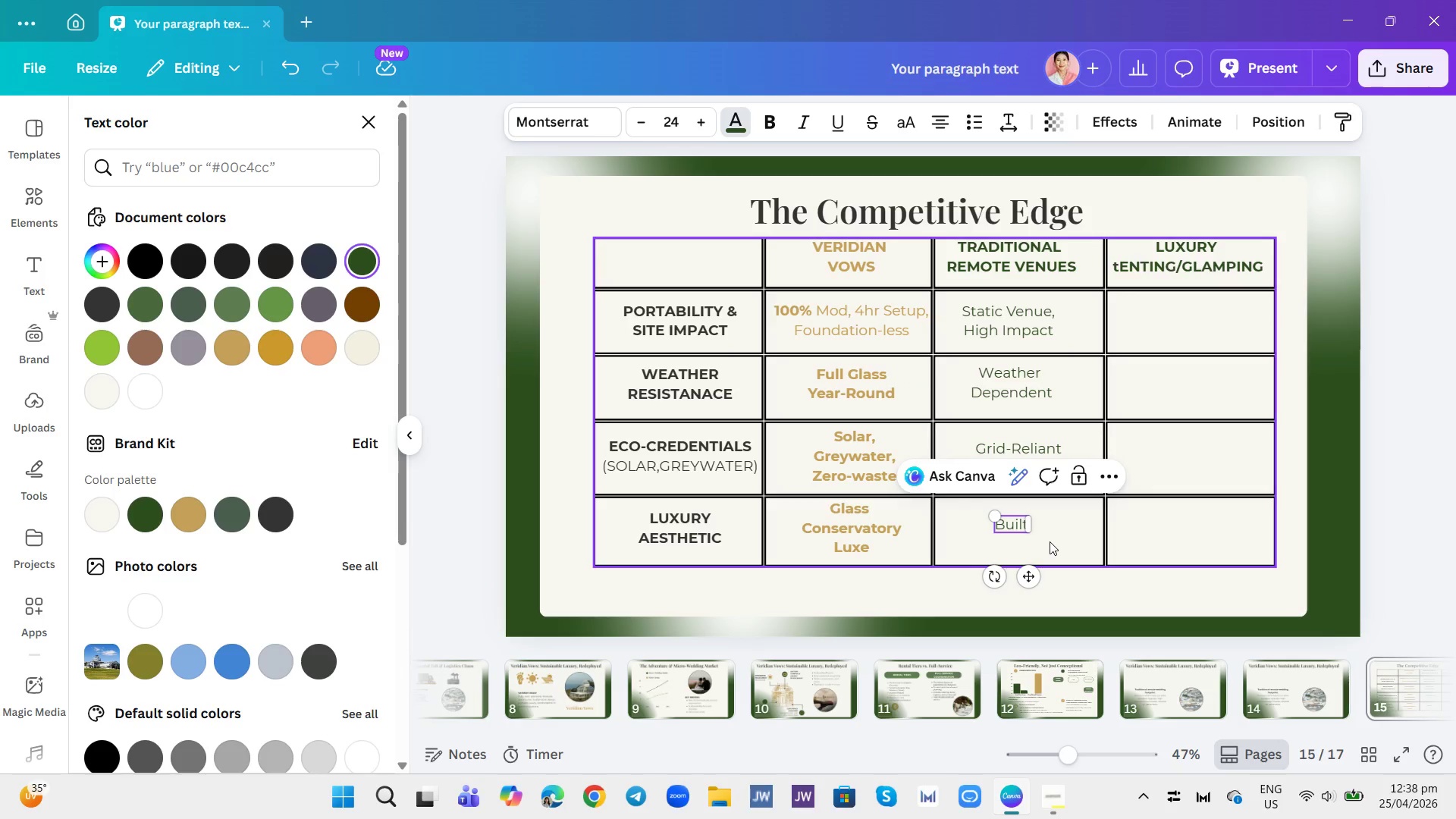 
key(Enter)
 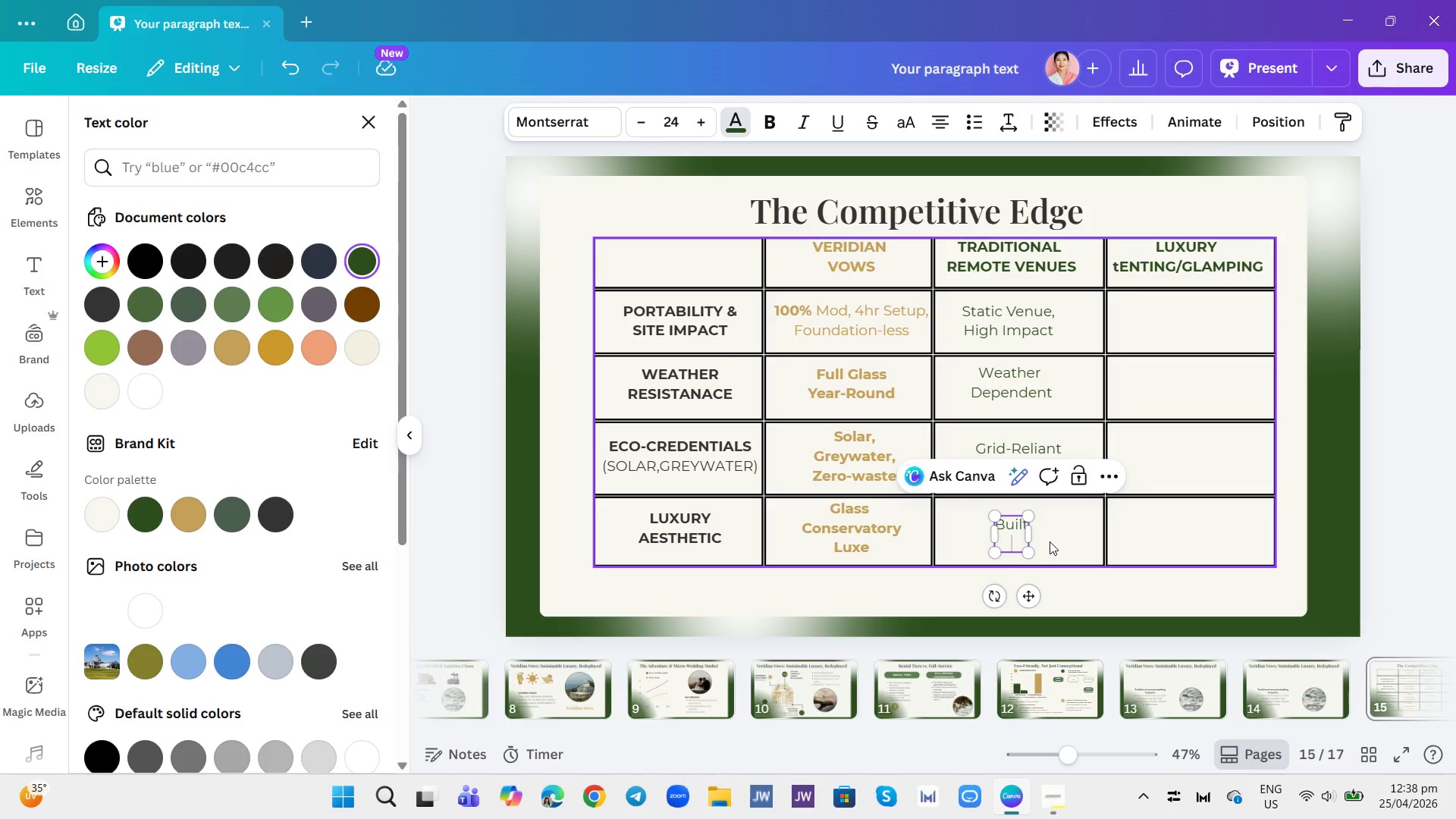 
type(Aesthetic)
 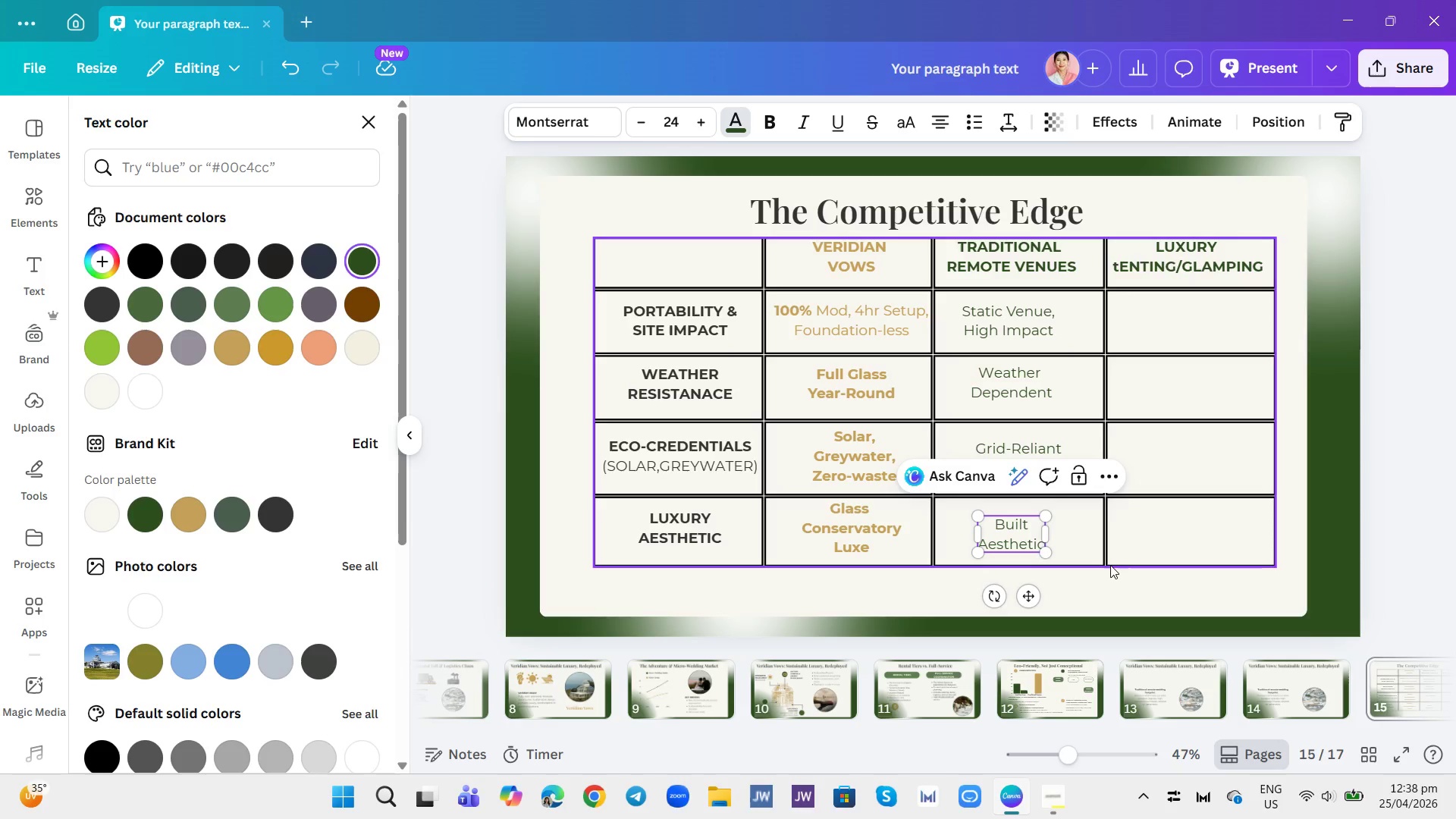 
left_click([1130, 591])
 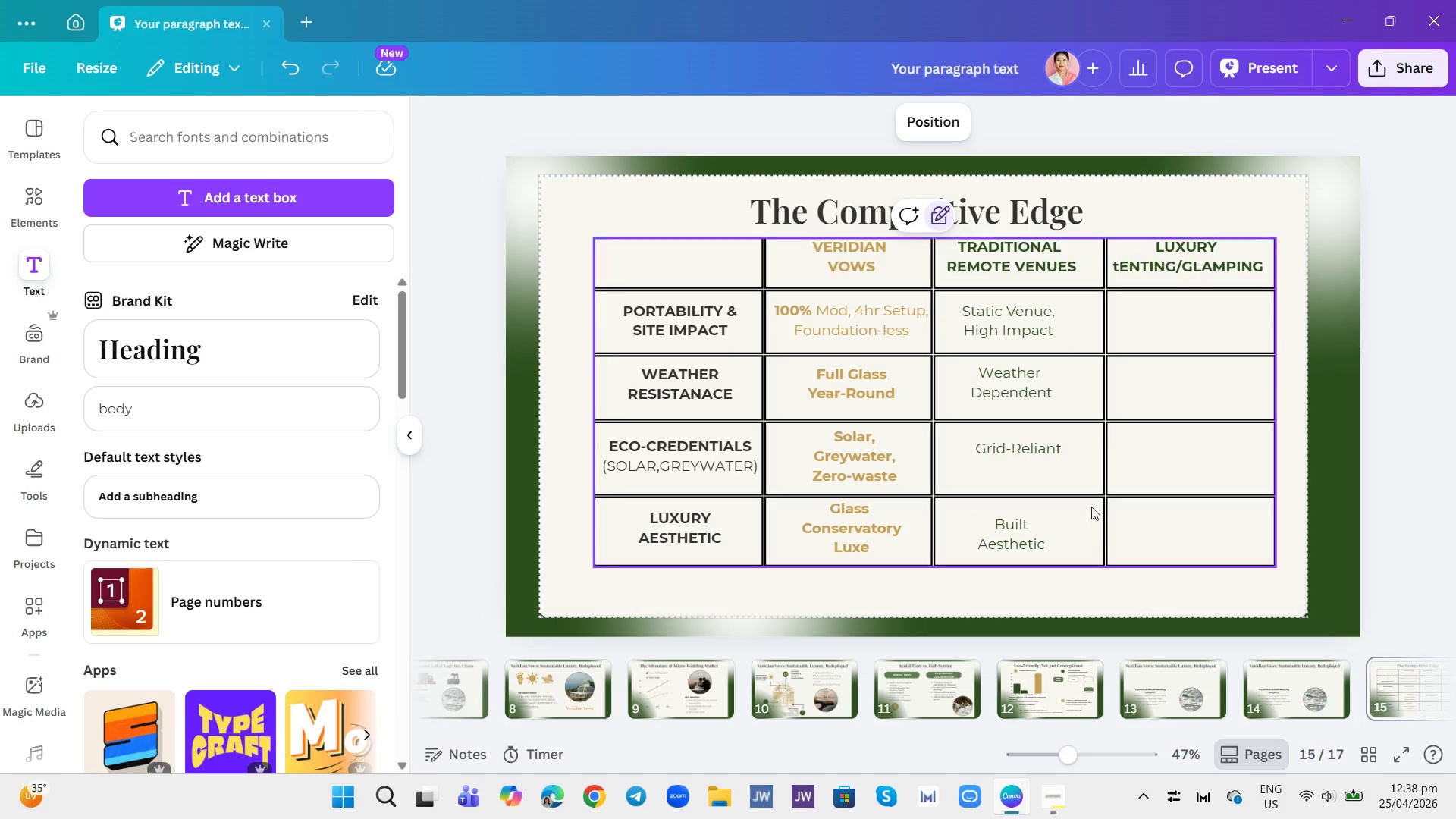 
left_click_drag(start_coordinate=[1024, 454], to_coordinate=[1022, 463])
 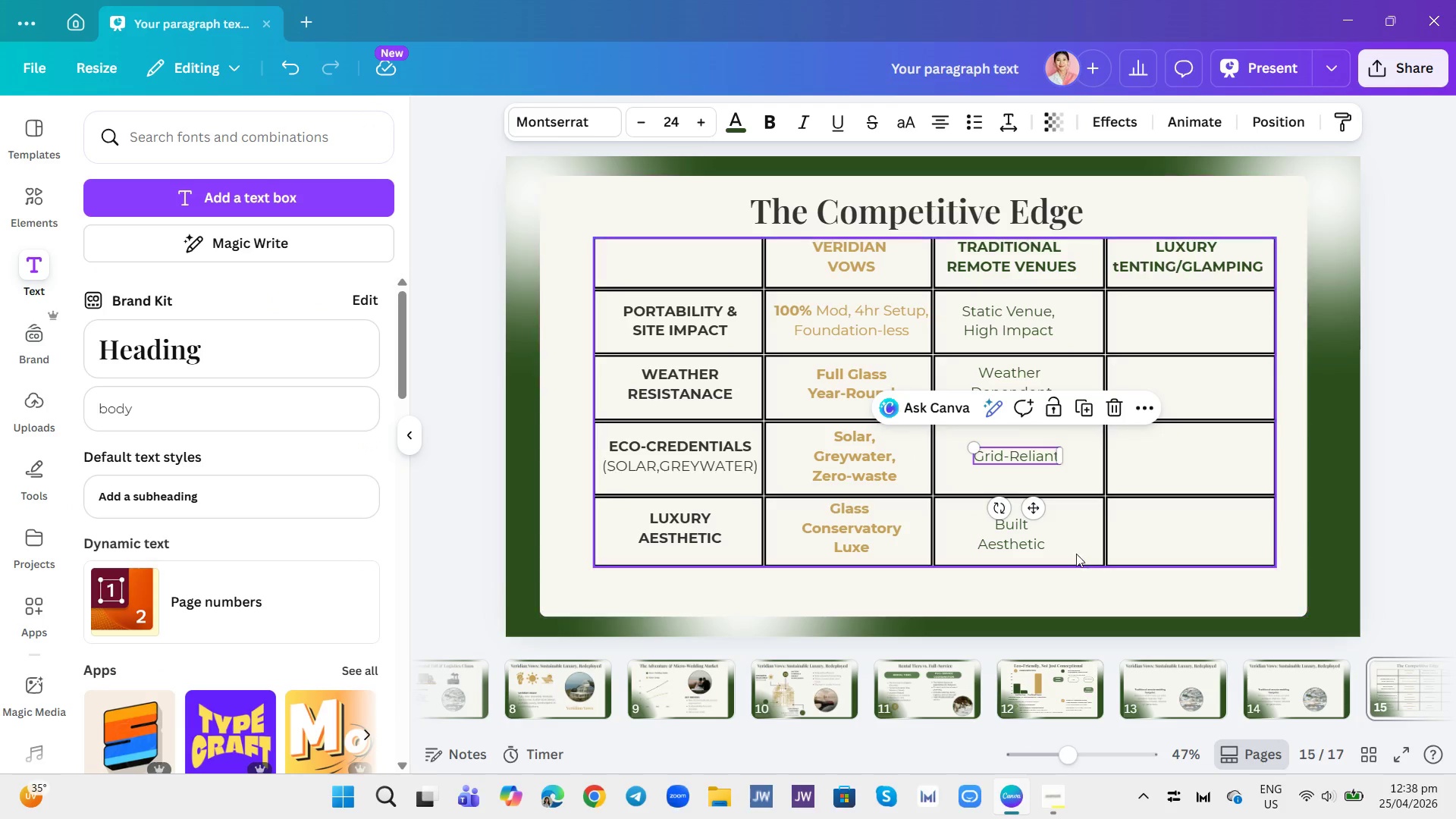 
left_click([983, 331])
 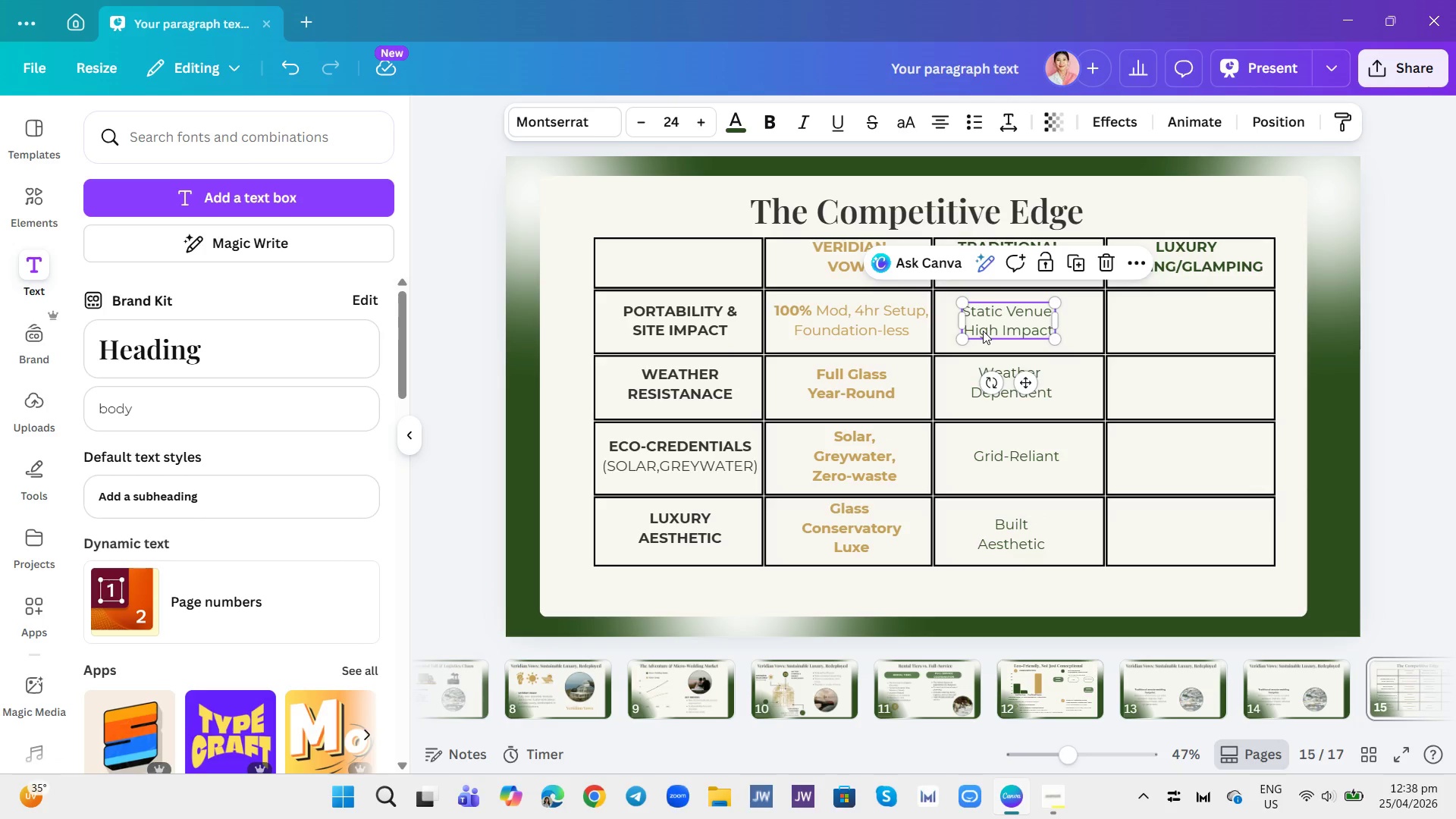 
left_click_drag(start_coordinate=[982, 332], to_coordinate=[991, 332])
 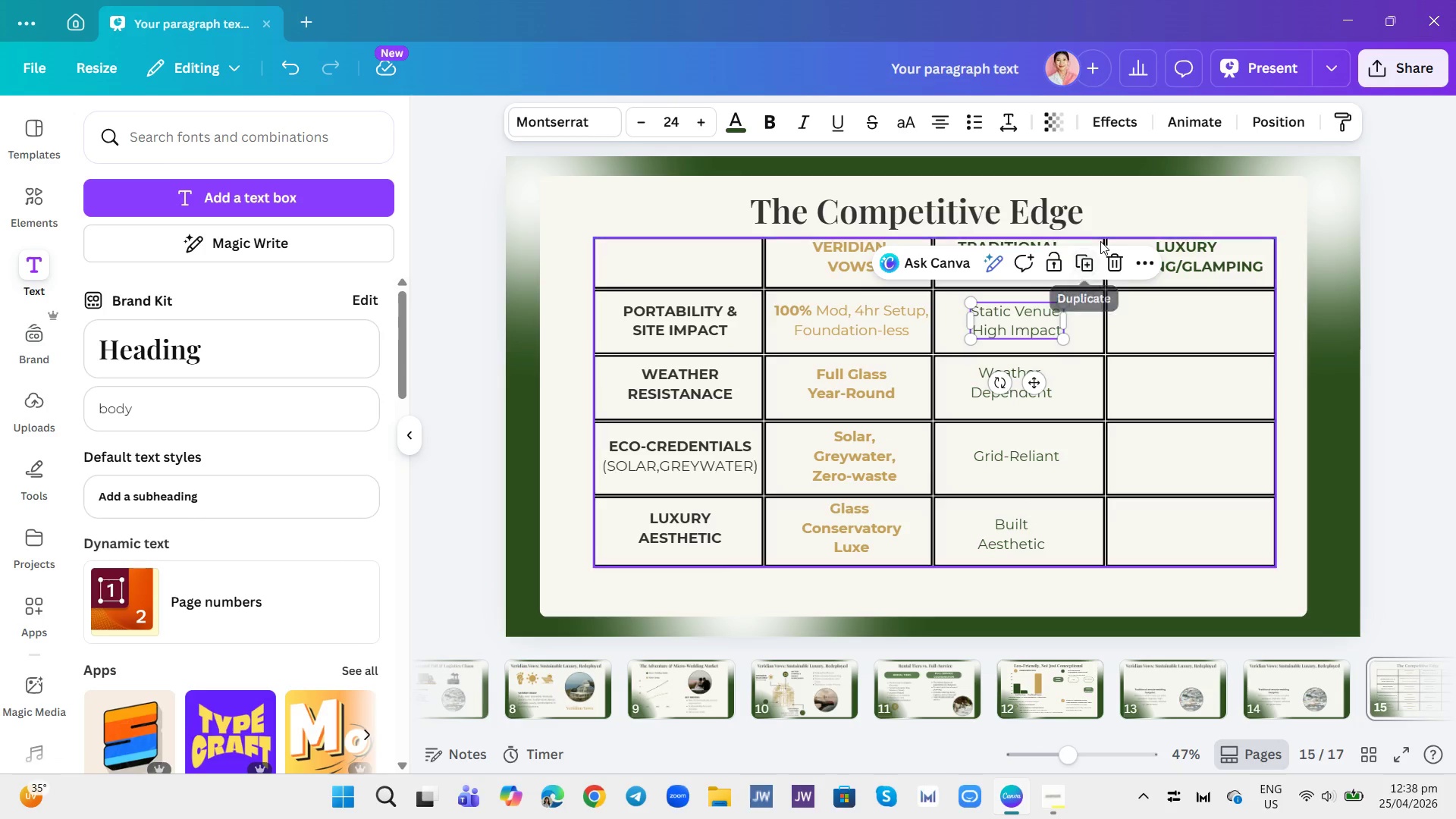 
left_click([1081, 264])
 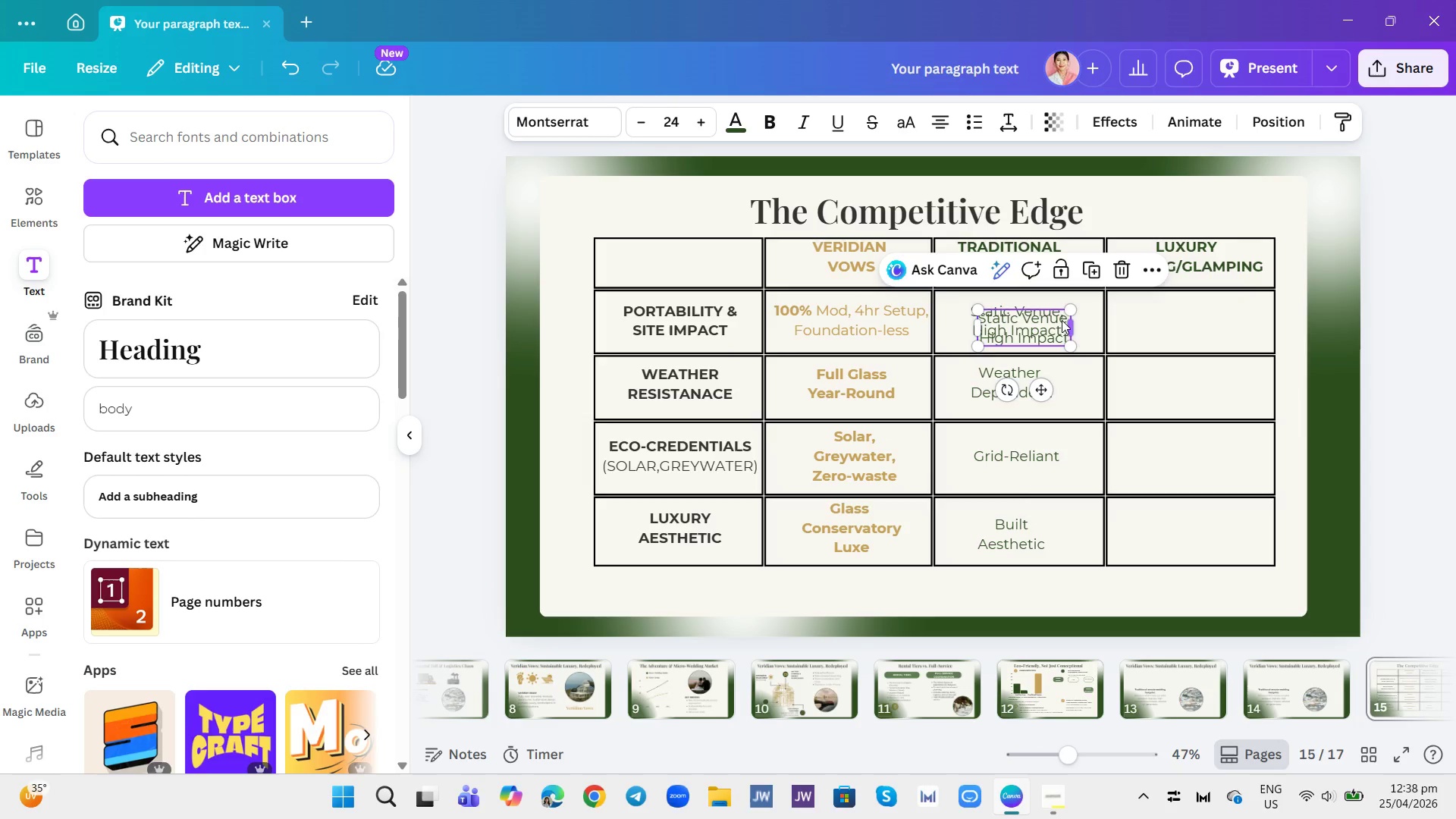 
left_click_drag(start_coordinate=[1037, 324], to_coordinate=[1197, 318])
 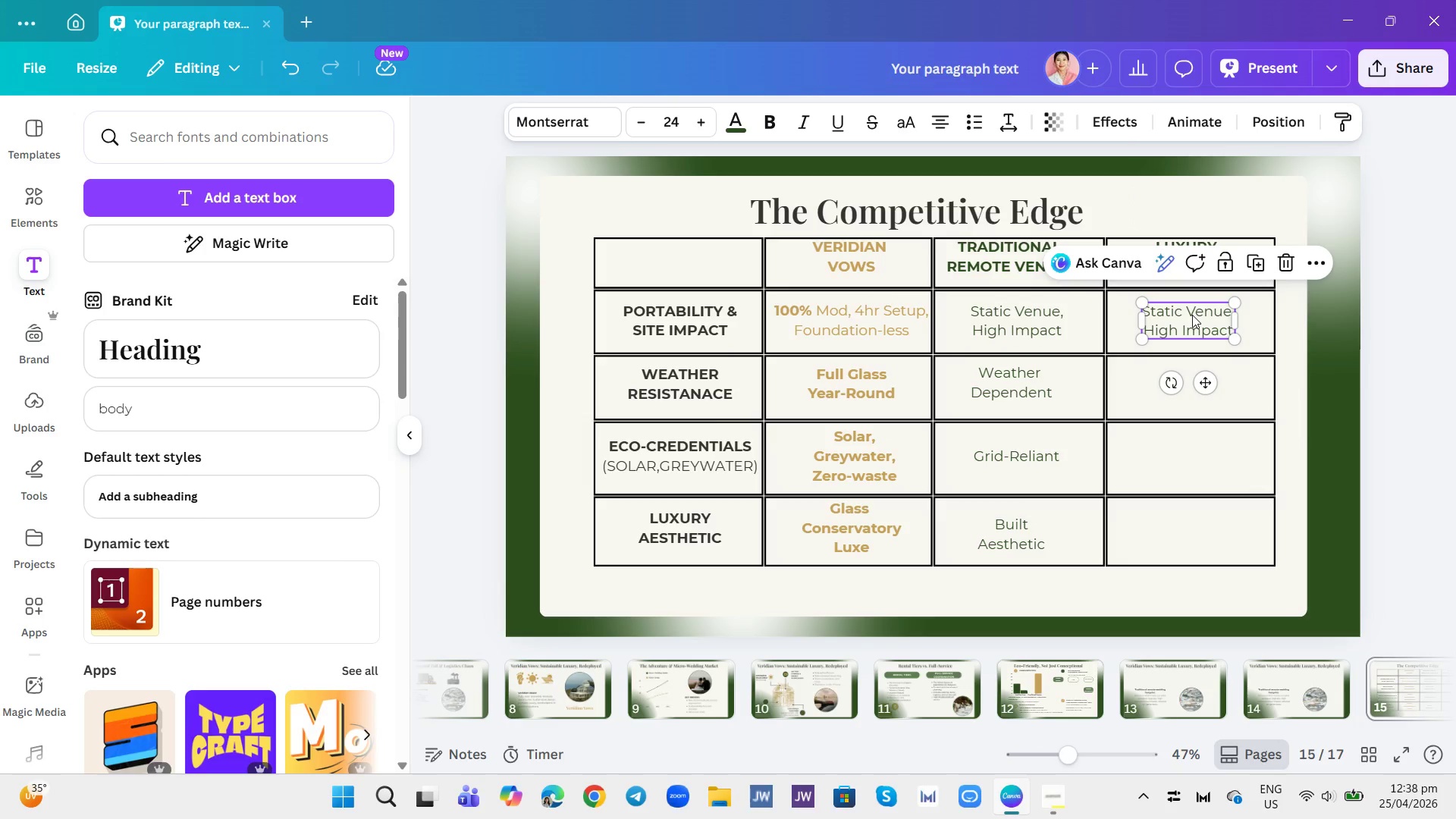 
left_click([1192, 315])
 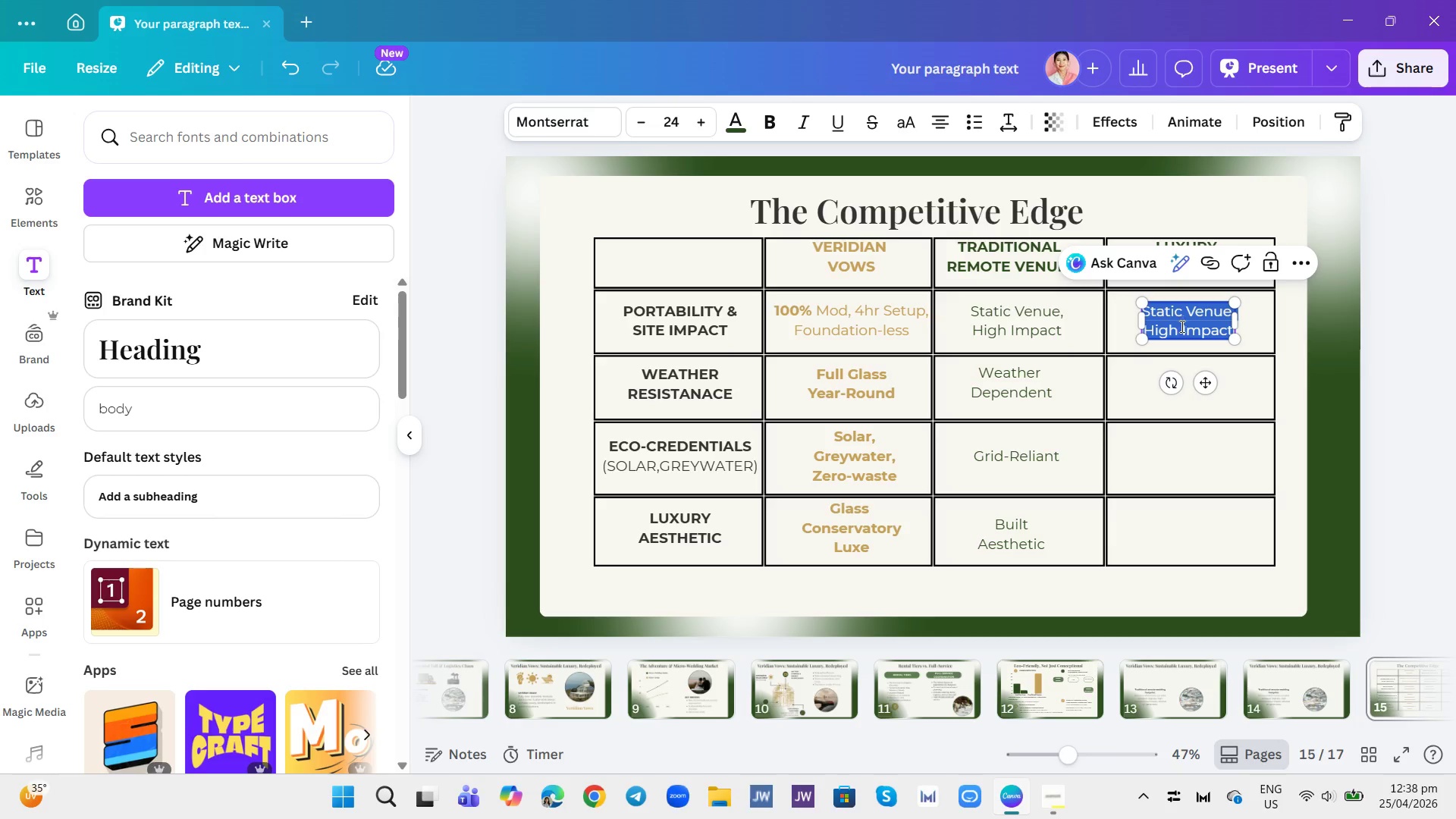 
wait(5.08)
 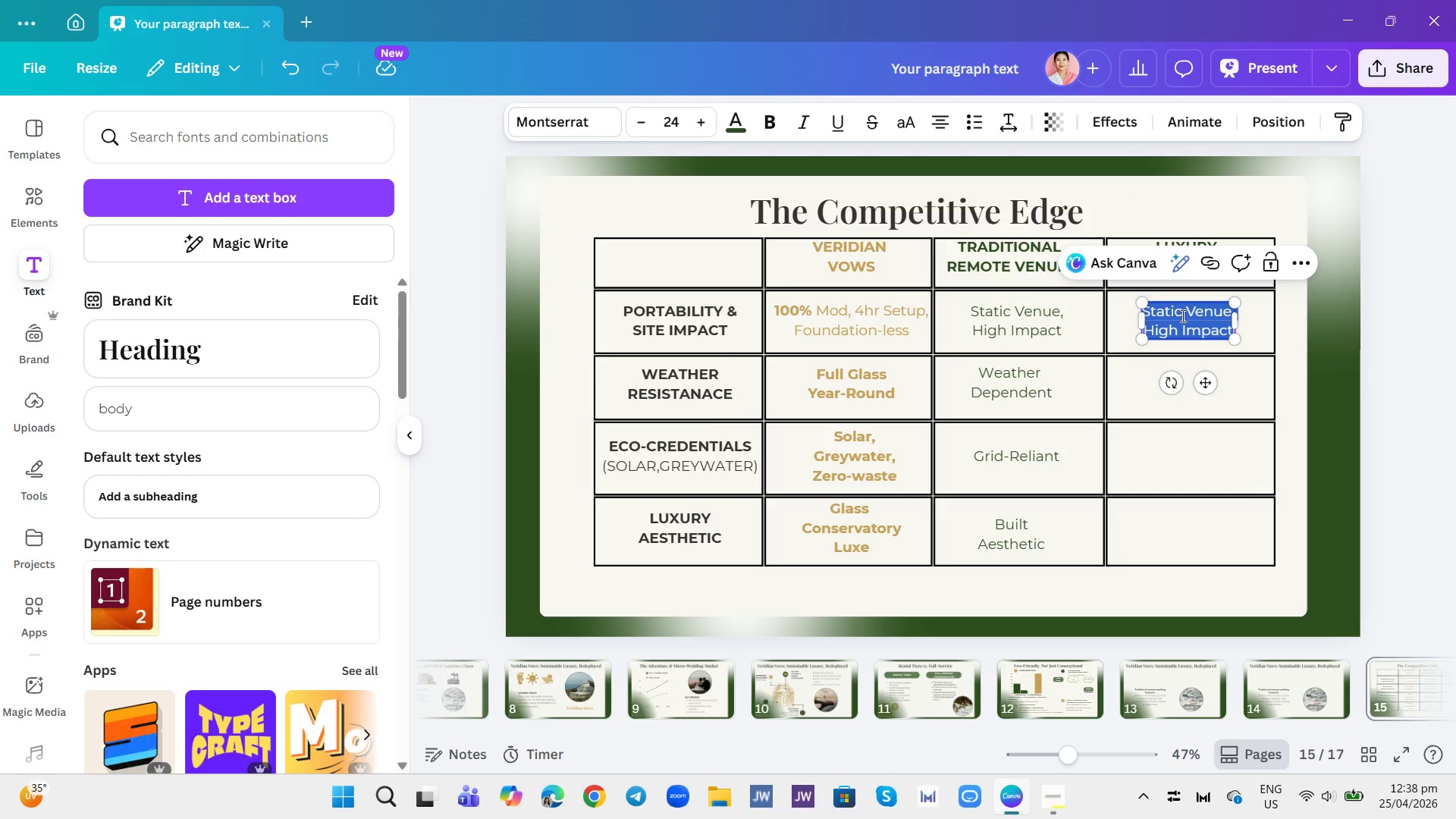 
left_click([1222, 339])
 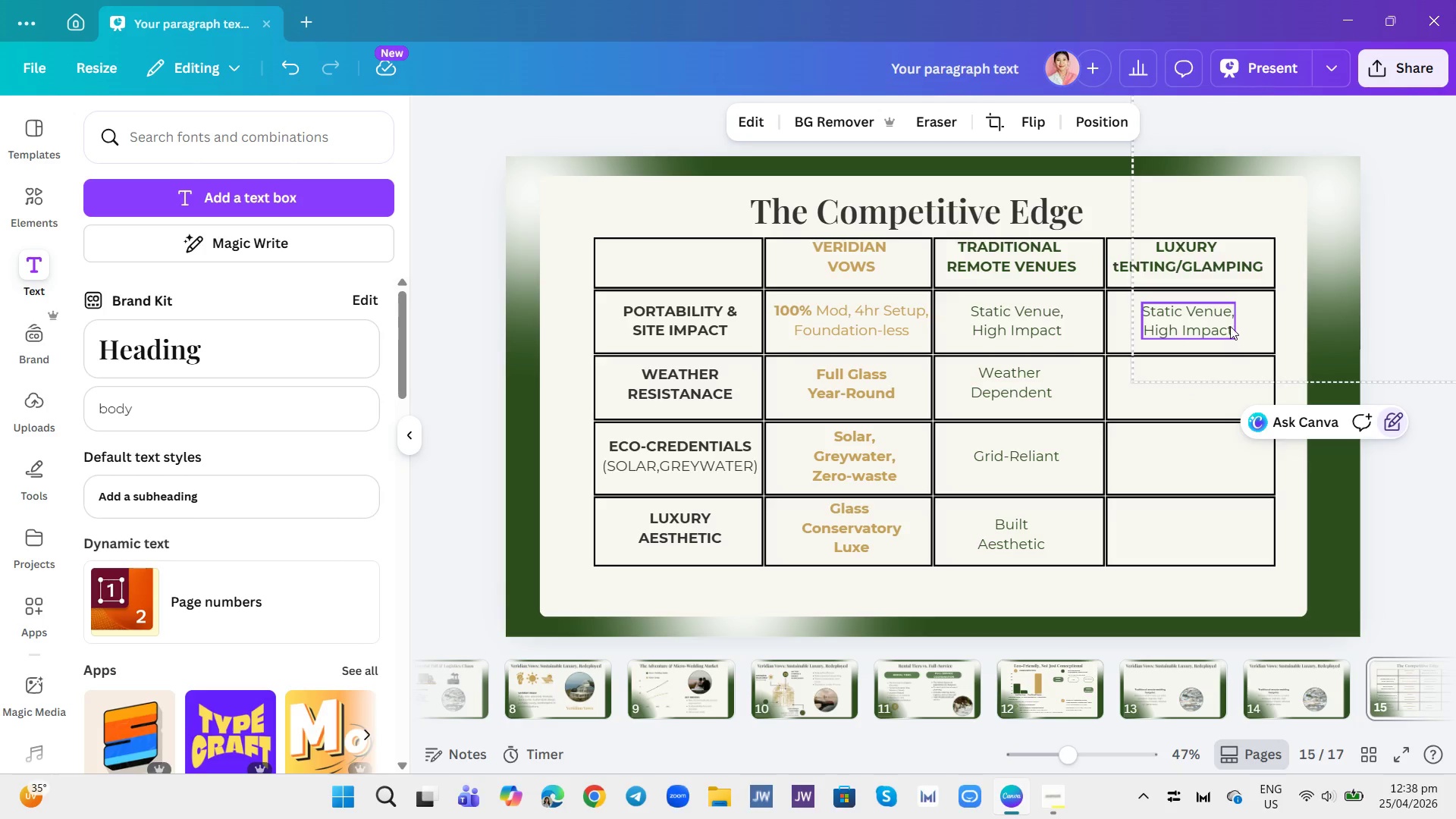 
left_click([1230, 326])
 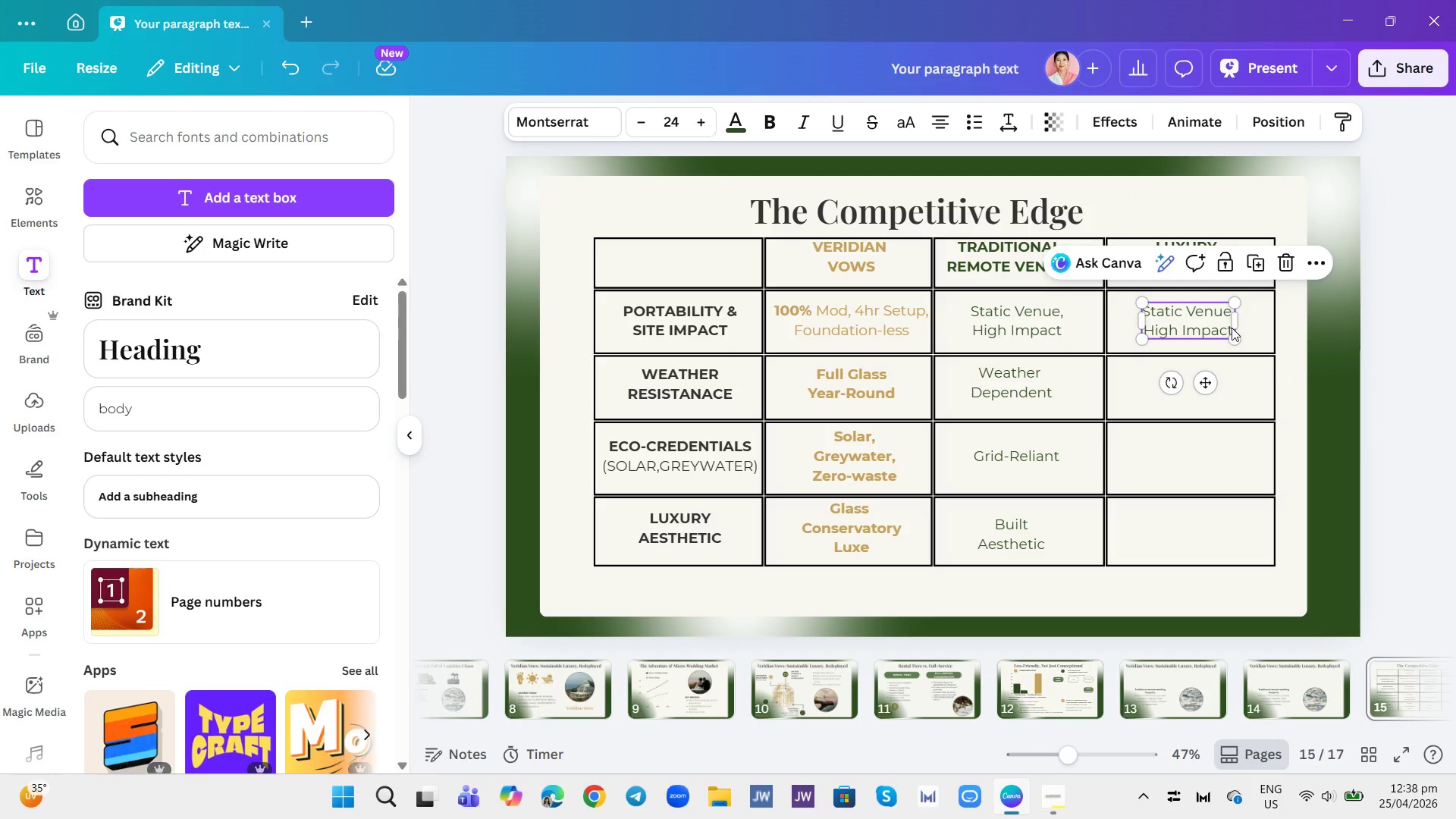 
left_click([1232, 328])